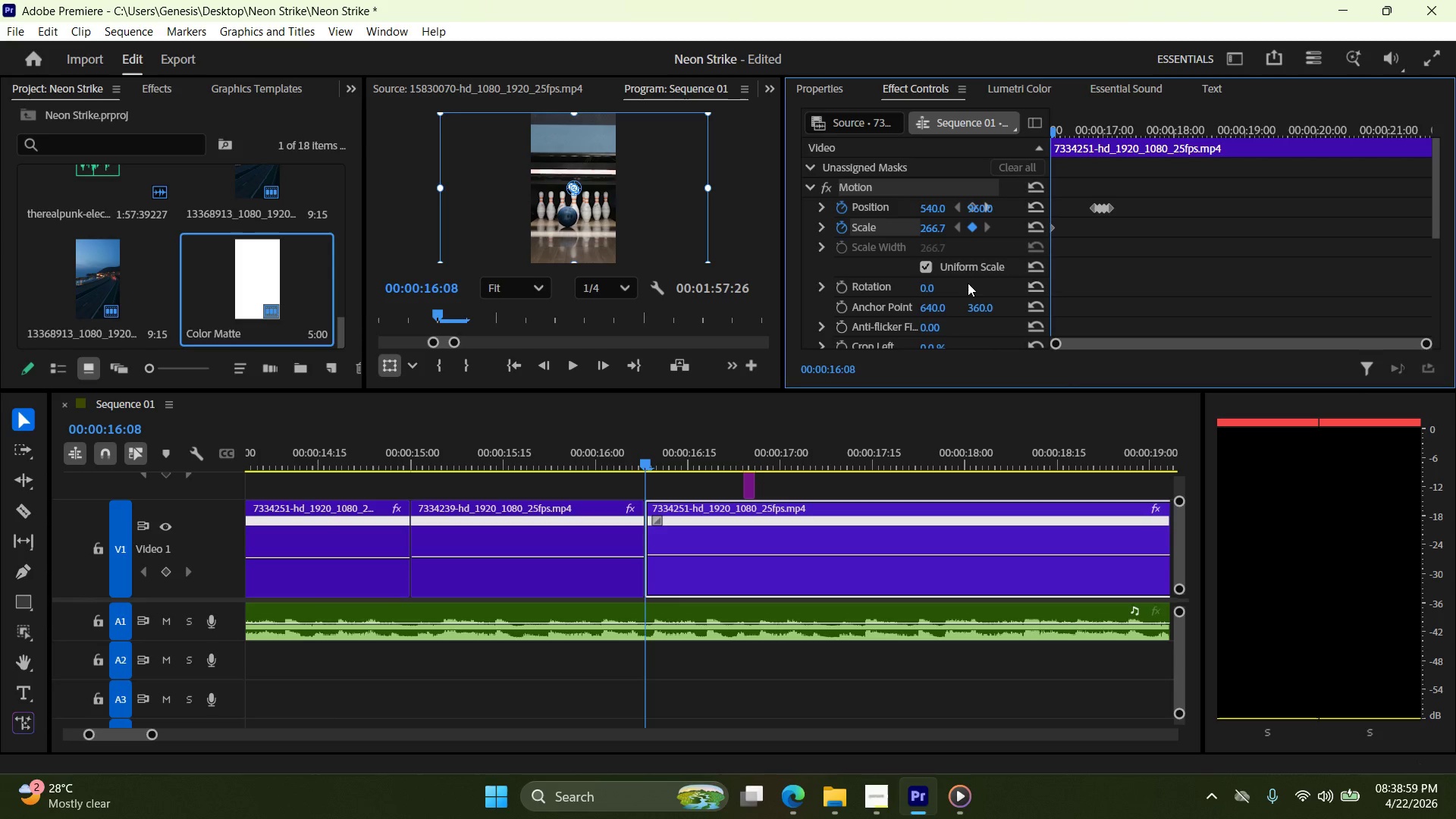 
key(ArrowRight)
 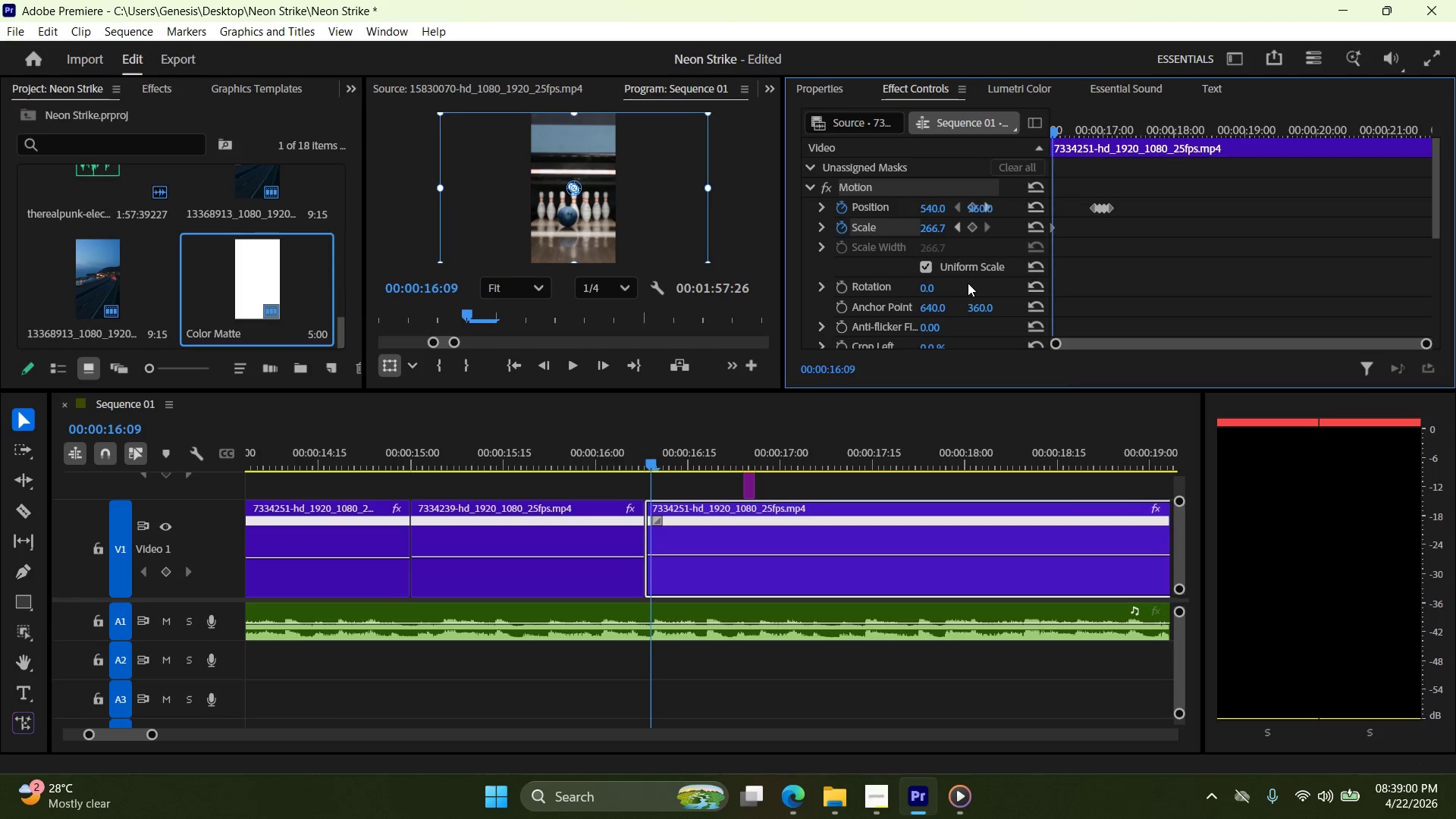 
key(ArrowRight)
 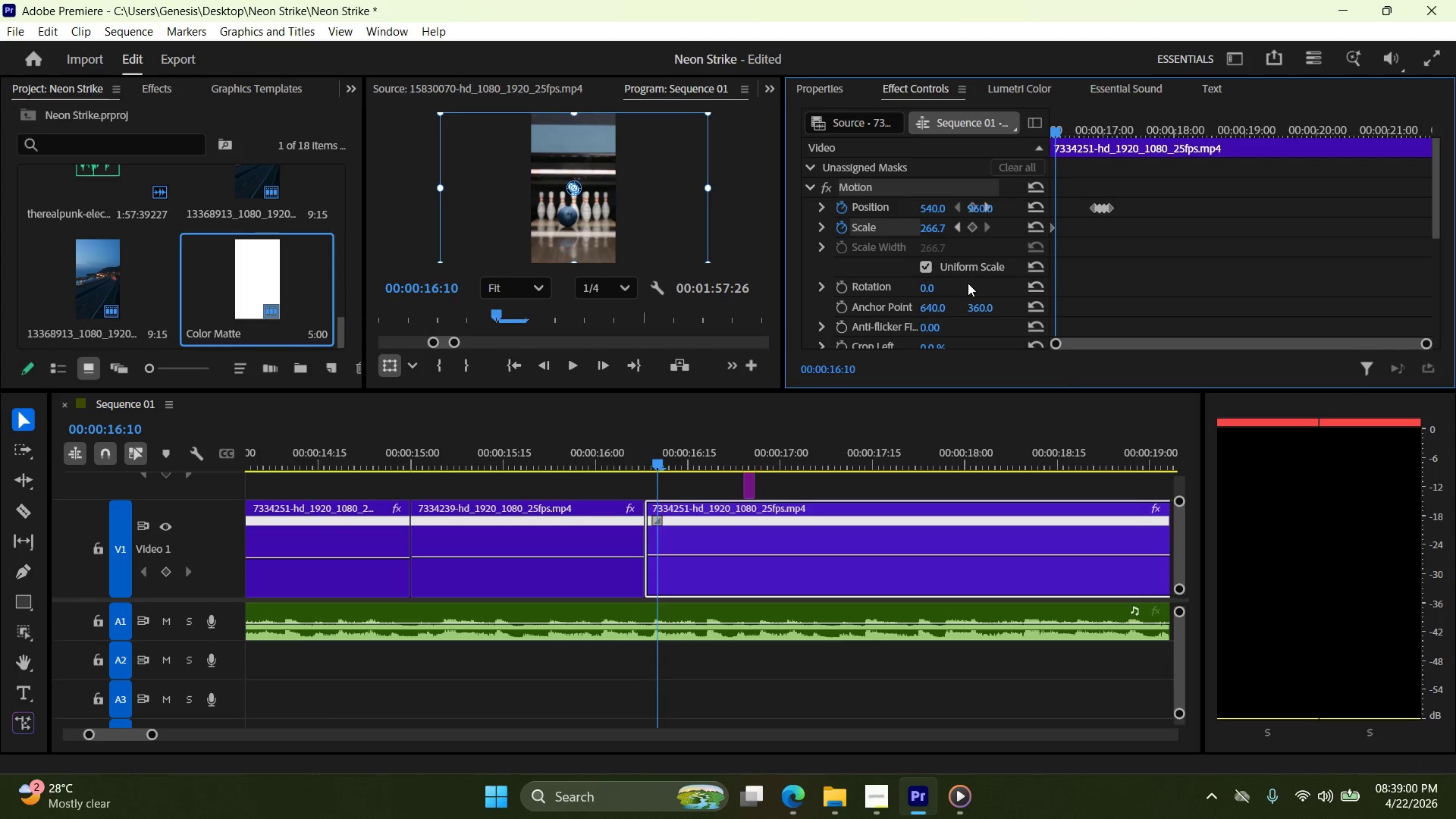 
key(ArrowRight)
 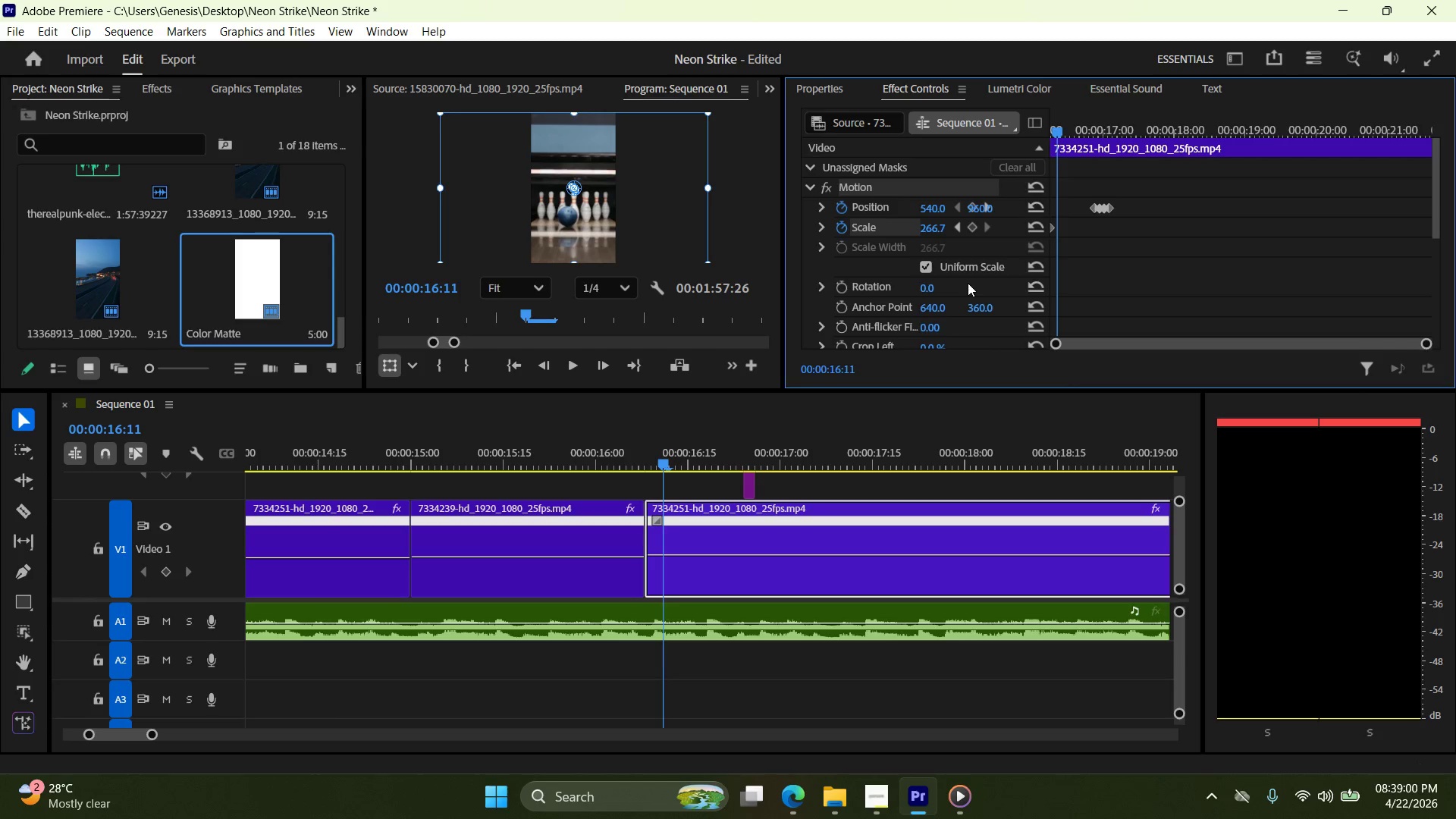 
key(ArrowRight)
 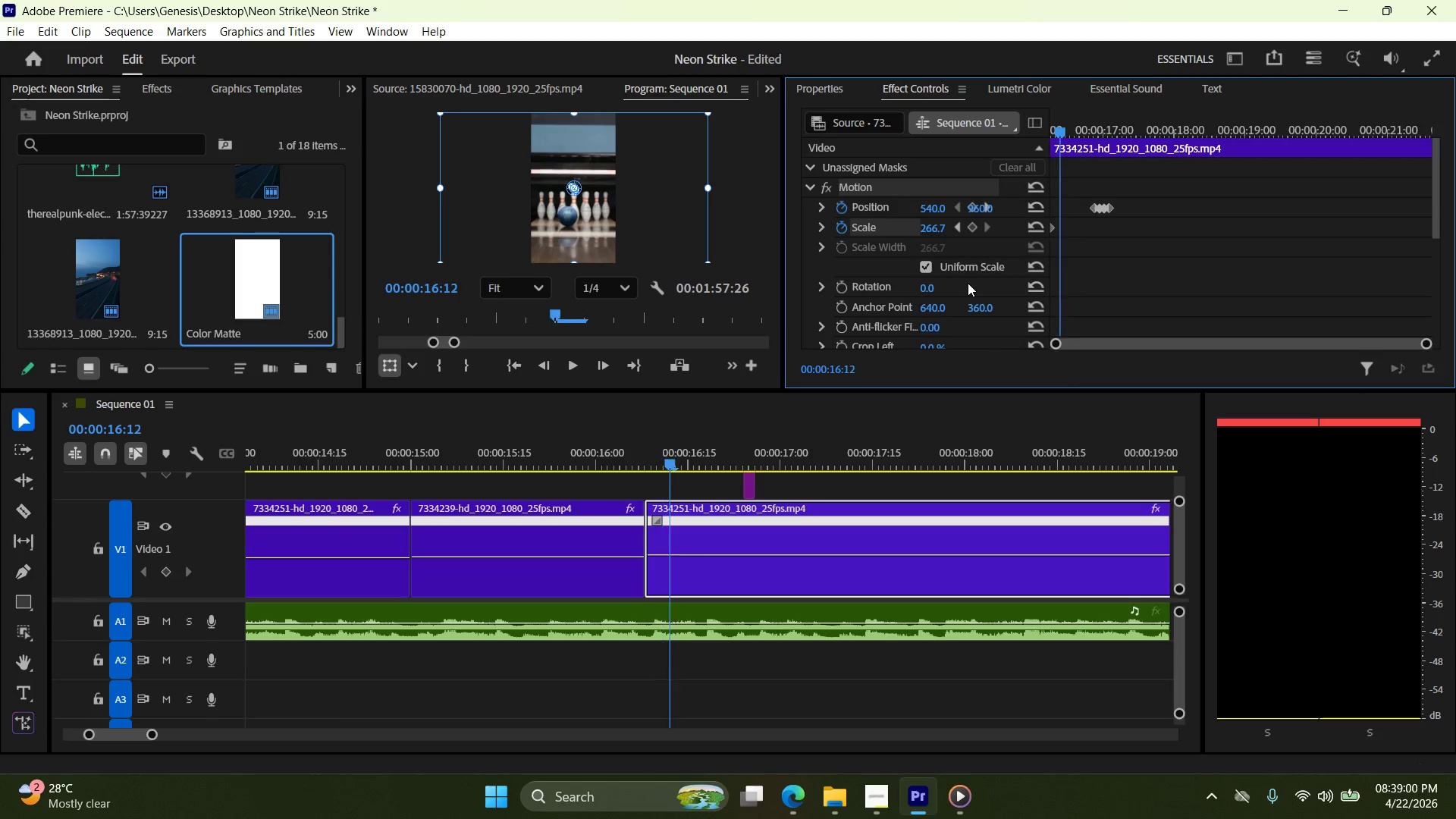 
key(ArrowRight)
 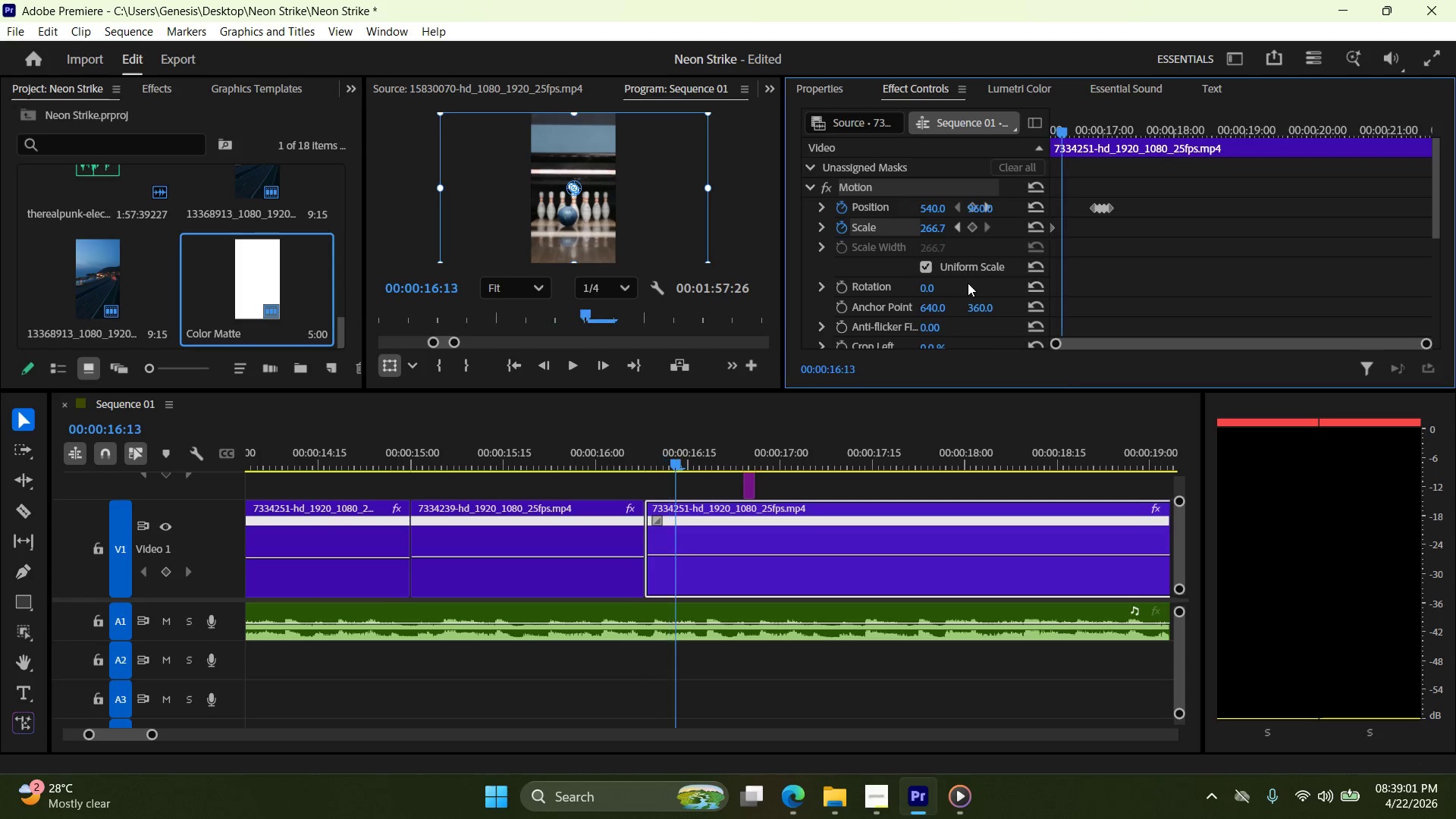 
key(ArrowRight)
 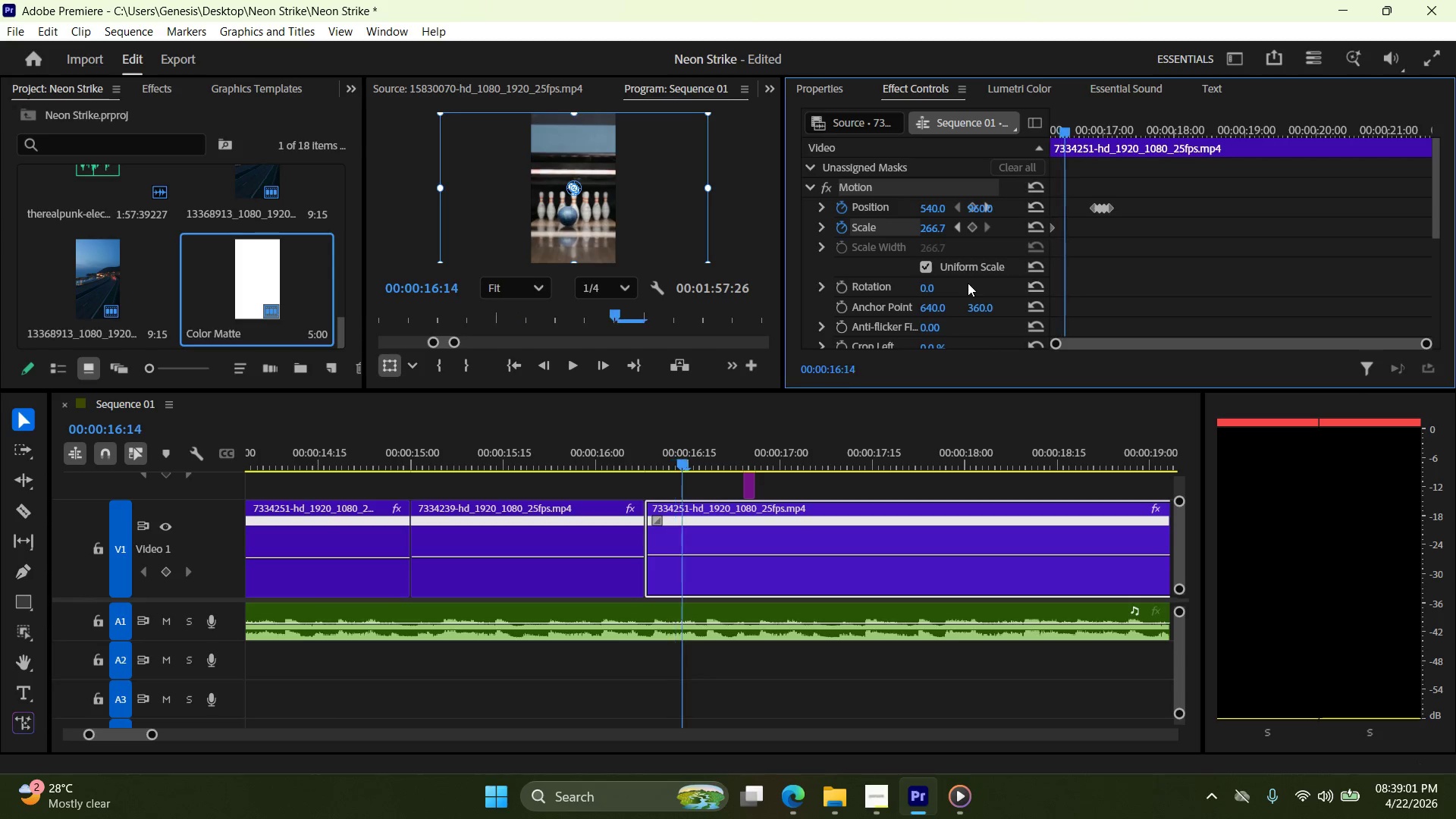 
key(ArrowRight)
 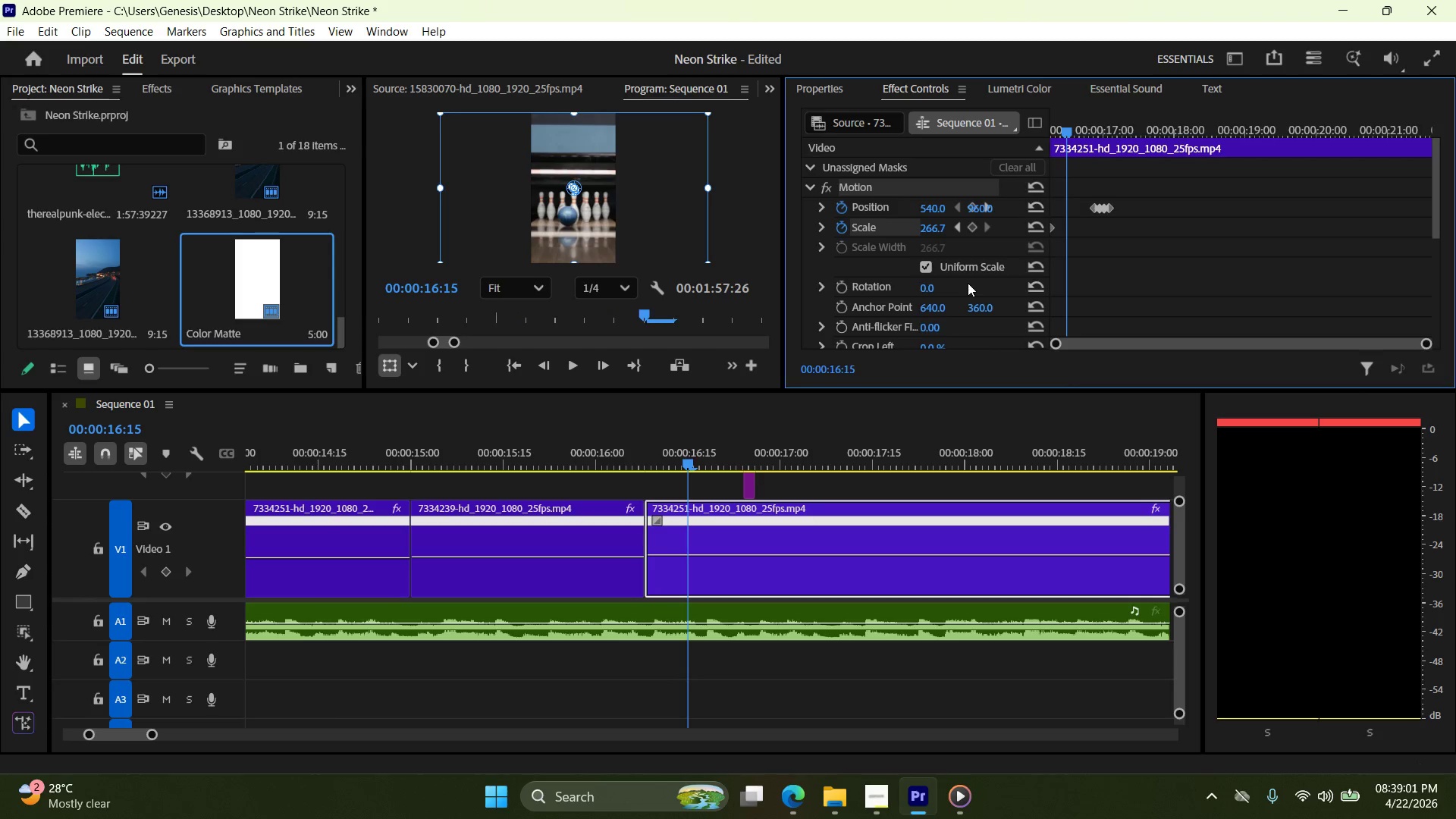 
key(ArrowRight)
 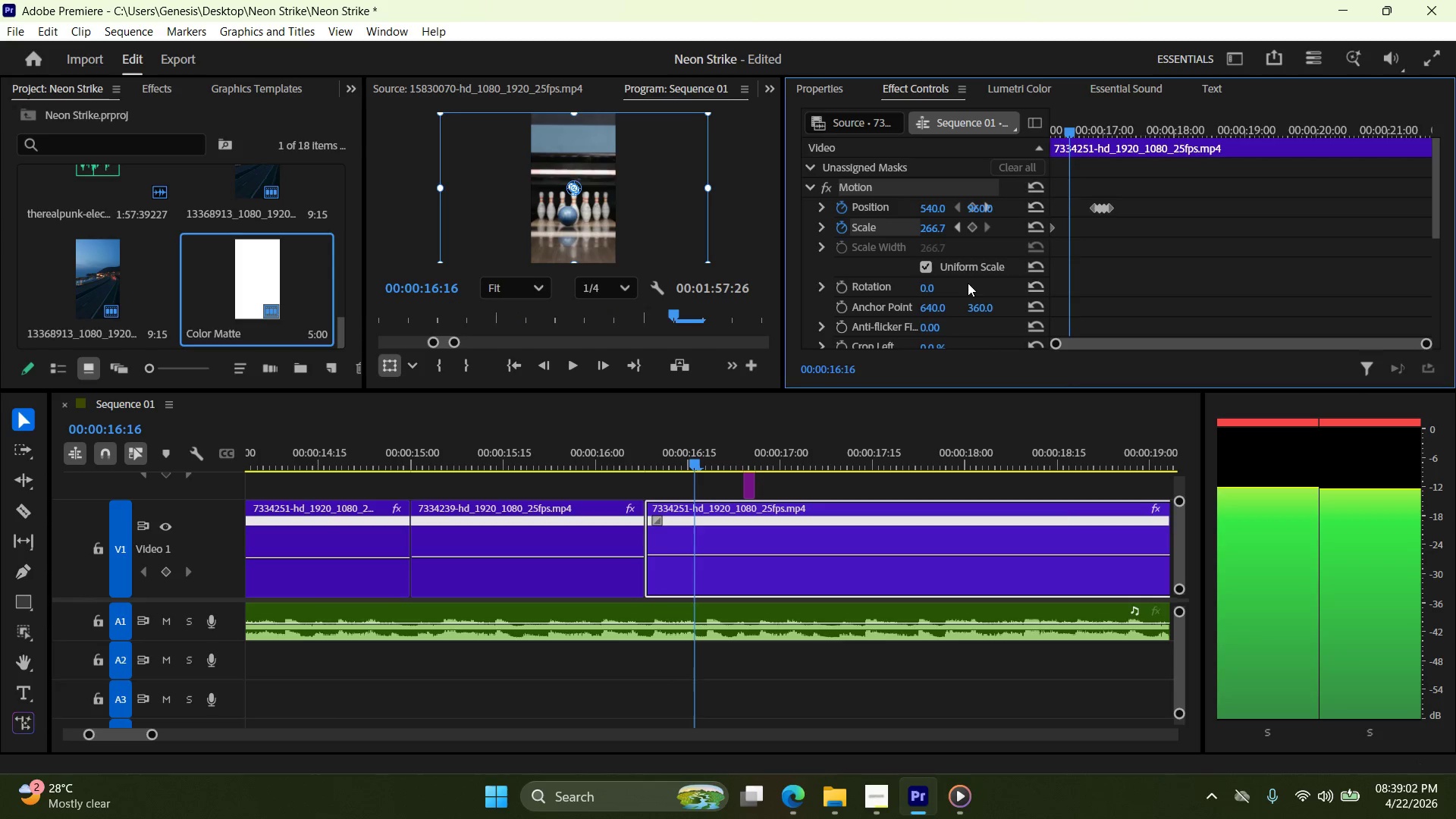 
key(ArrowRight)
 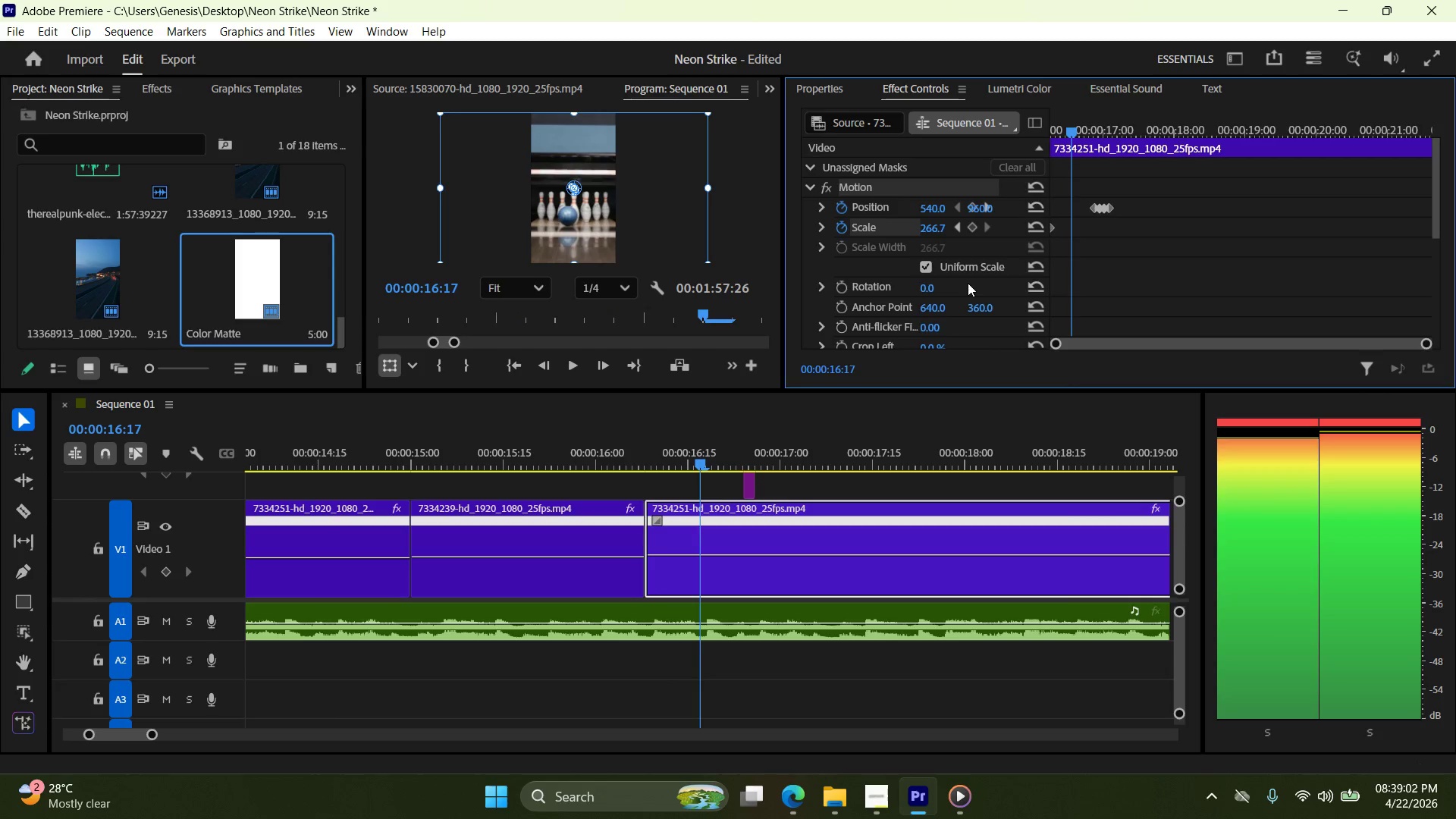 
key(ArrowRight)
 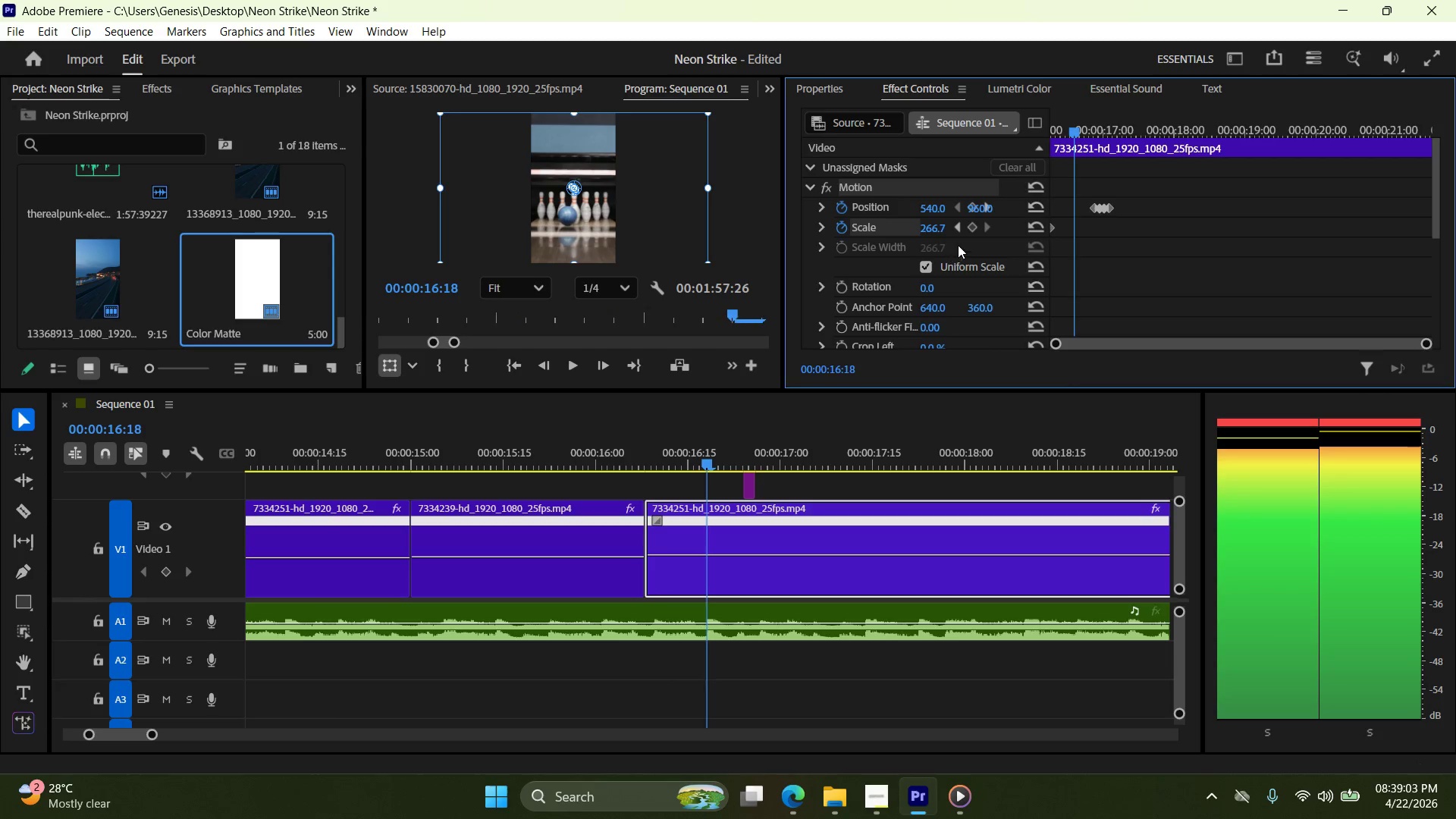 
left_click([971, 231])
 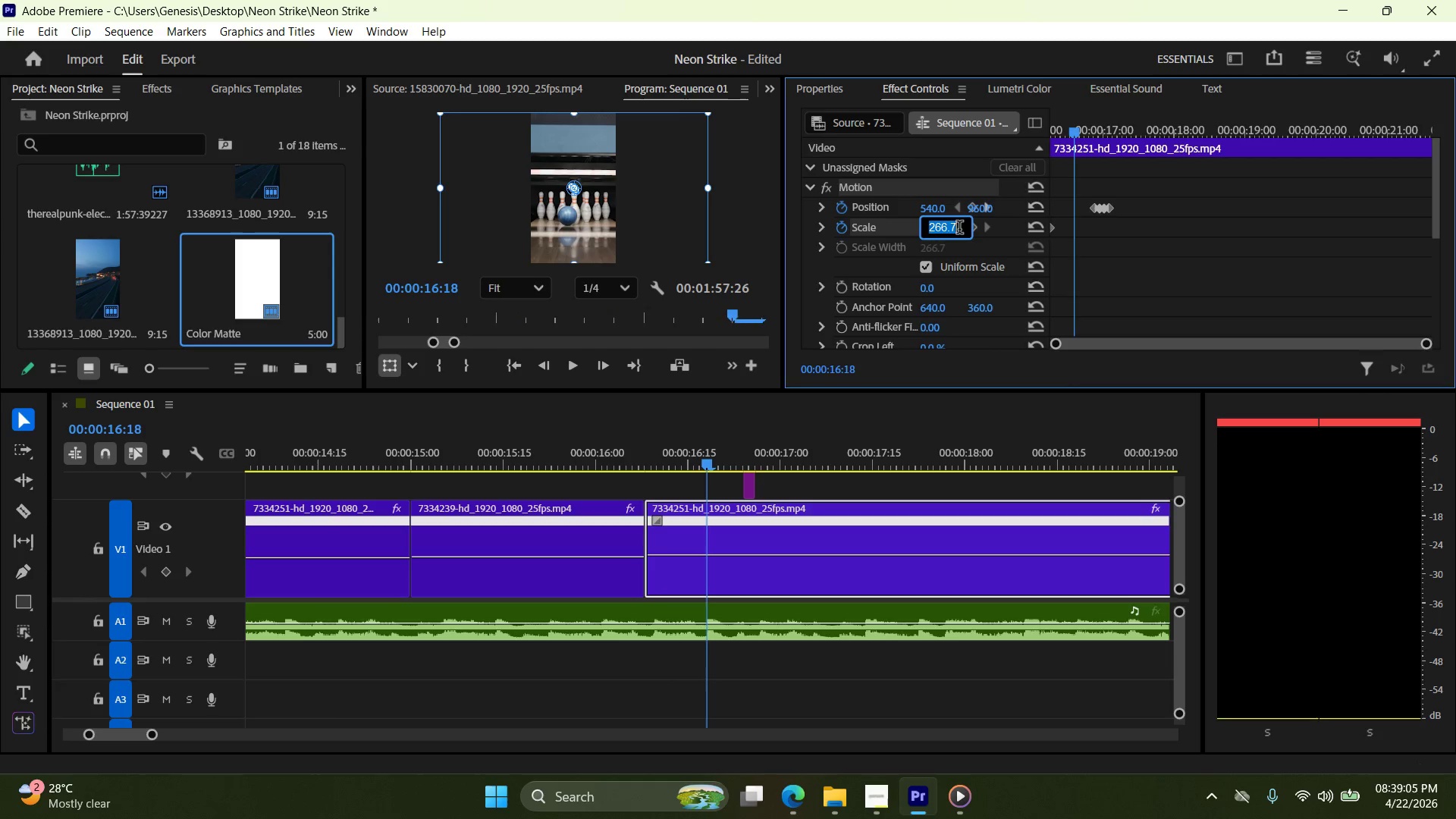 
double_click([956, 229])
 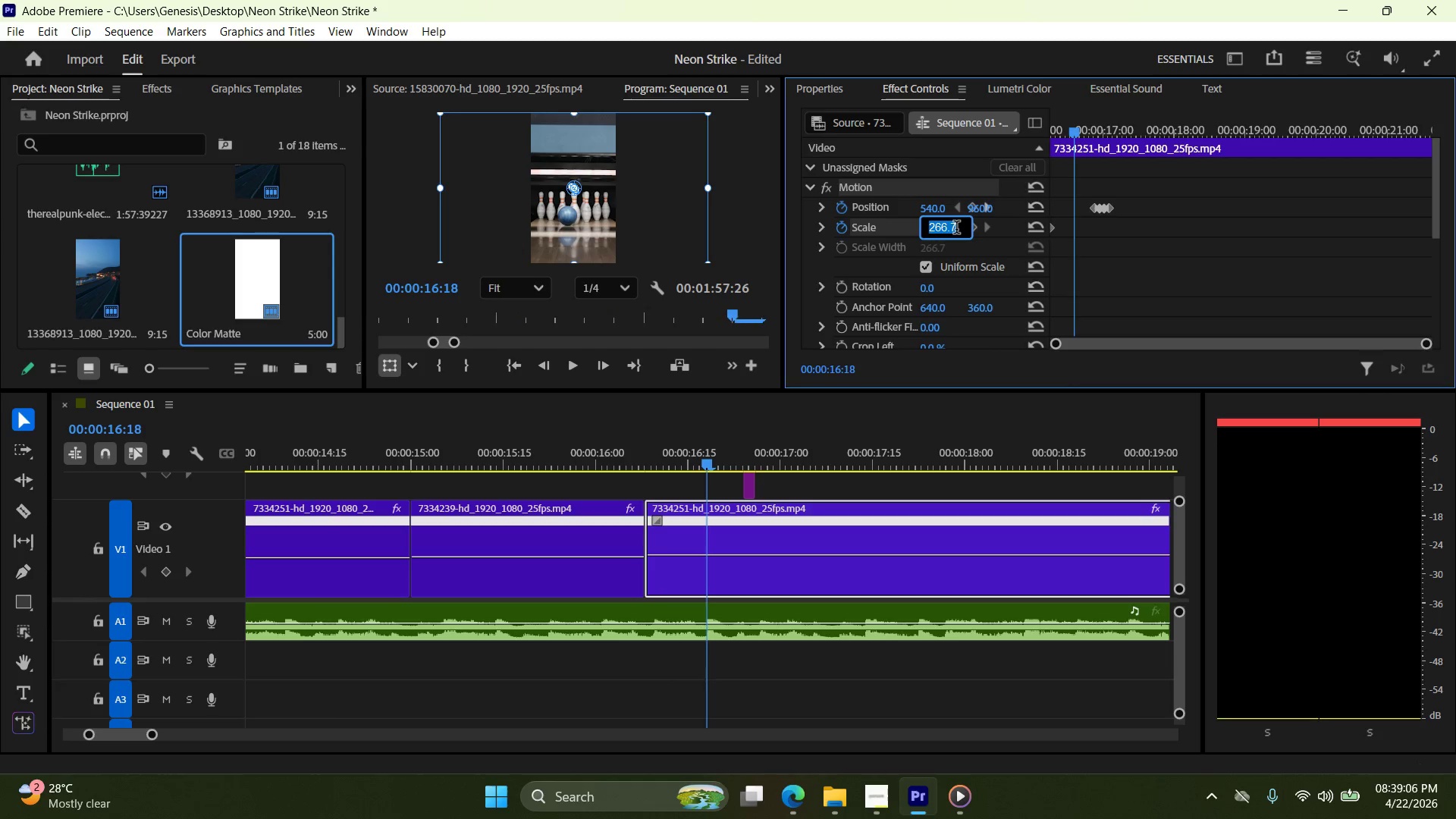 
triple_click([956, 229])
 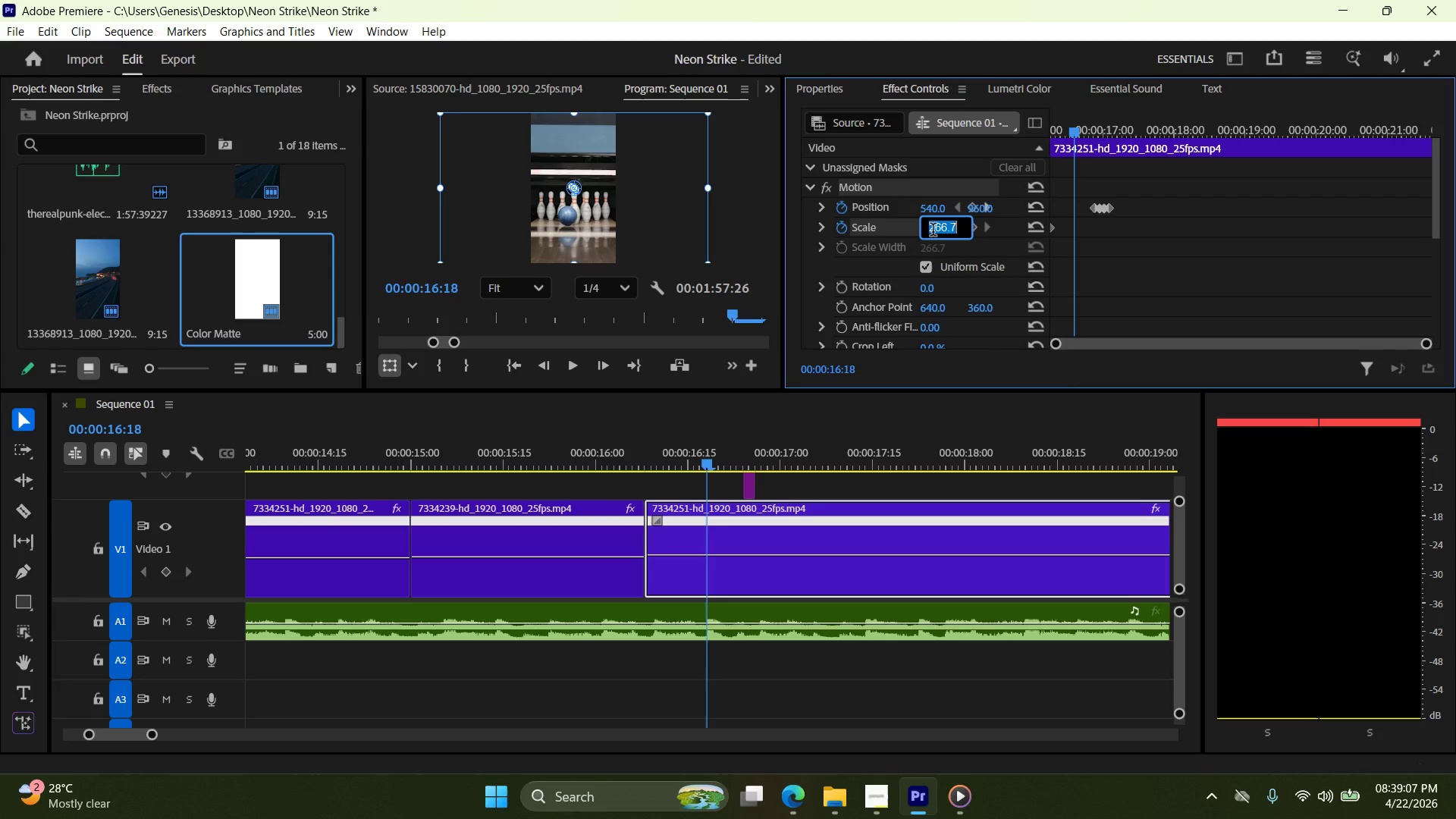 
key(Numpad2)
 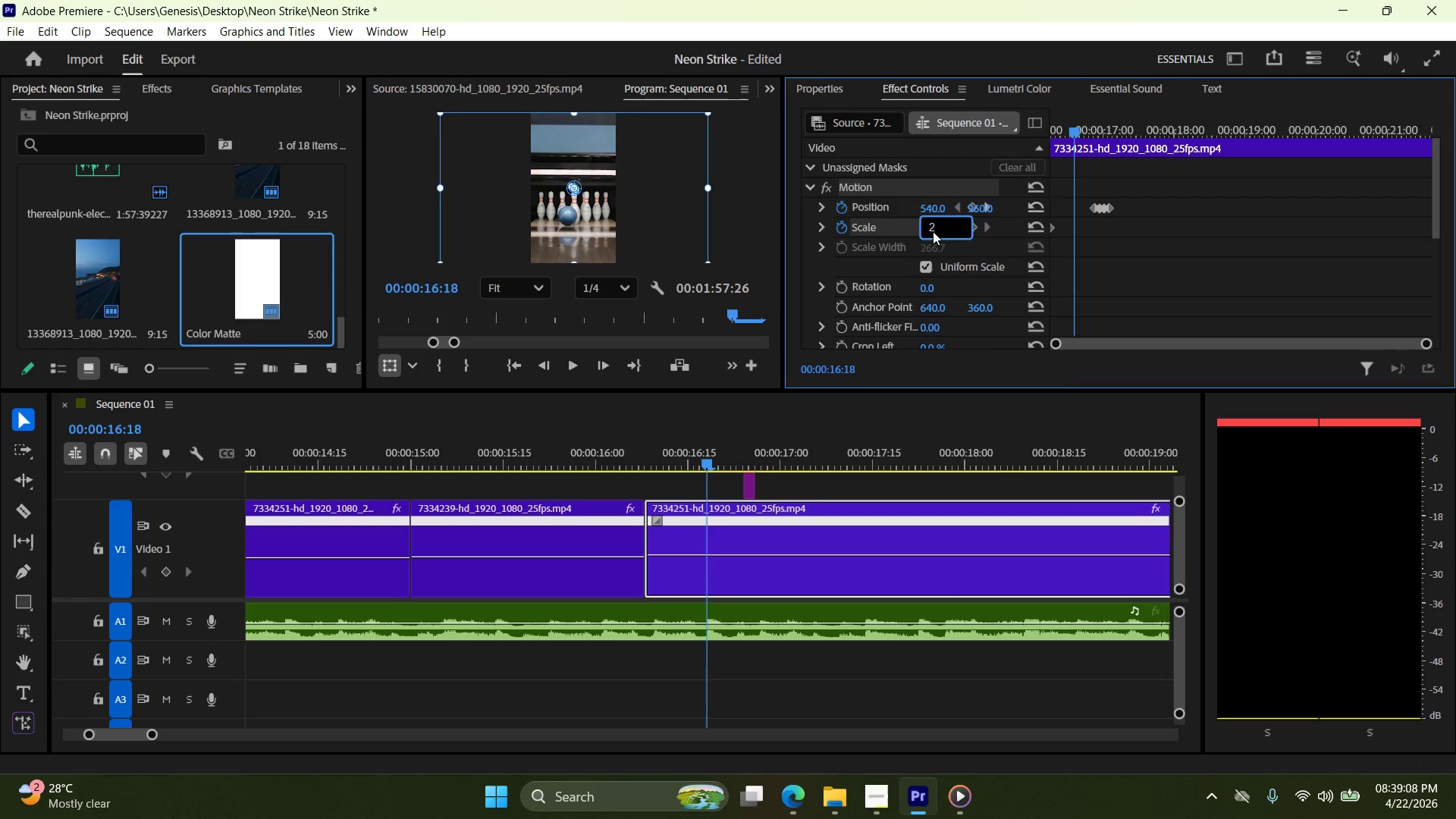 
key(Numpad6)
 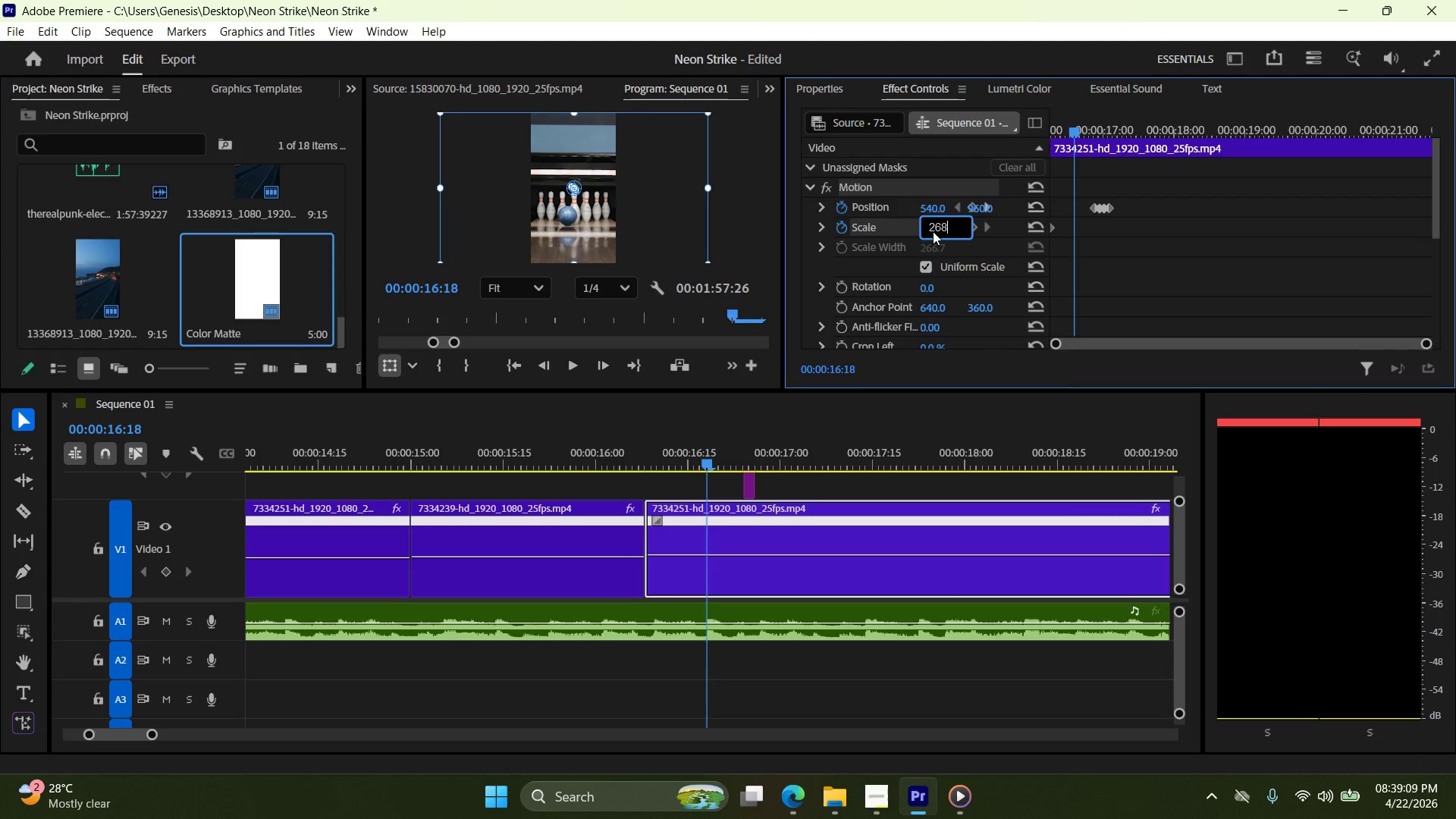 
key(Numpad8)
 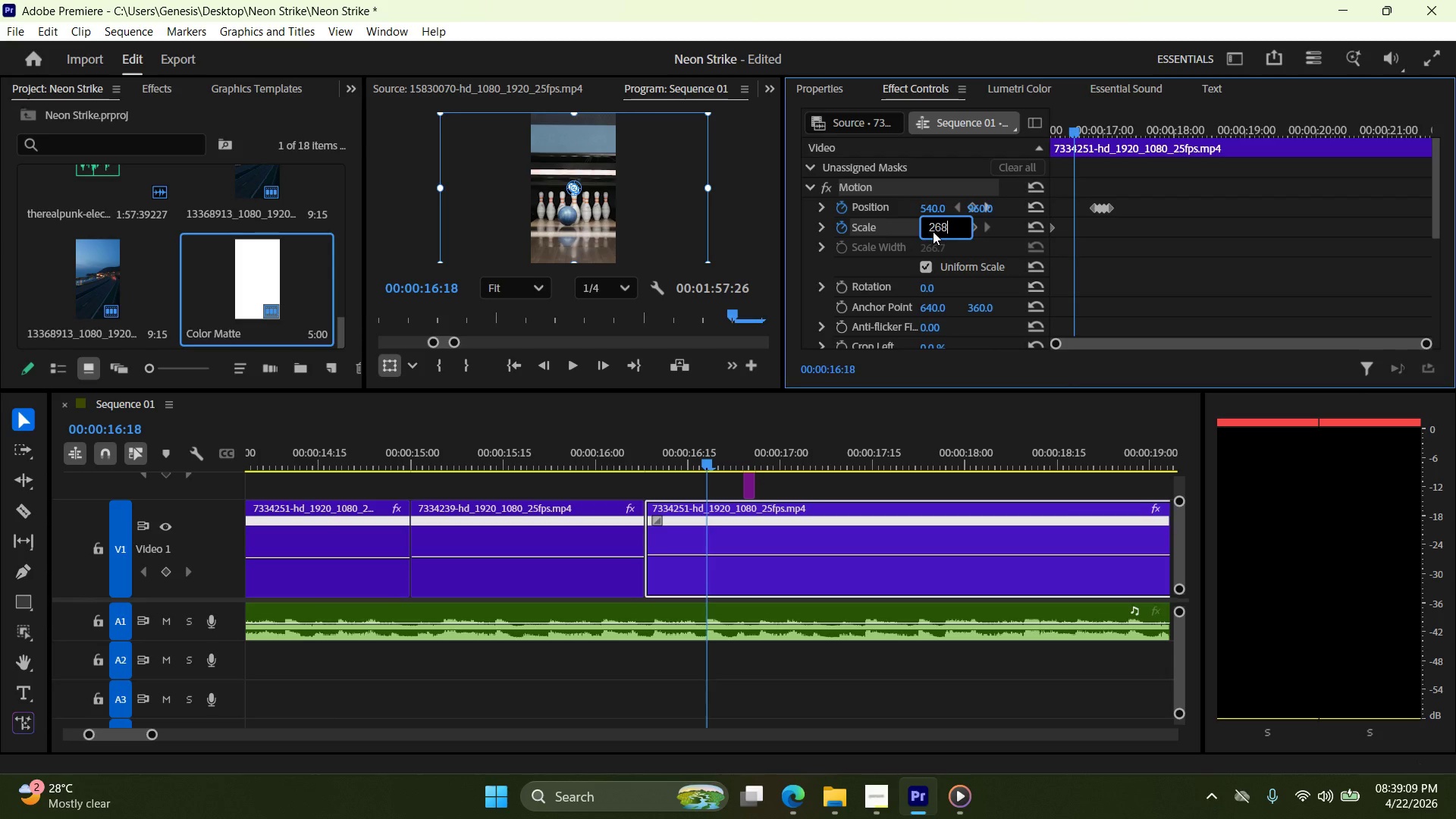 
key(NumpadEnter)
 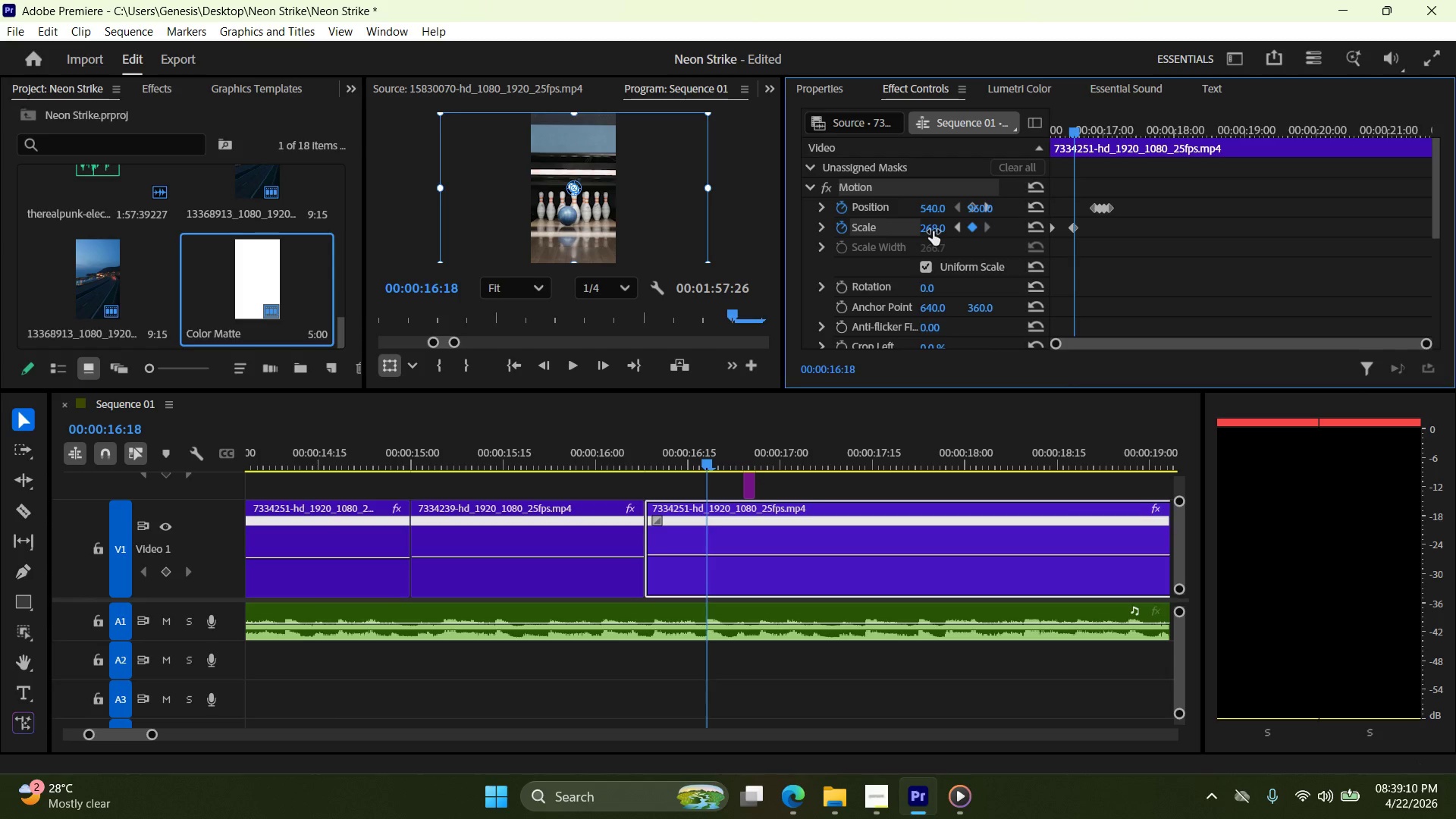 
key(ArrowRight)
 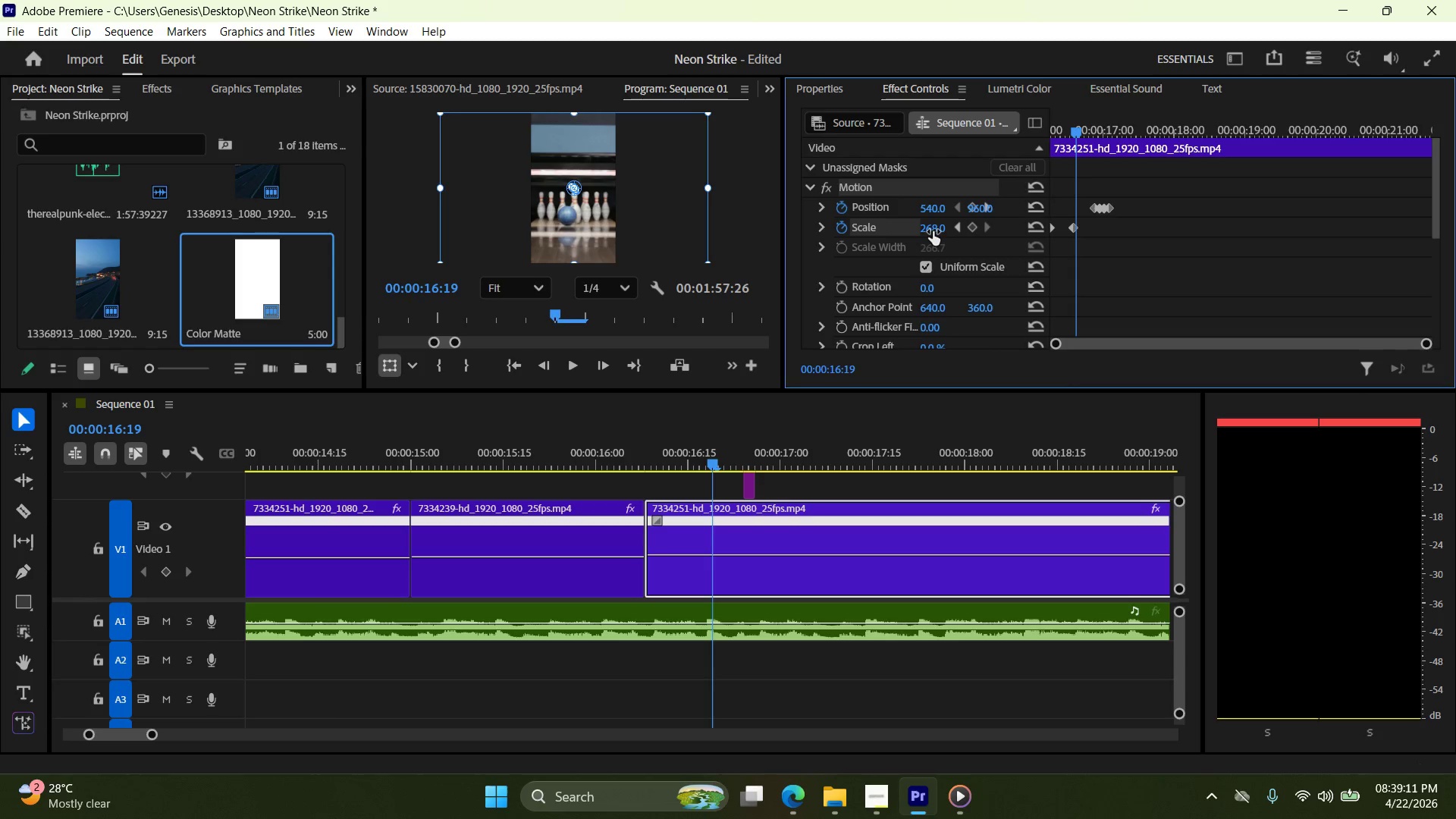 
key(ArrowRight)
 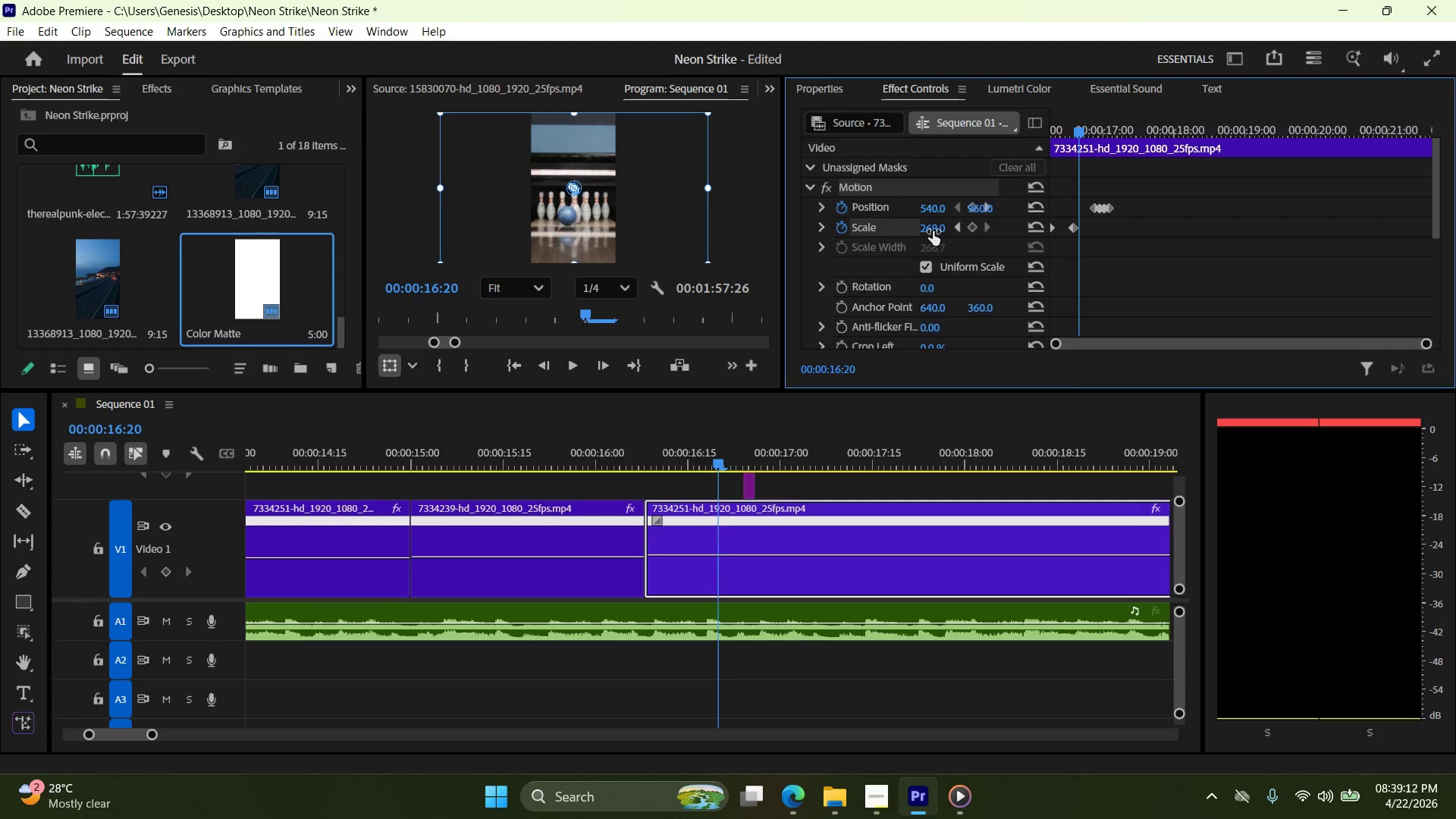 
key(ArrowRight)
 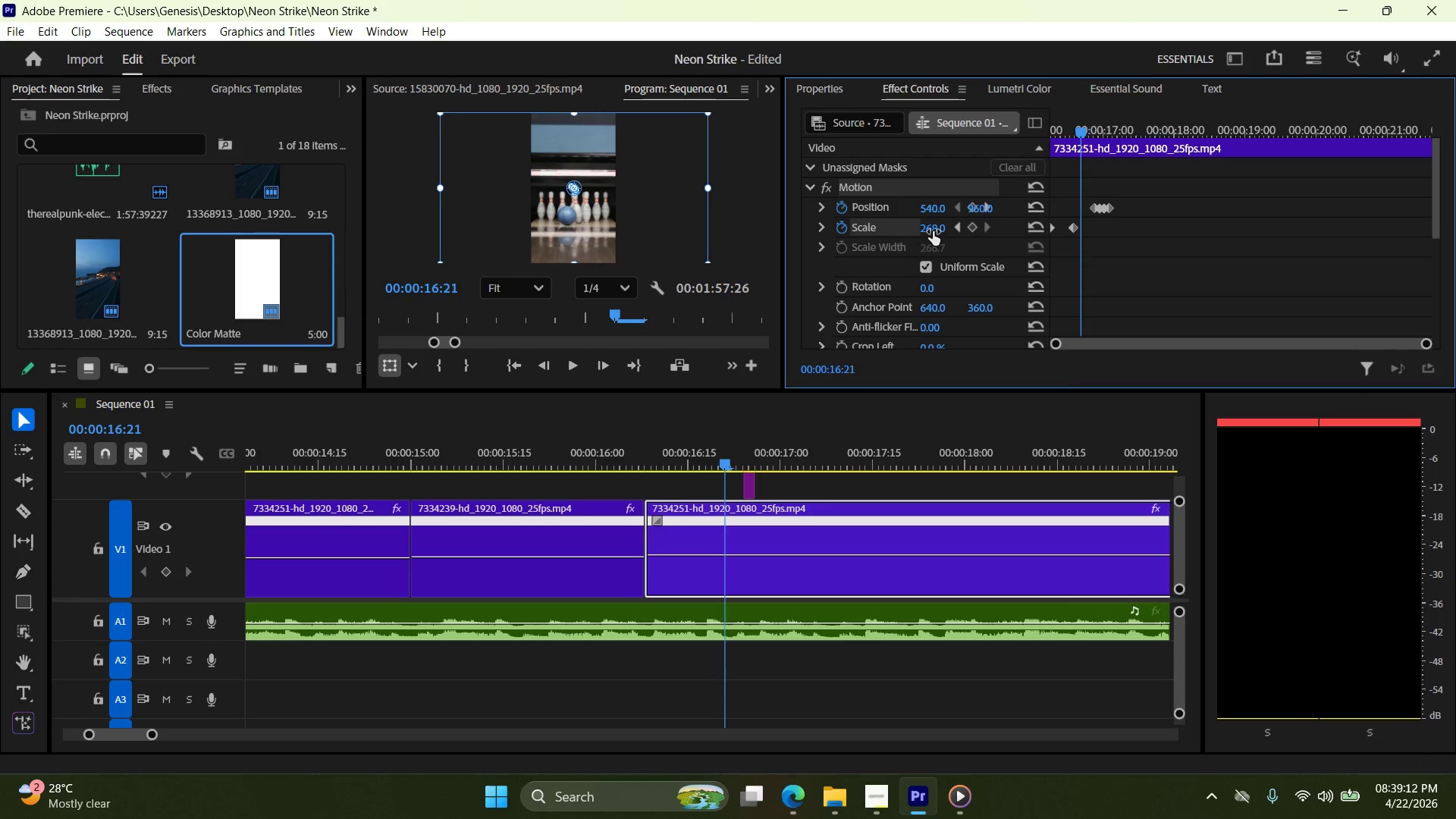 
key(ArrowRight)
 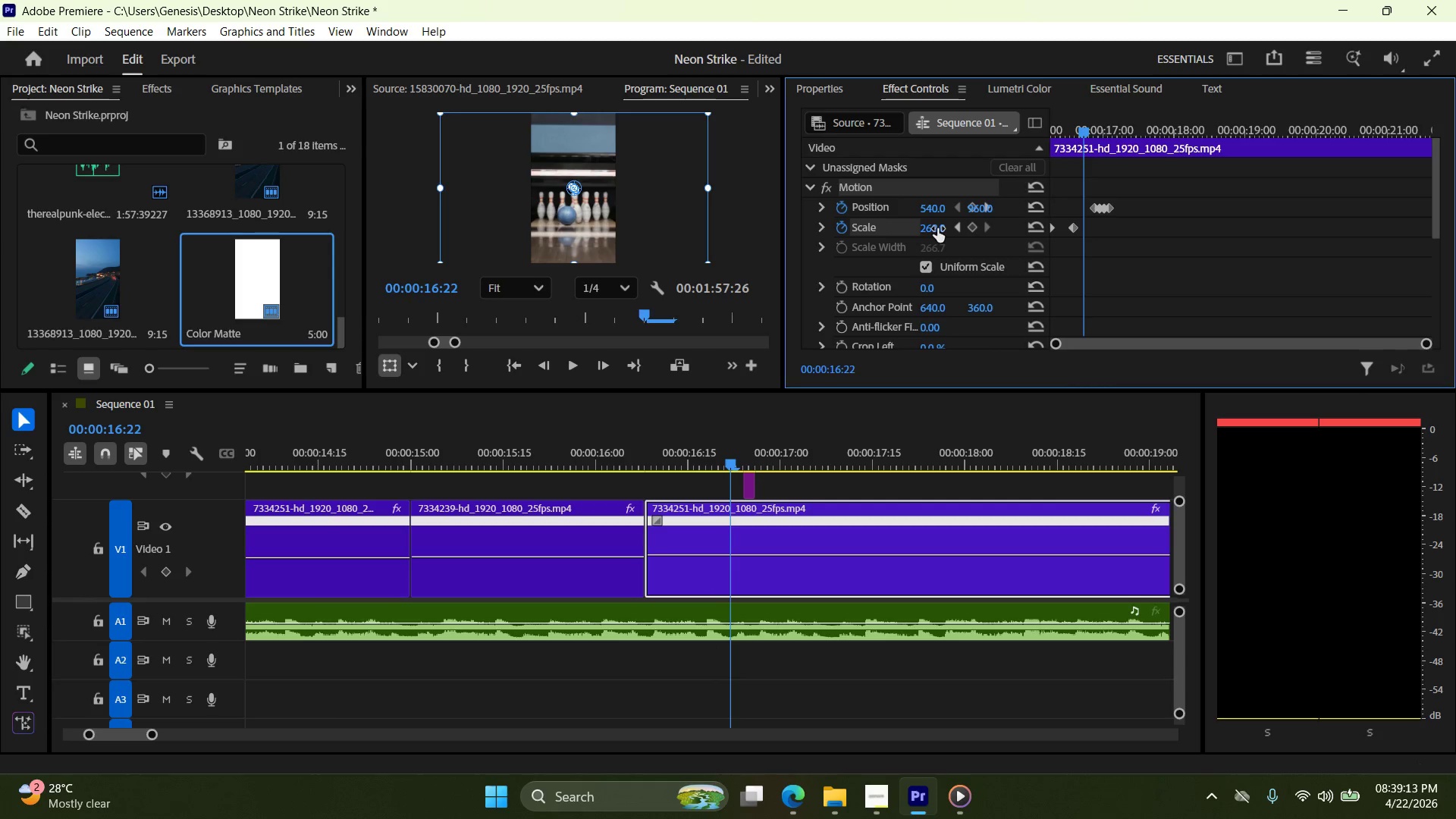 
double_click([946, 224])
 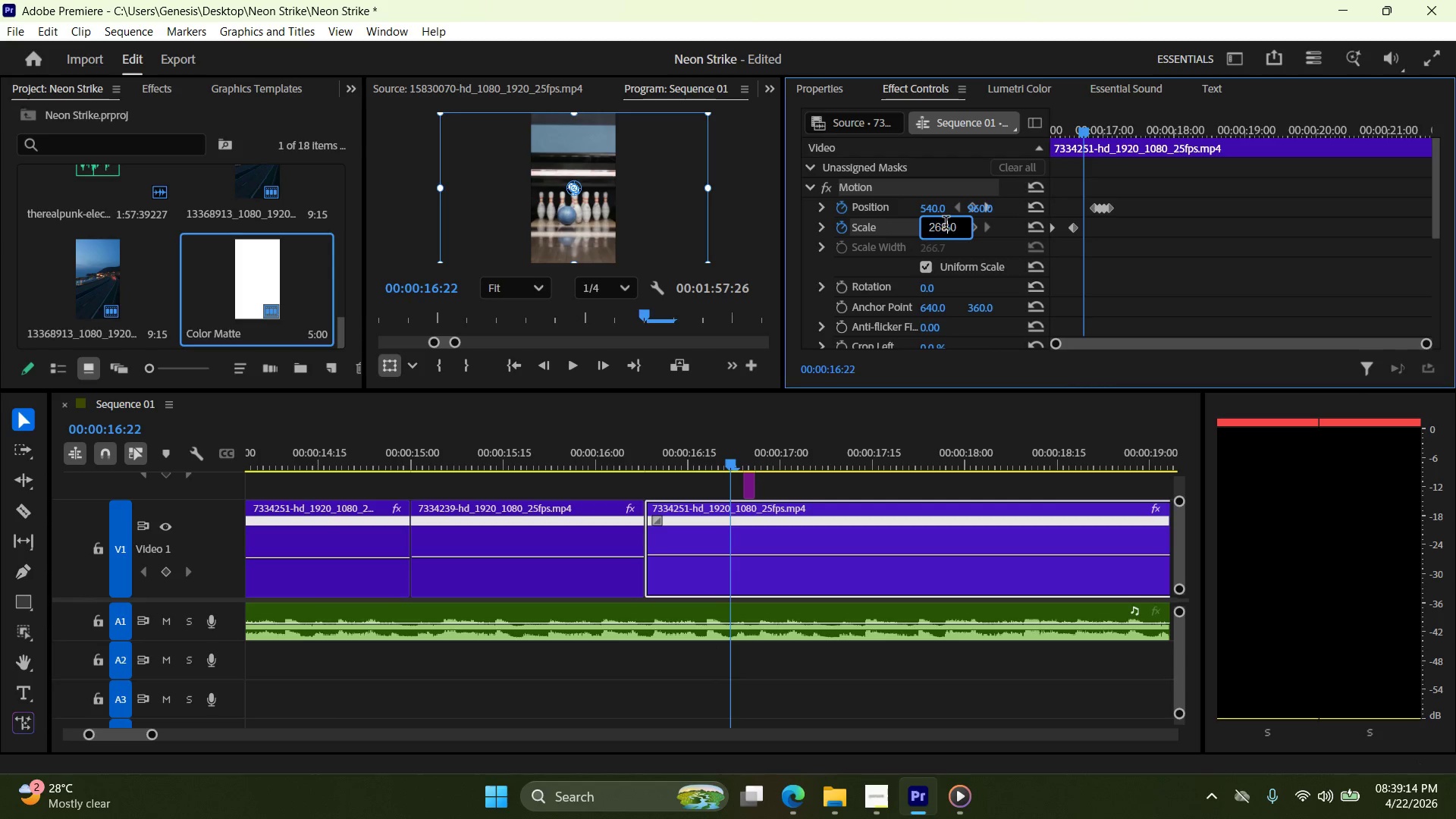 
triple_click([946, 224])
 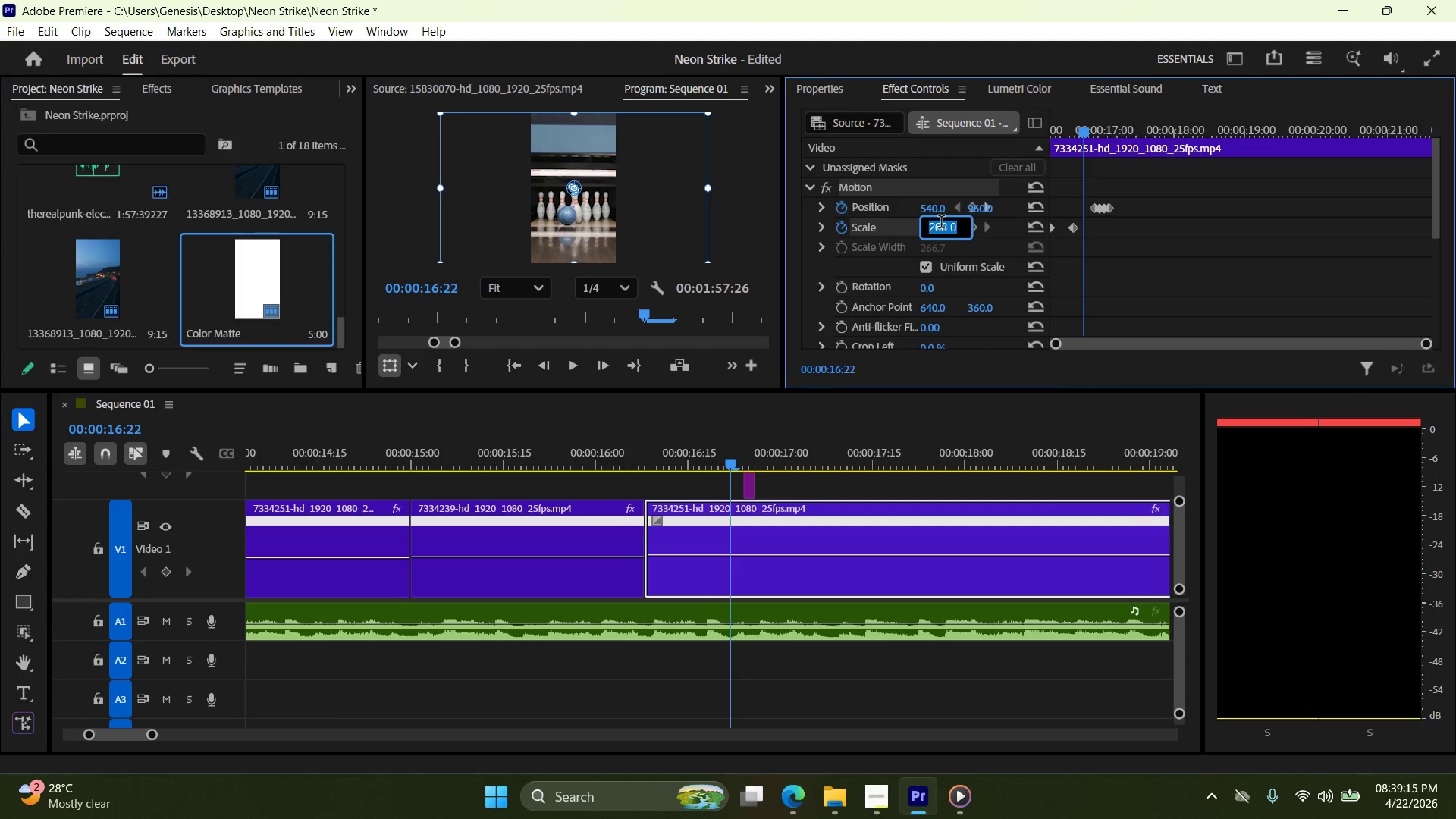 
key(Numpad3)
 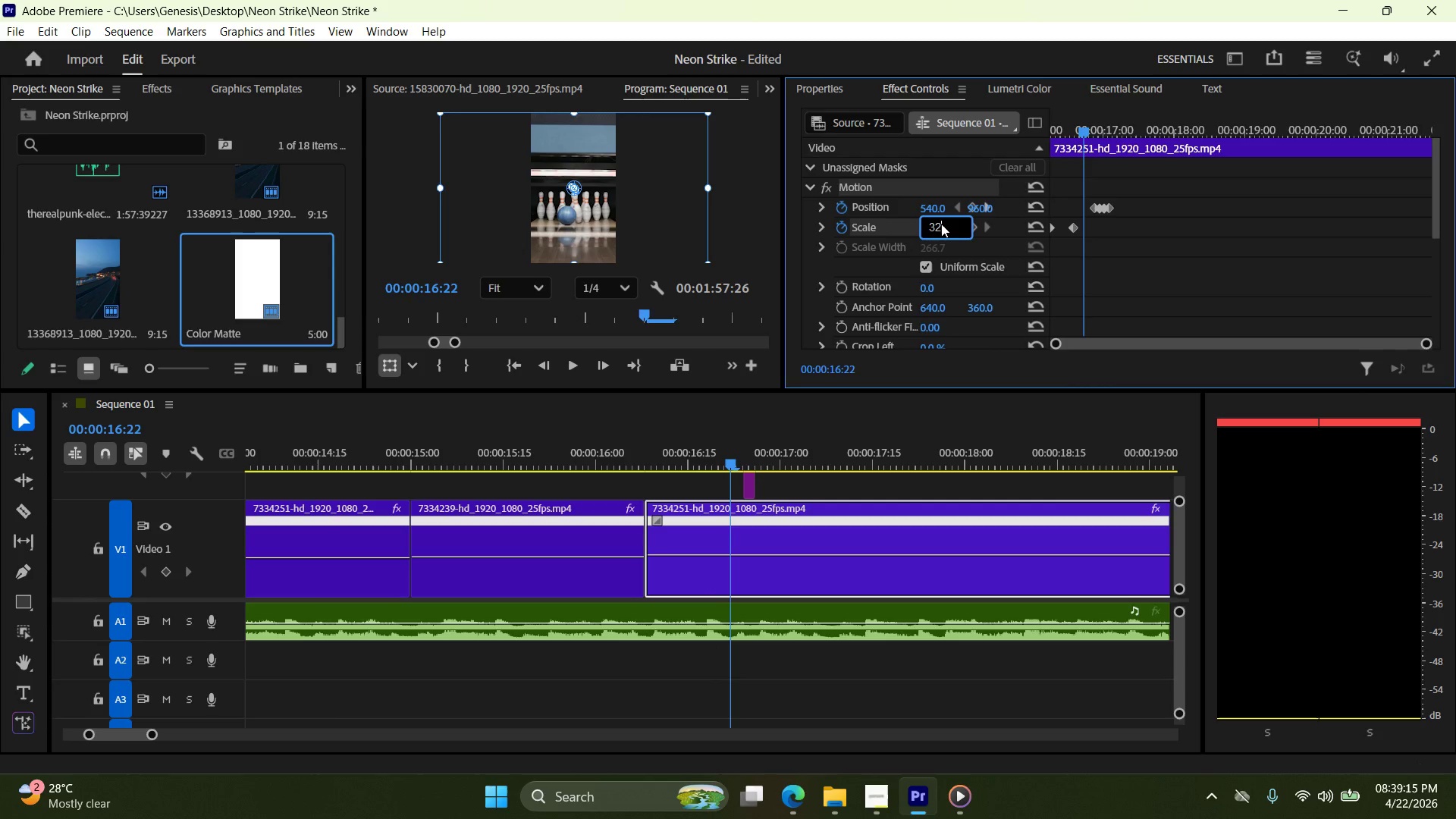 
key(Numpad2)
 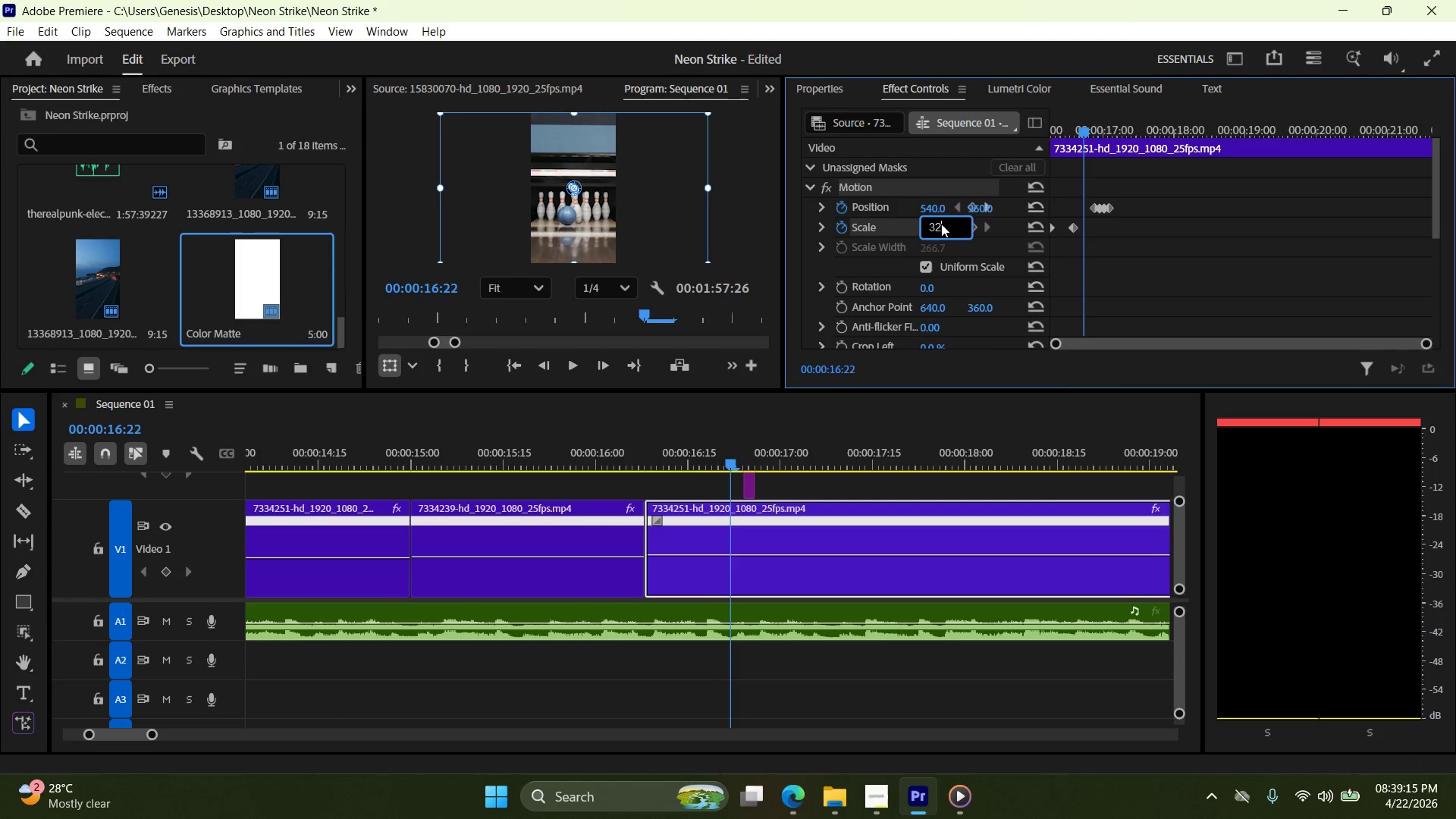 
key(Numpad5)
 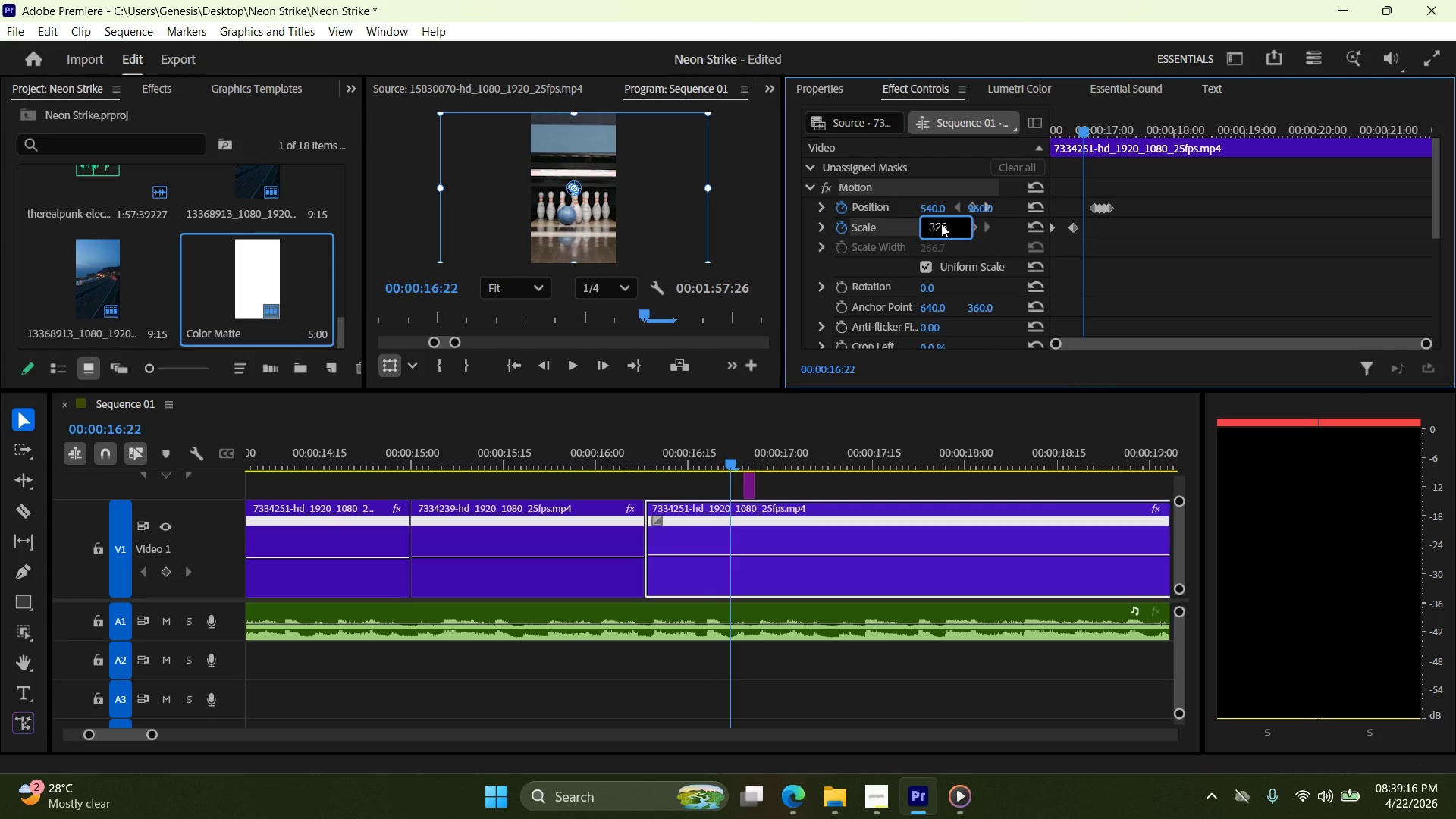 
key(Backspace)
 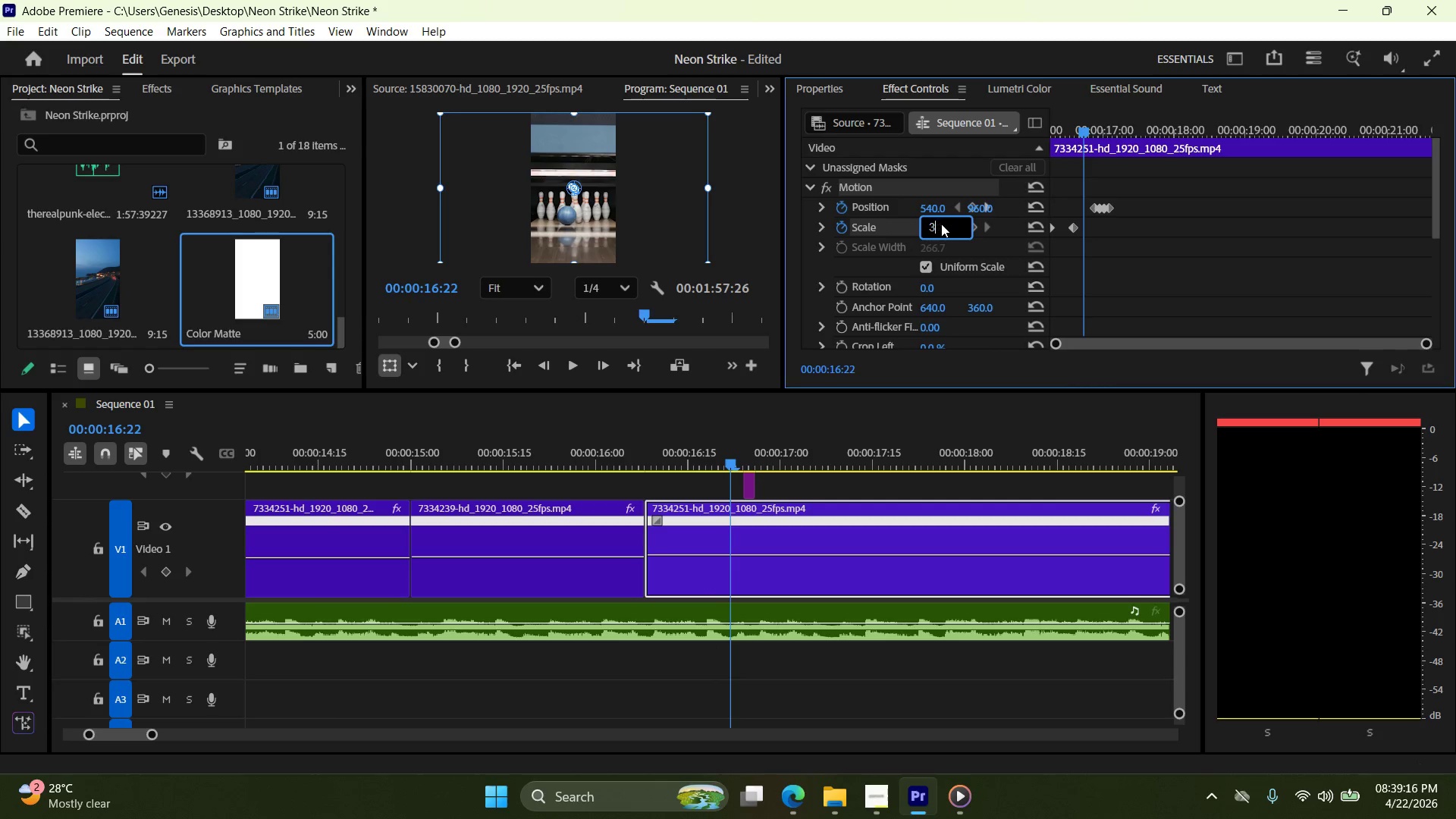 
key(Backspace)
 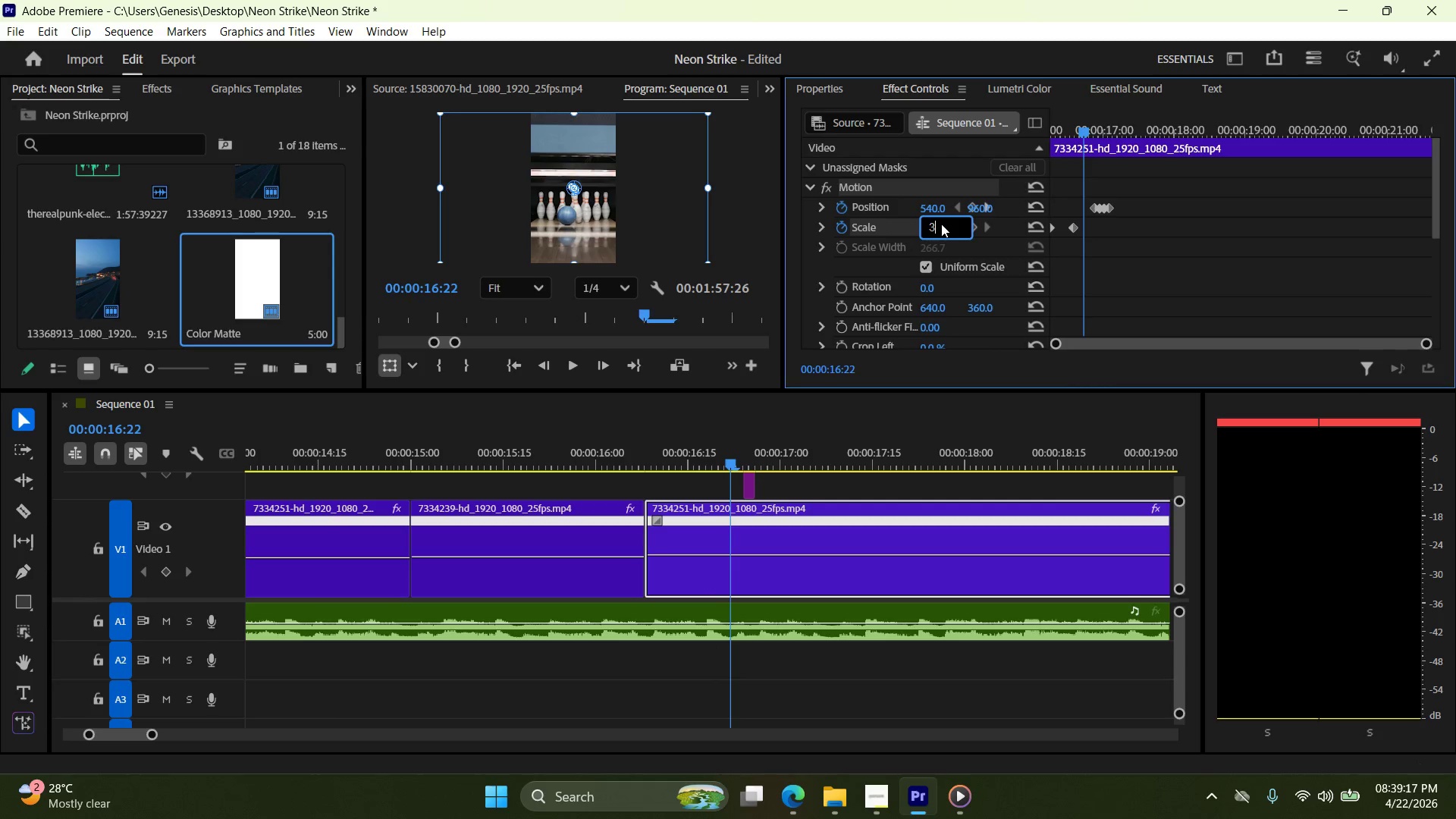 
key(Numpad5)
 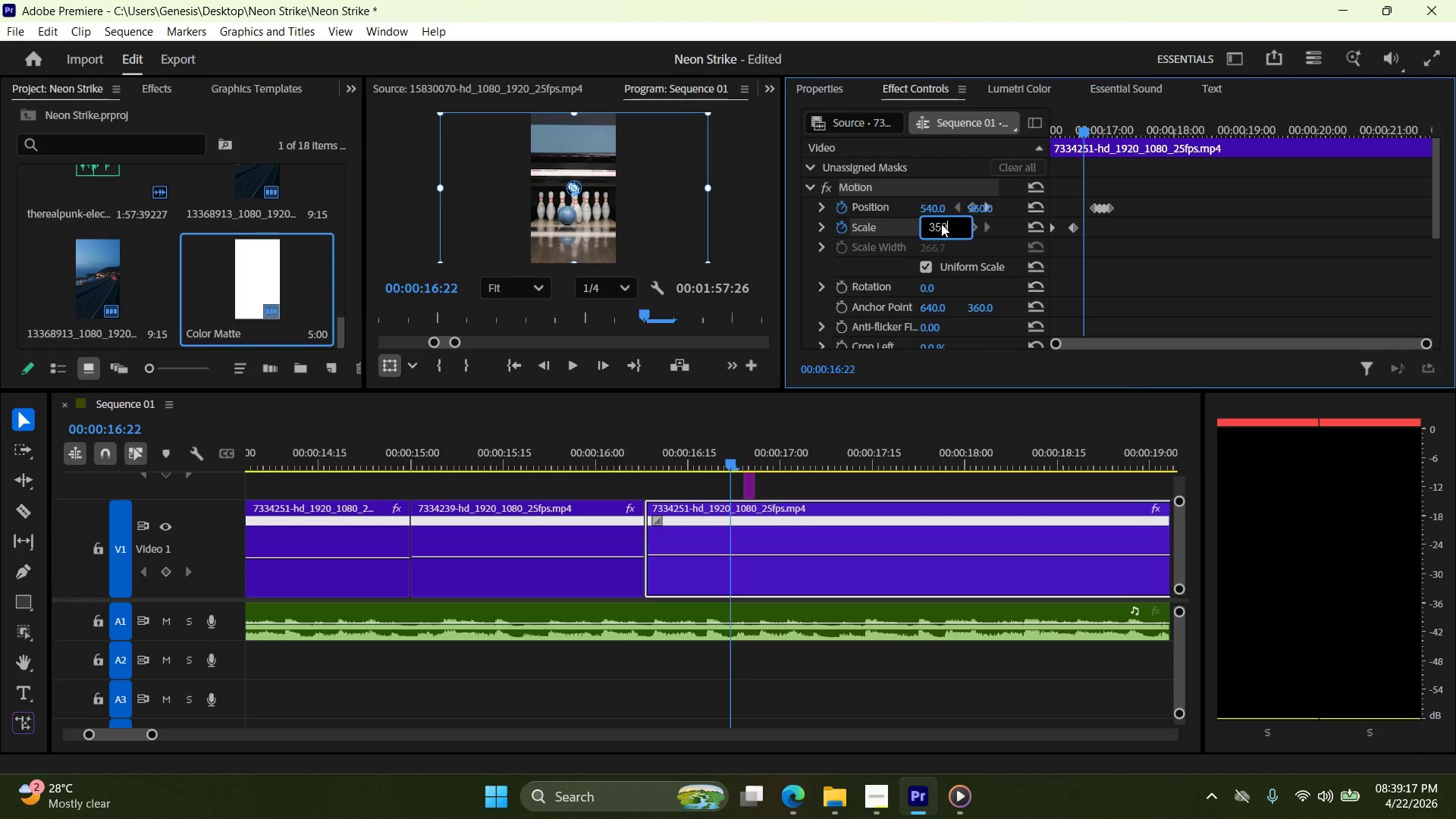 
key(Numpad0)
 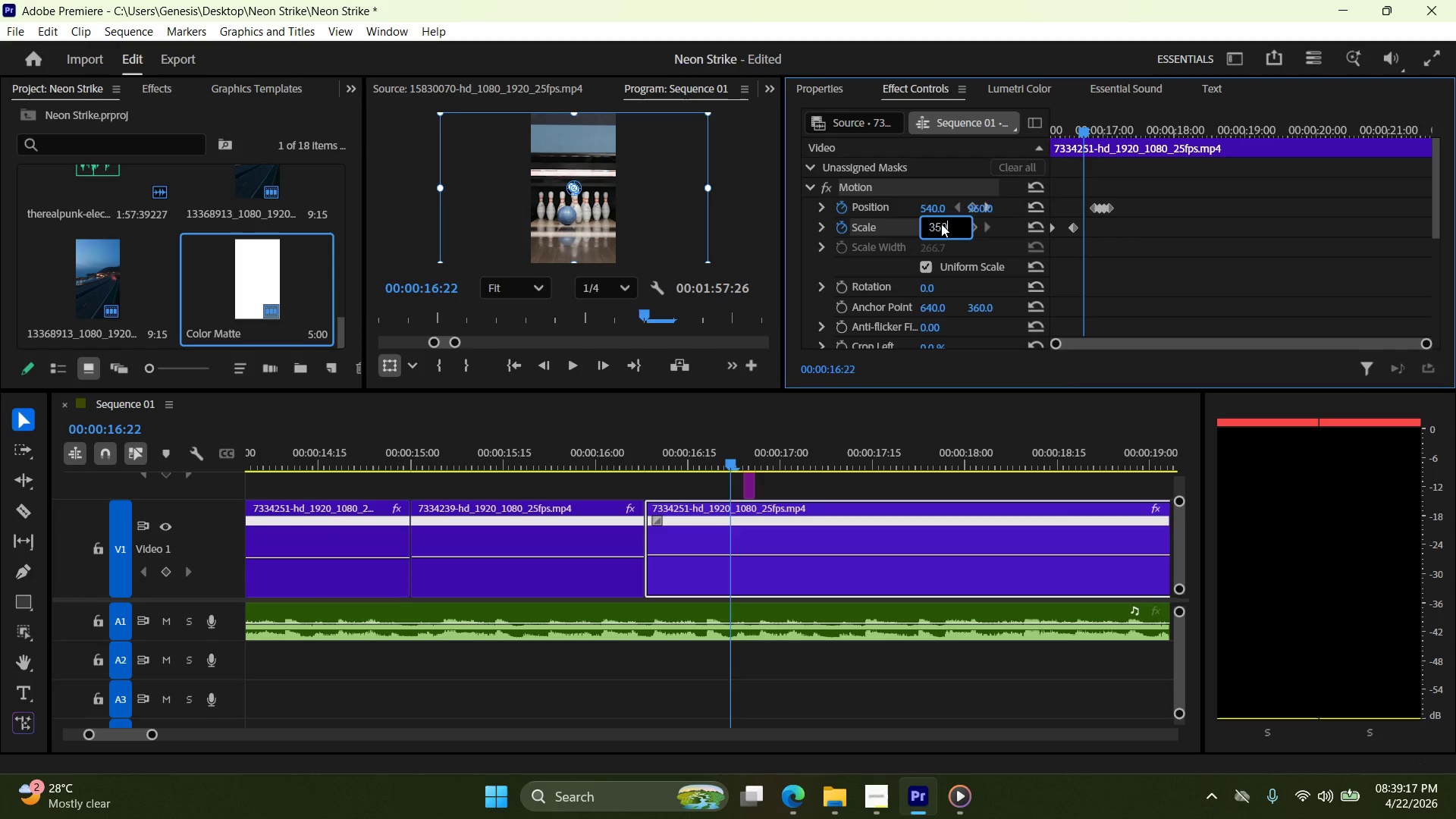 
key(NumpadEnter)
 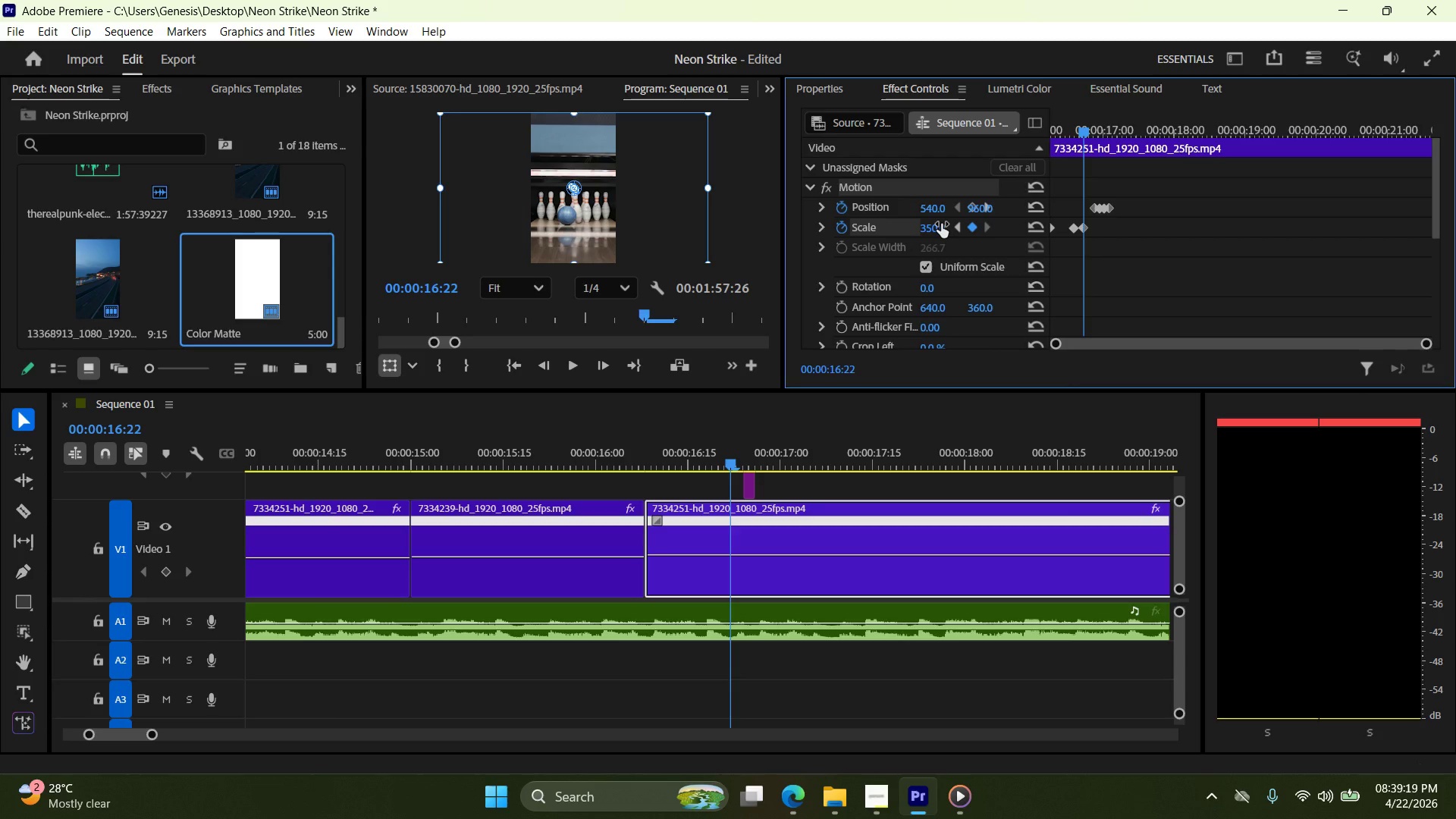 
key(ArrowLeft)
 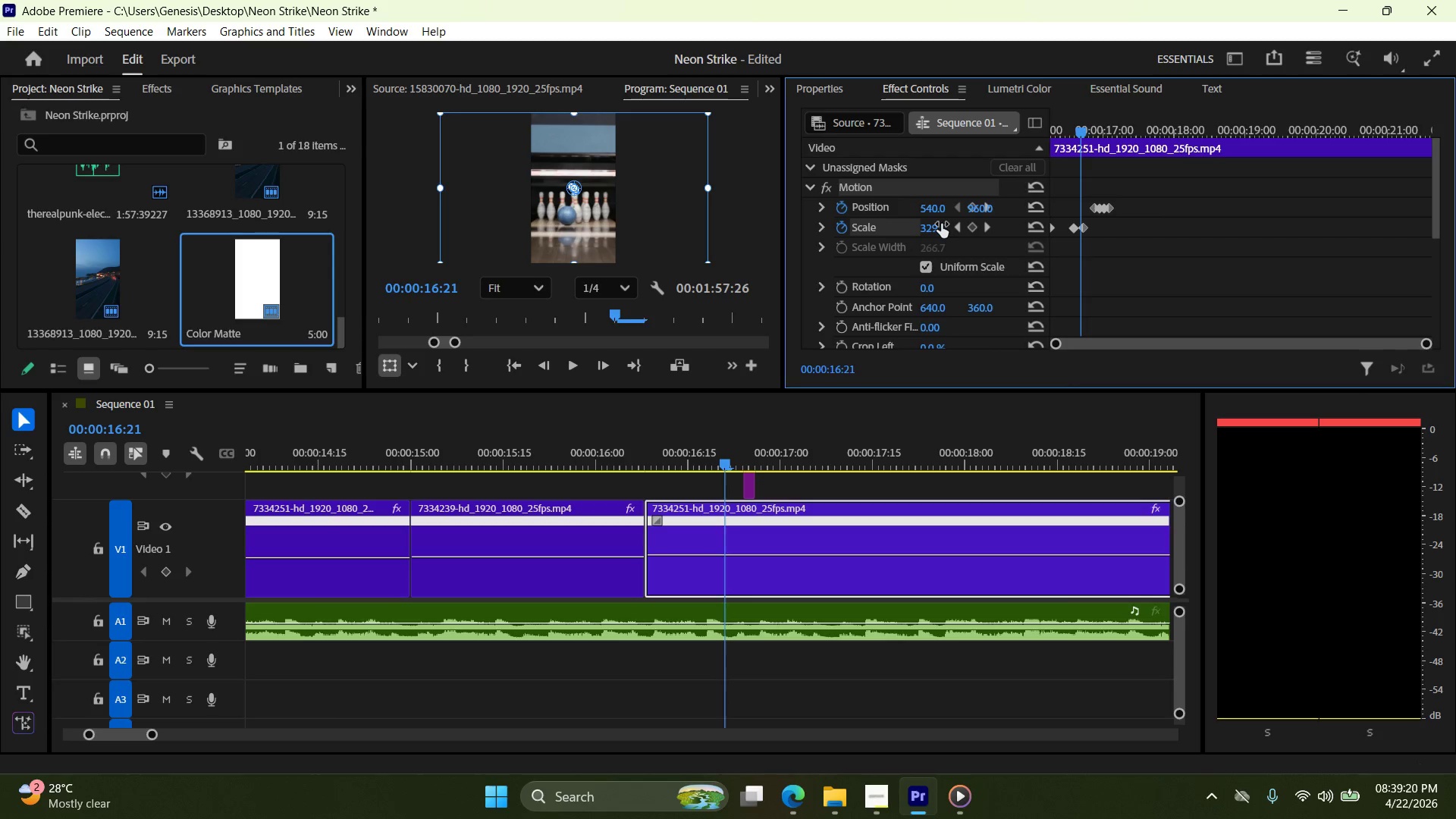 
key(ArrowRight)
 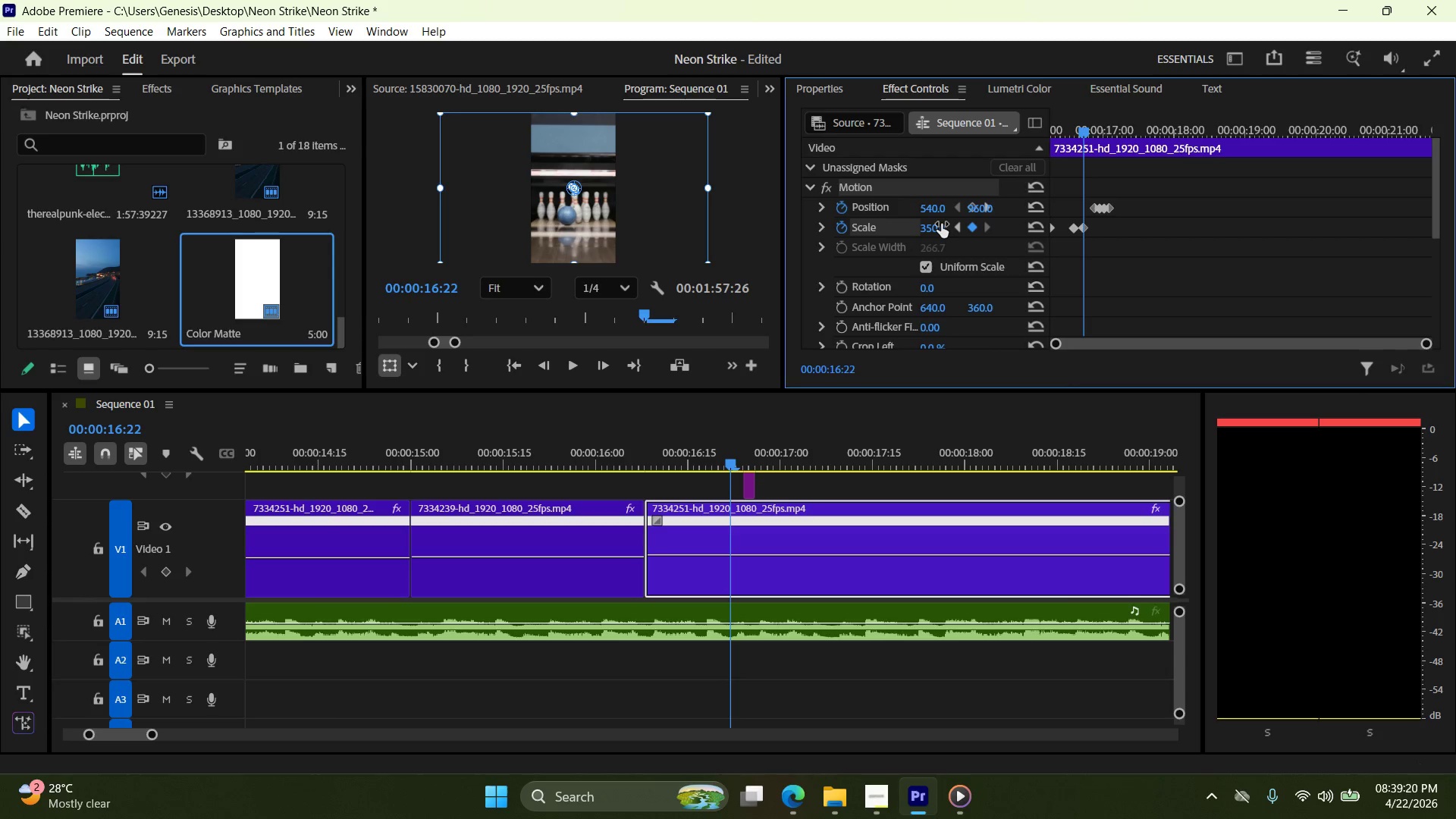 
key(ArrowRight)
 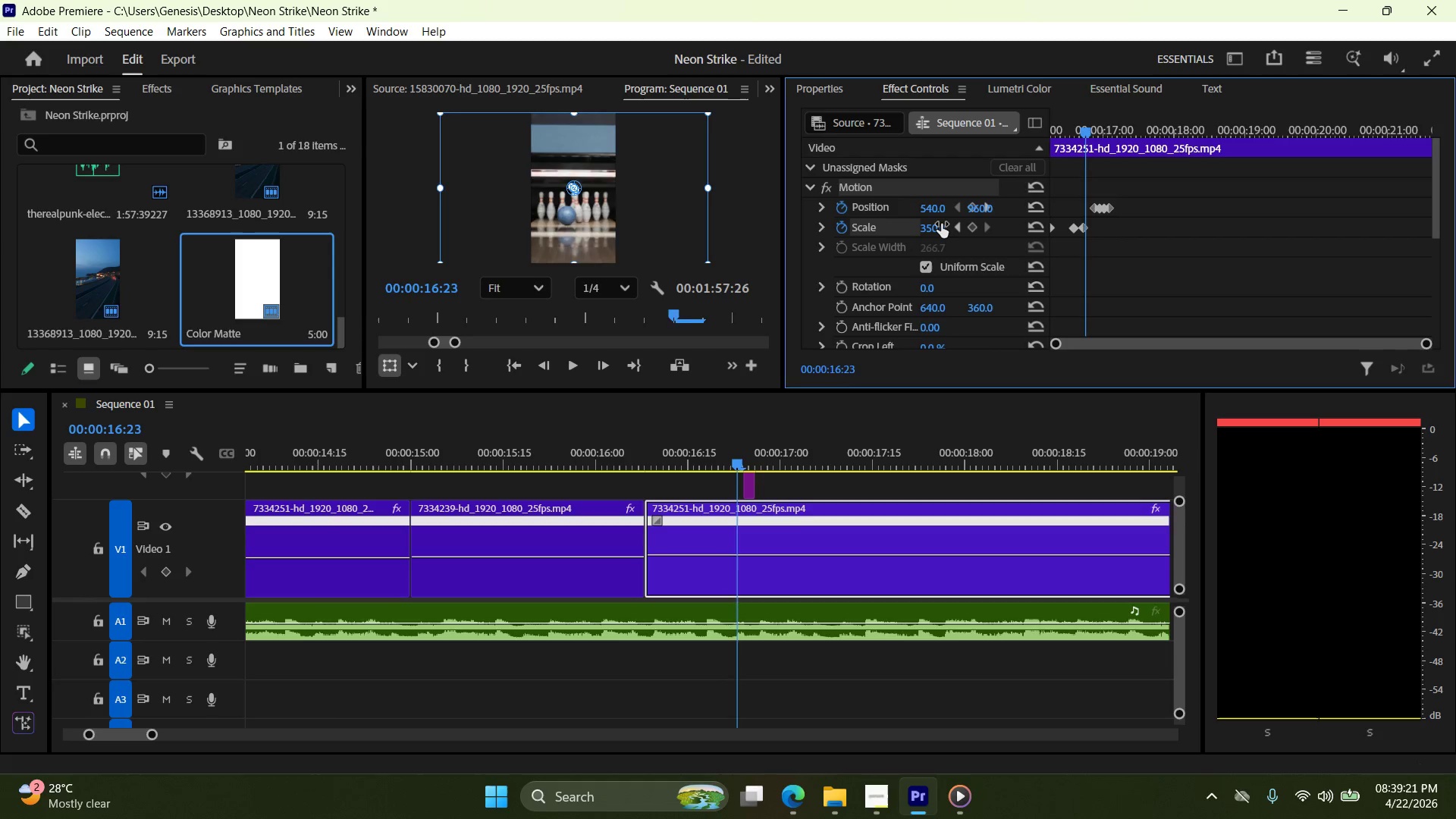 
key(ArrowRight)
 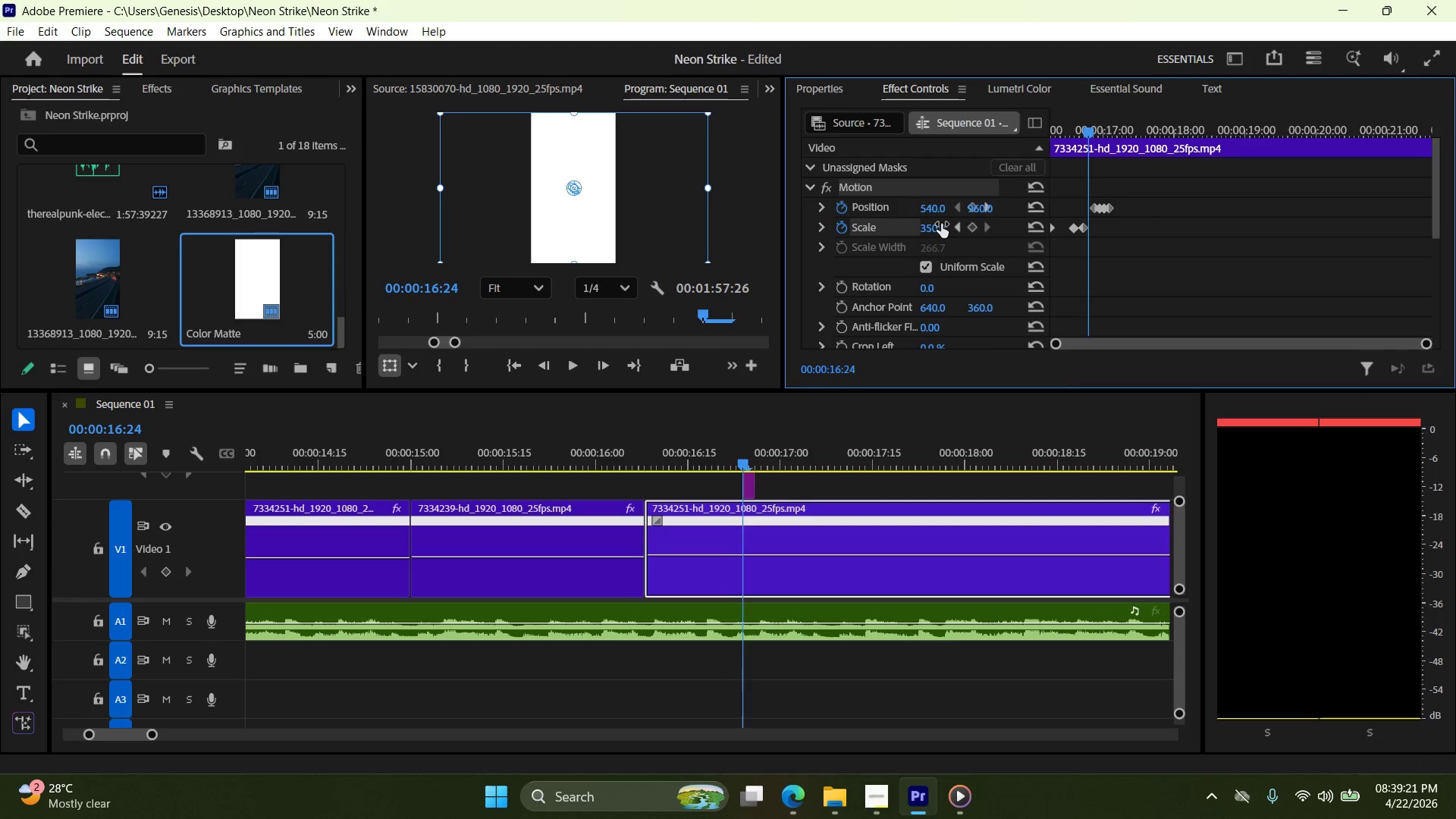 
key(ArrowLeft)
 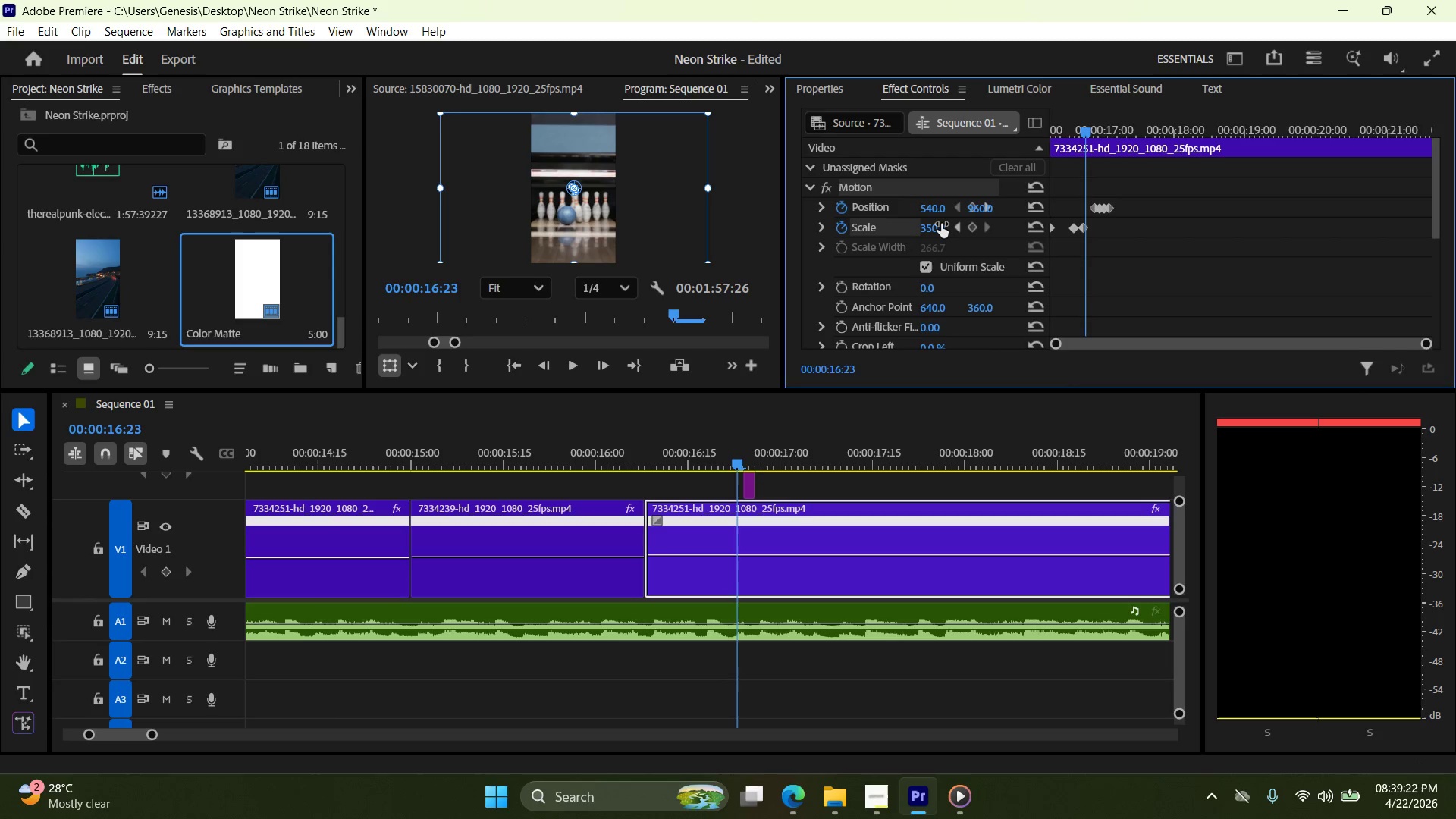 
key(ArrowRight)
 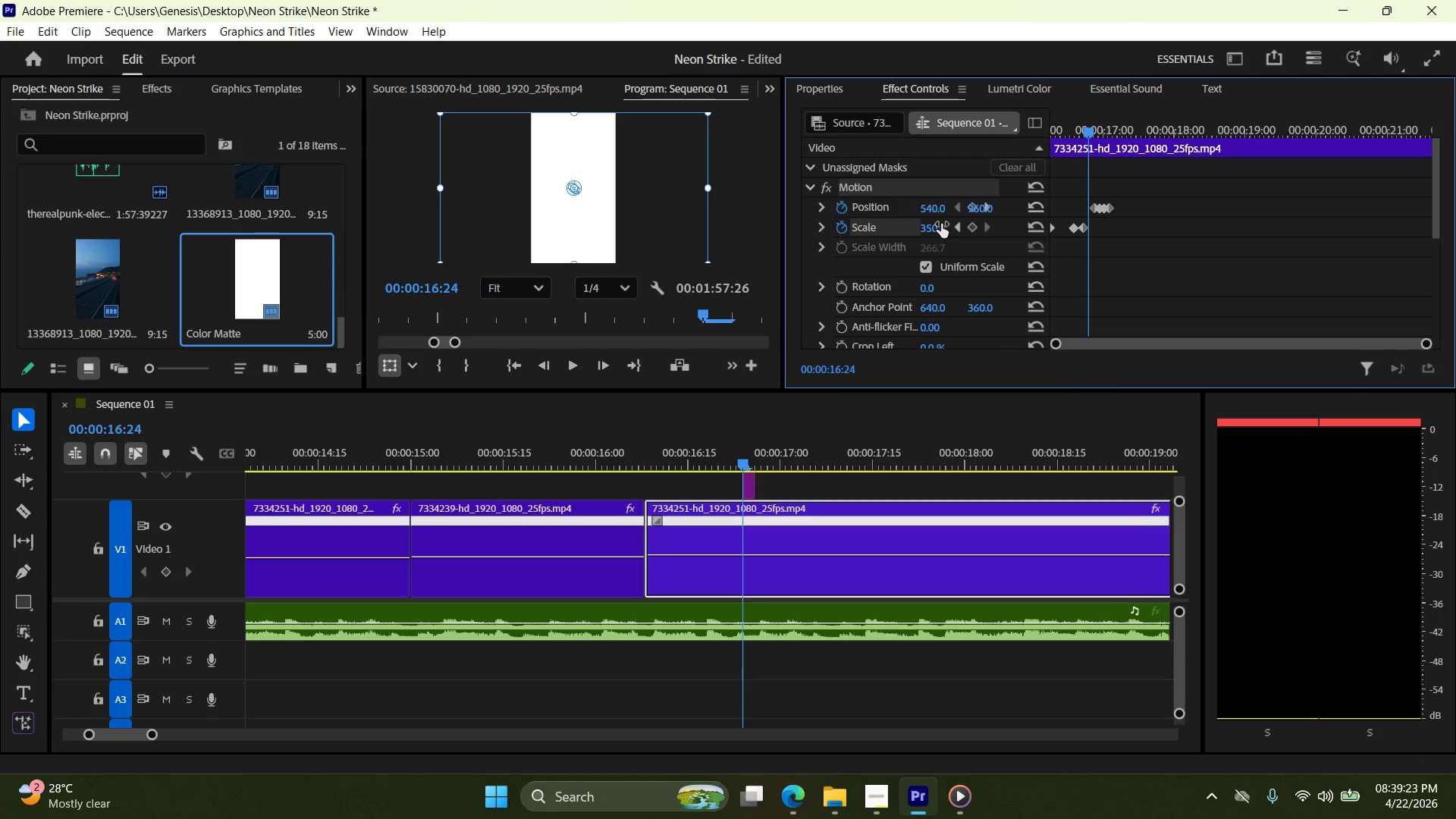 
key(ArrowLeft)
 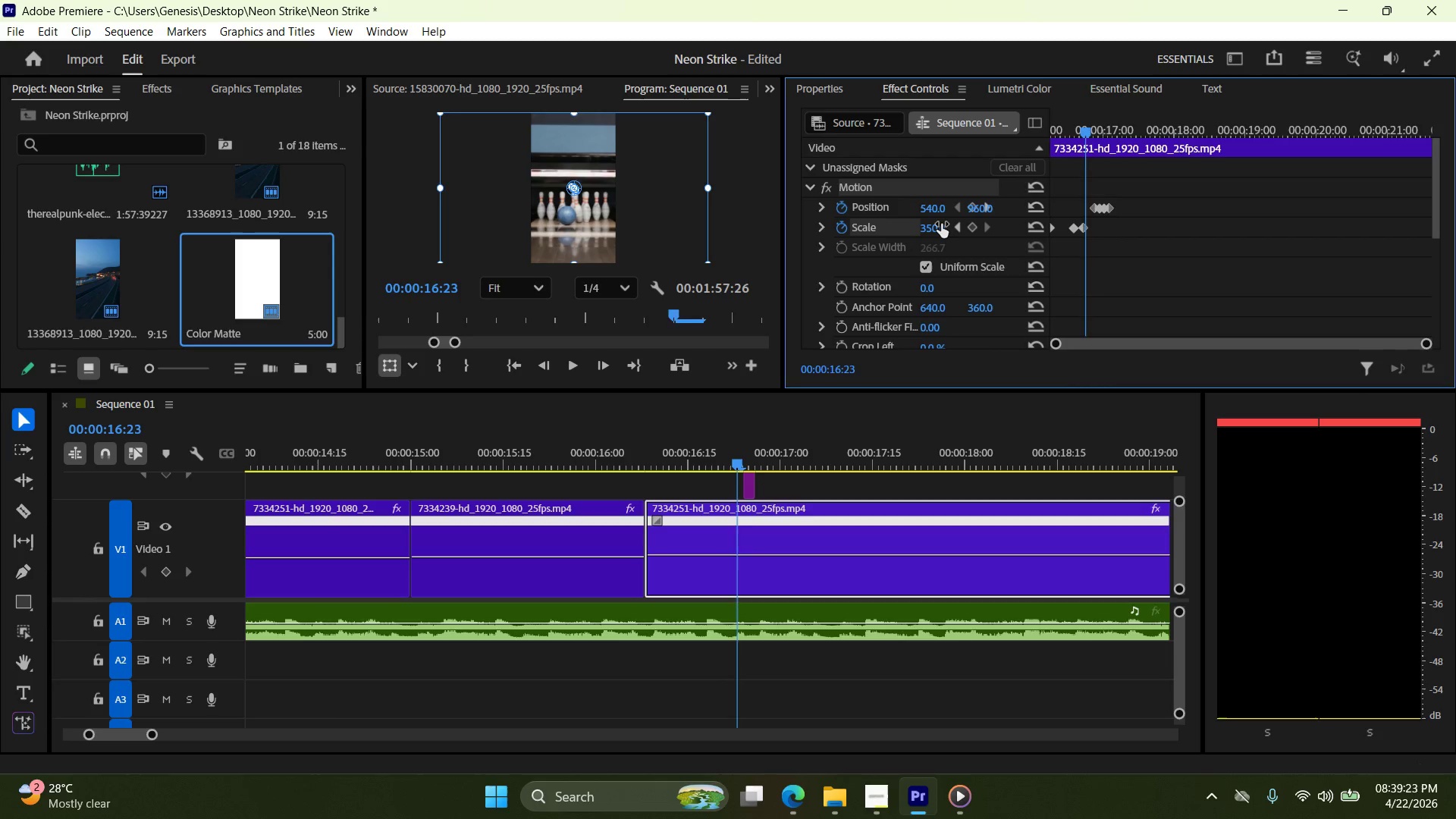 
key(ArrowLeft)
 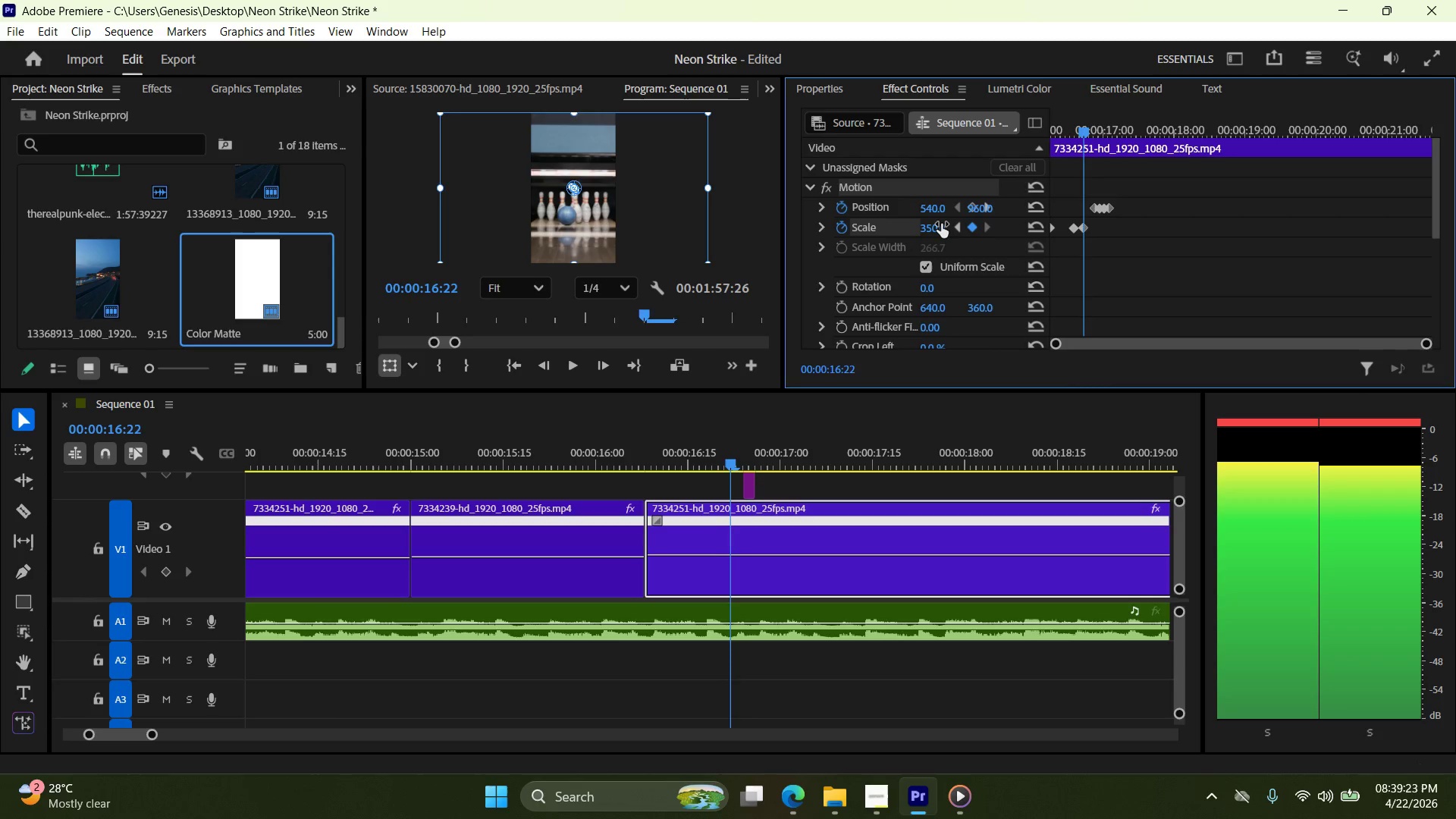 
key(ArrowLeft)
 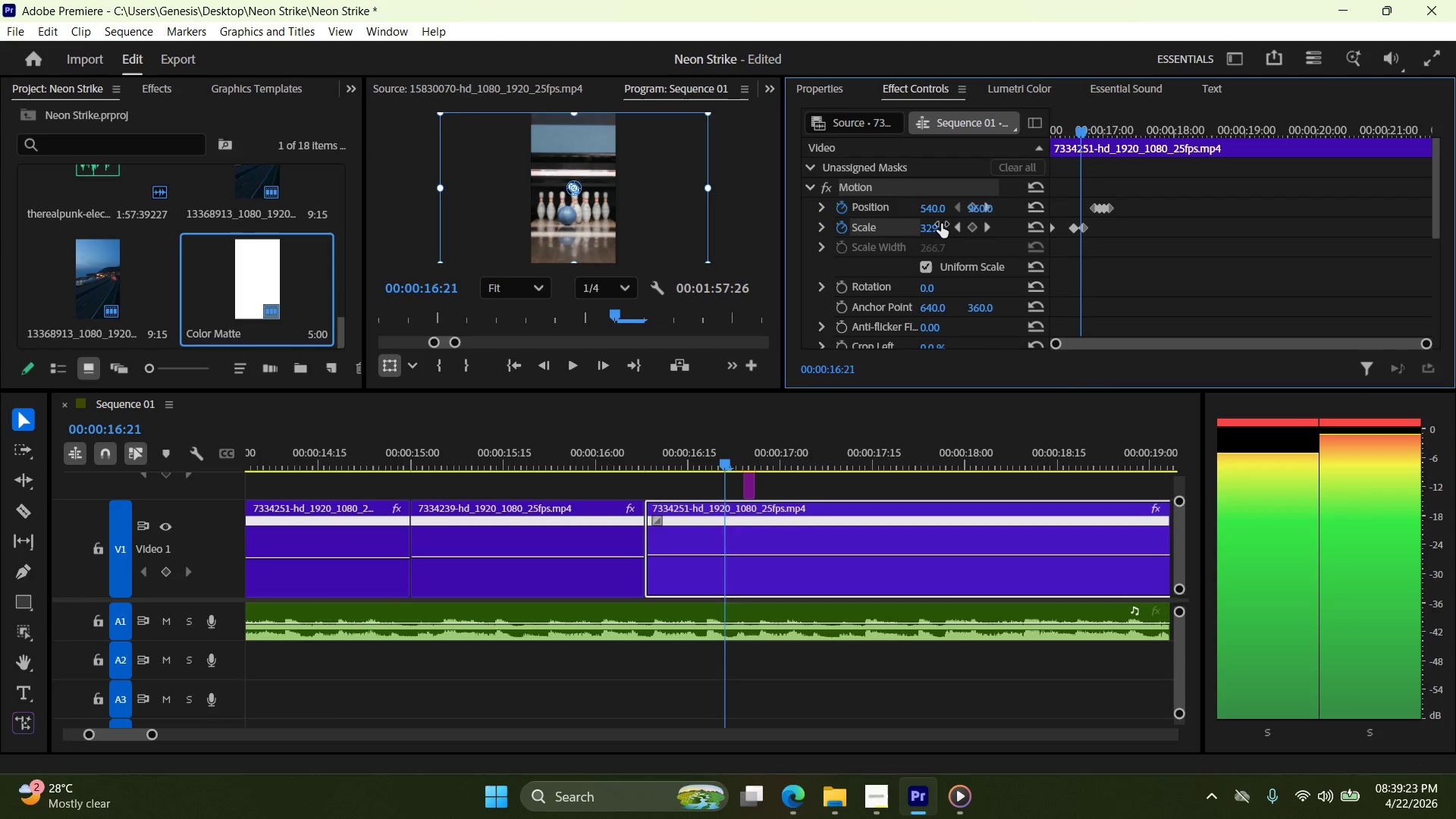 
key(ArrowLeft)
 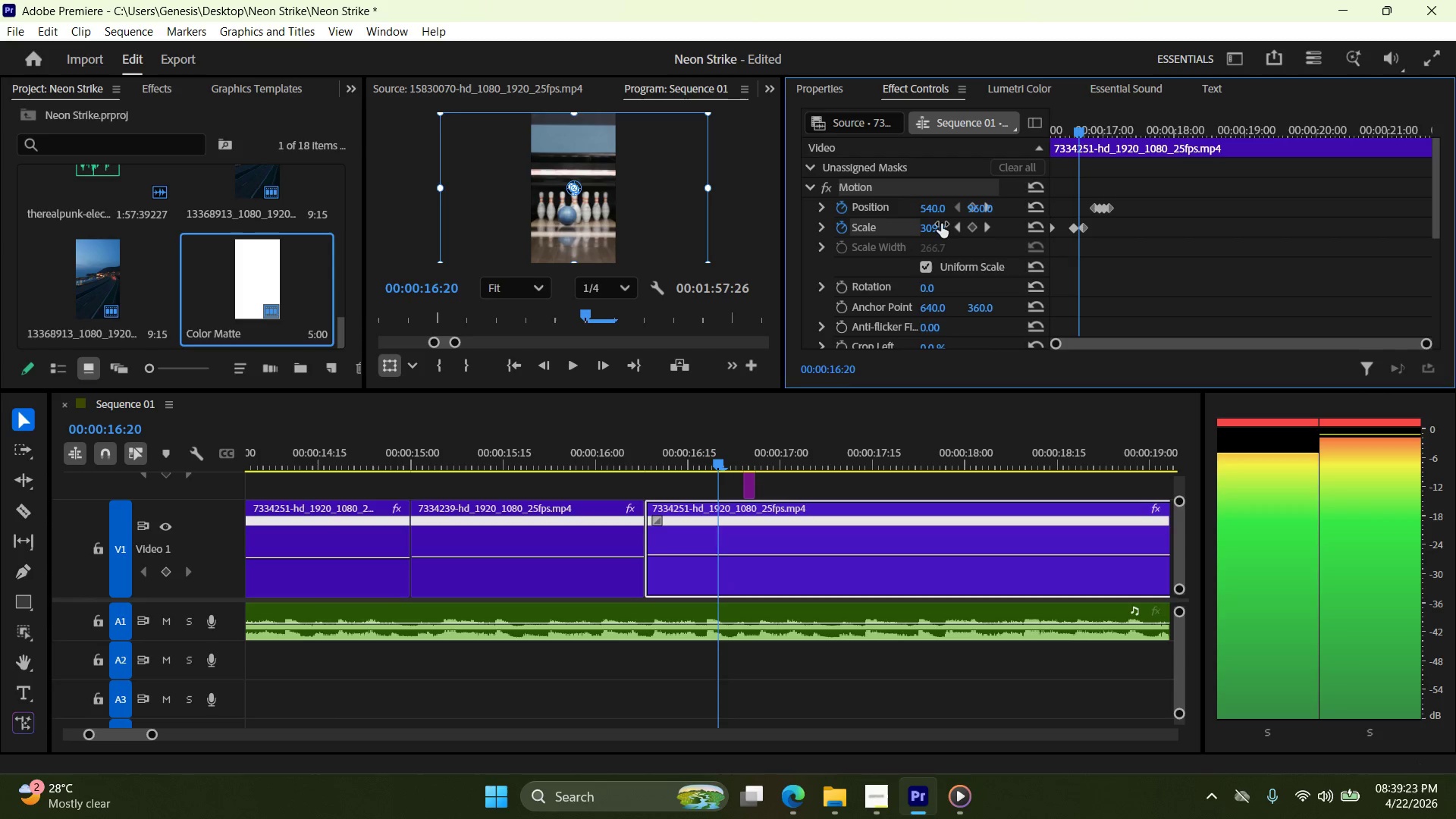 
key(ArrowLeft)
 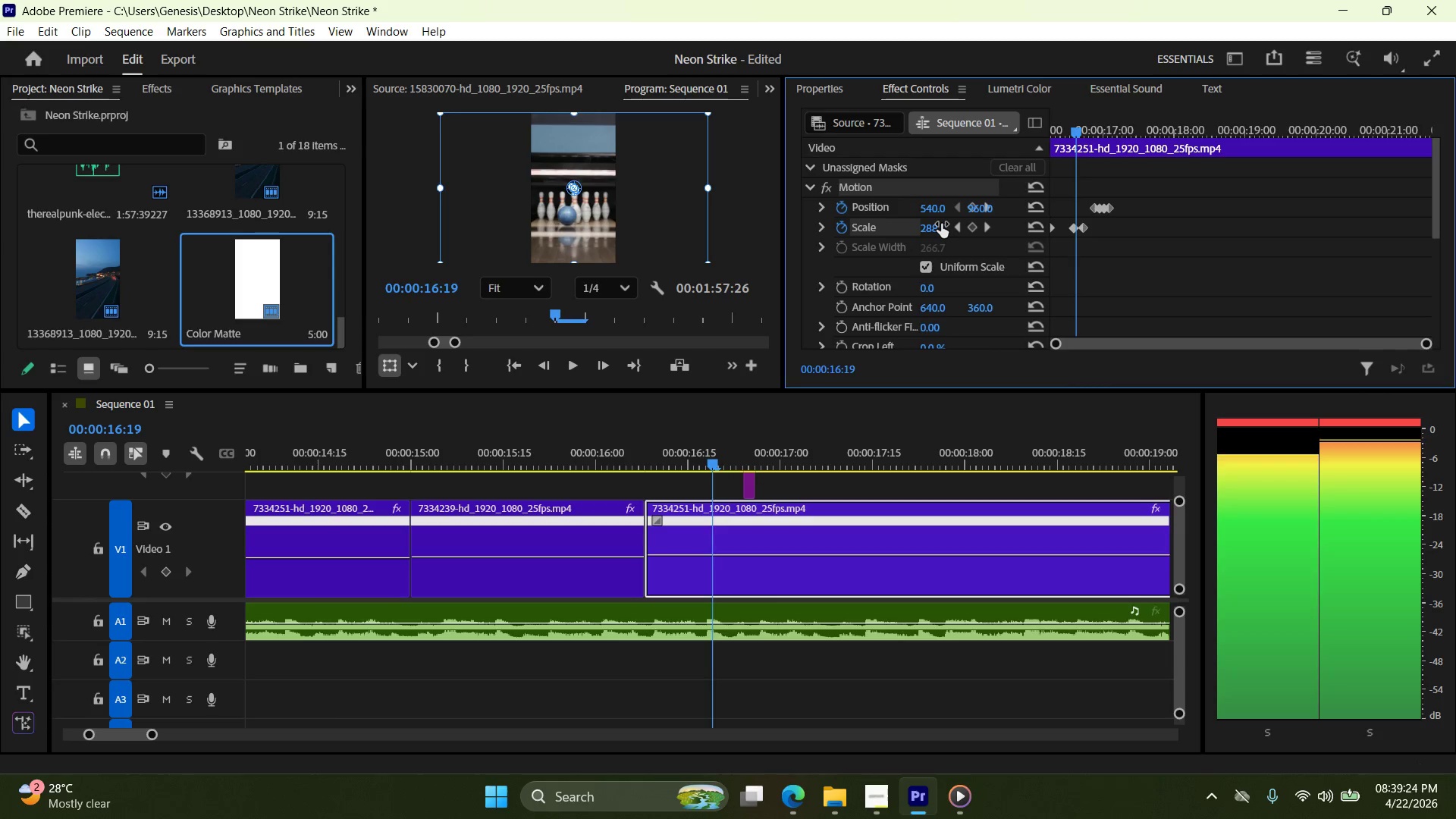 
key(ArrowLeft)
 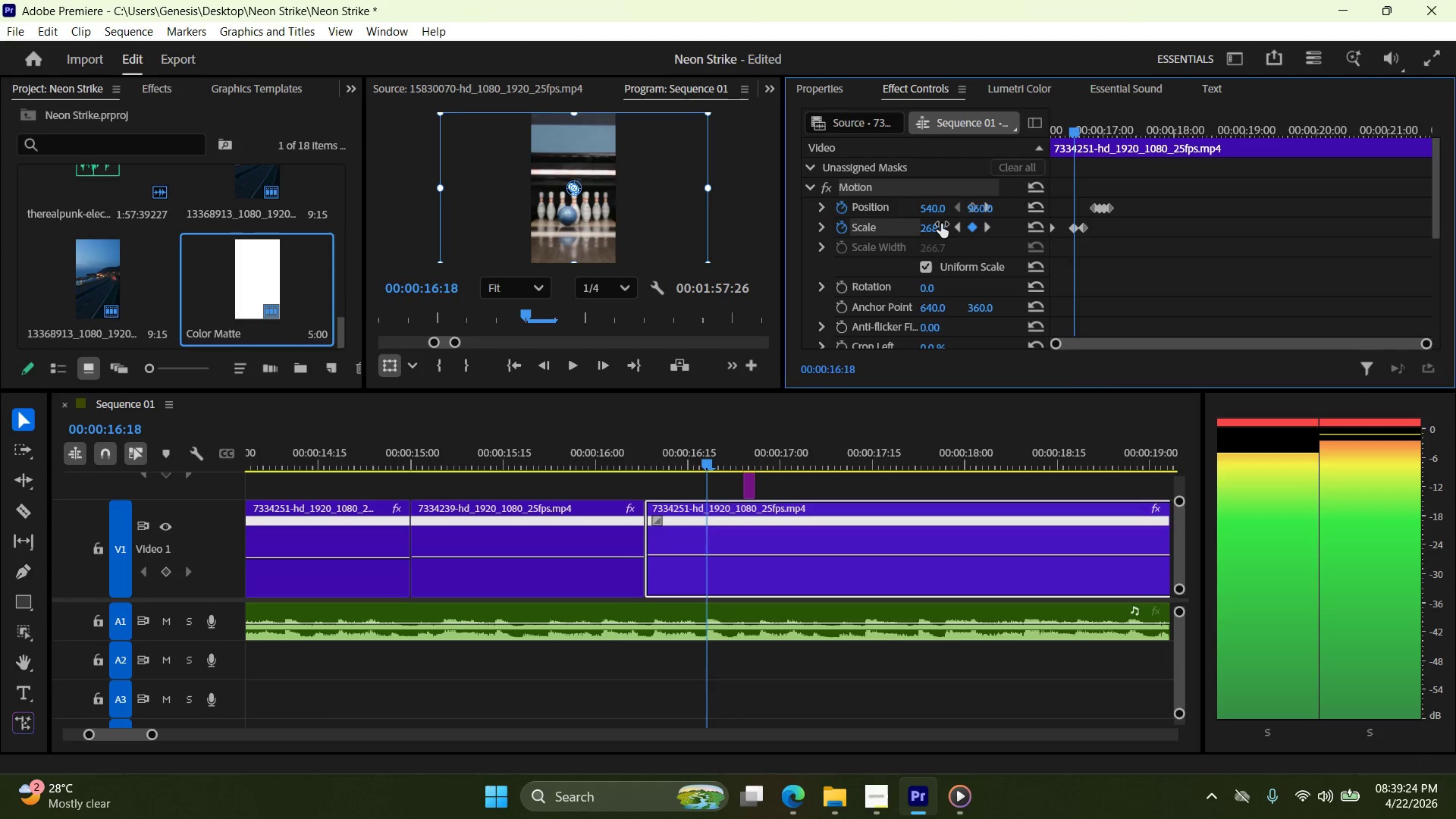 
key(ArrowLeft)
 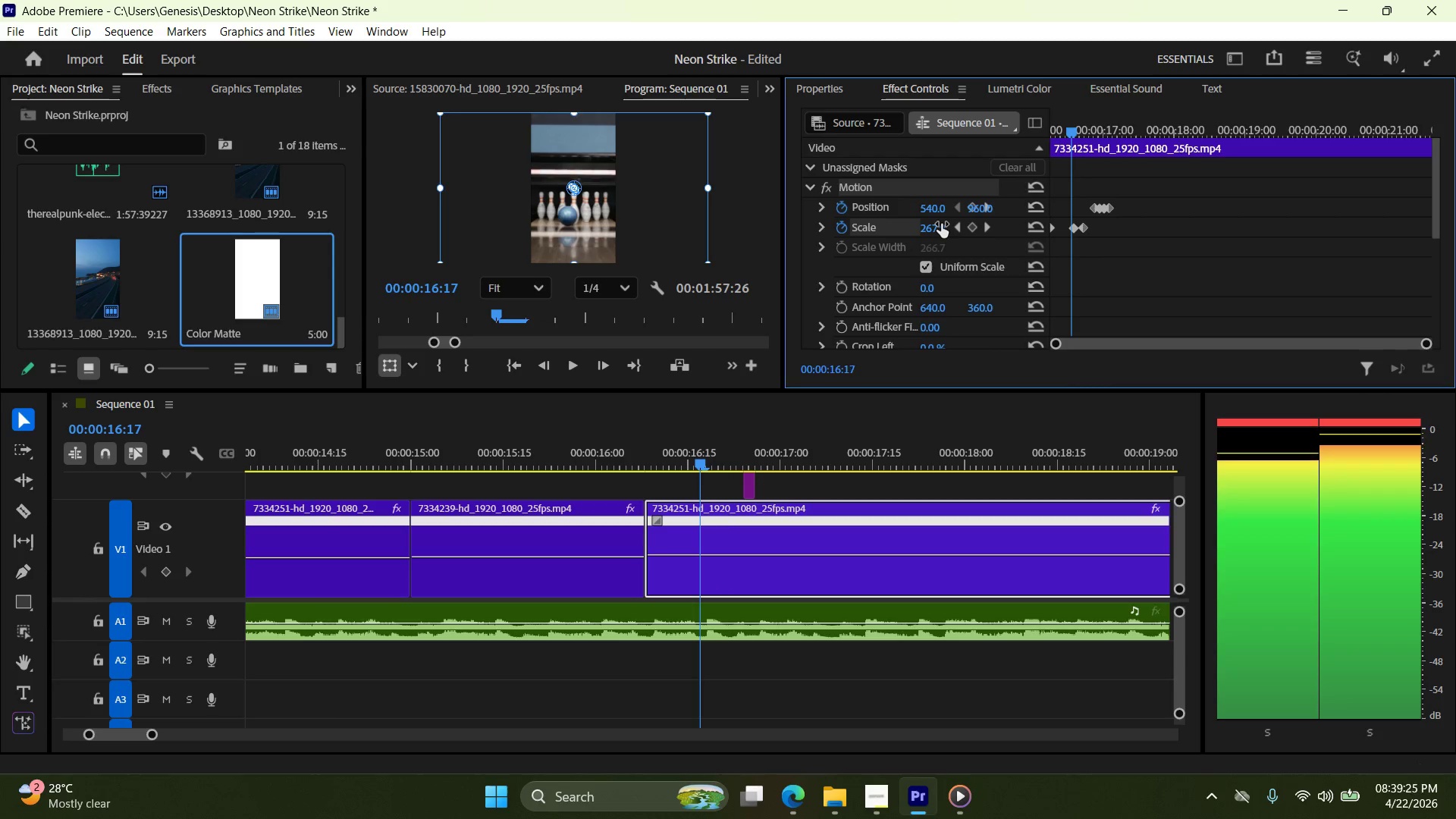 
key(ArrowLeft)
 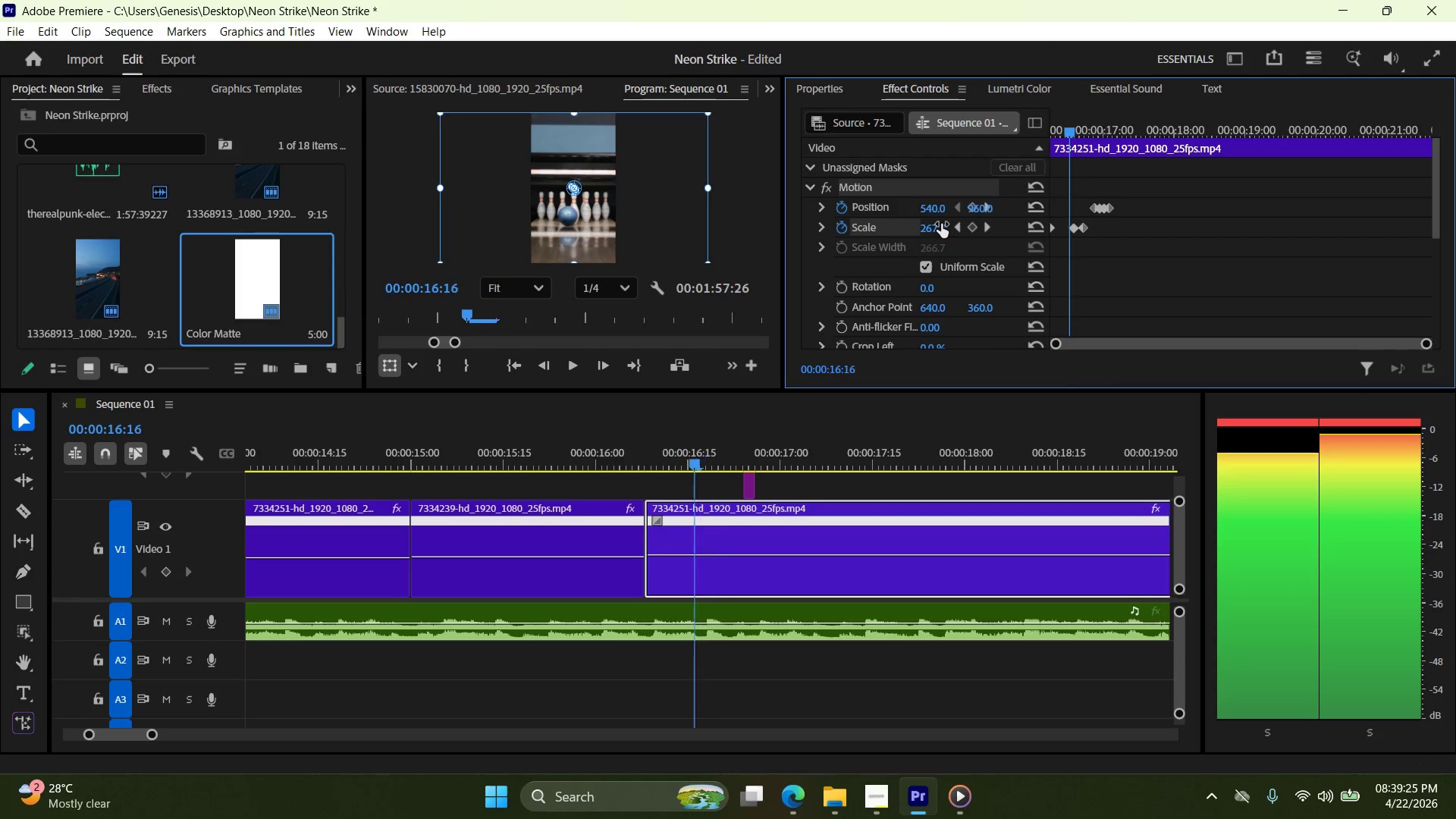 
hold_key(key=ArrowLeft, duration=1.23)
 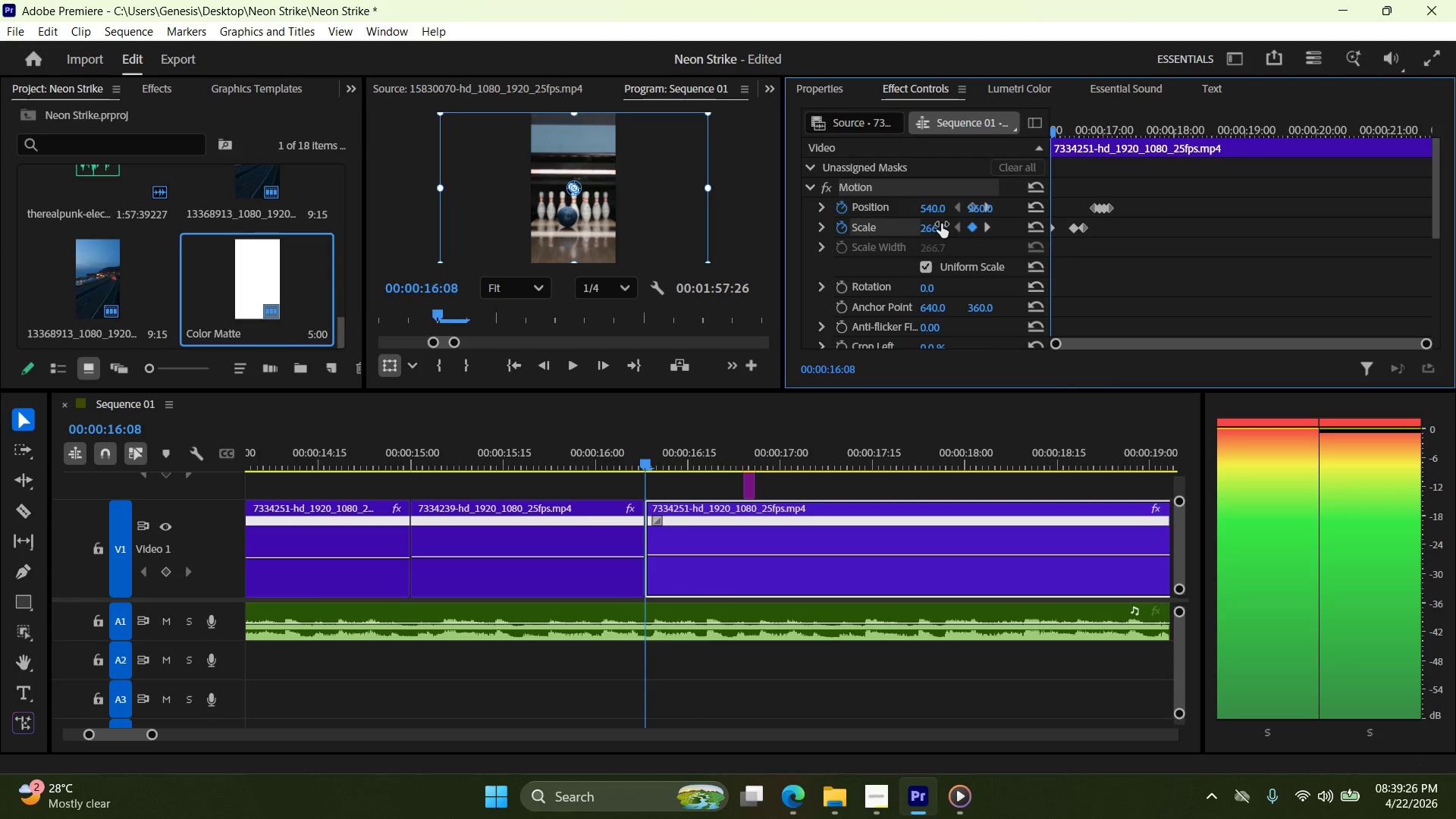 
hold_key(key=ArrowRight, duration=1.3)
 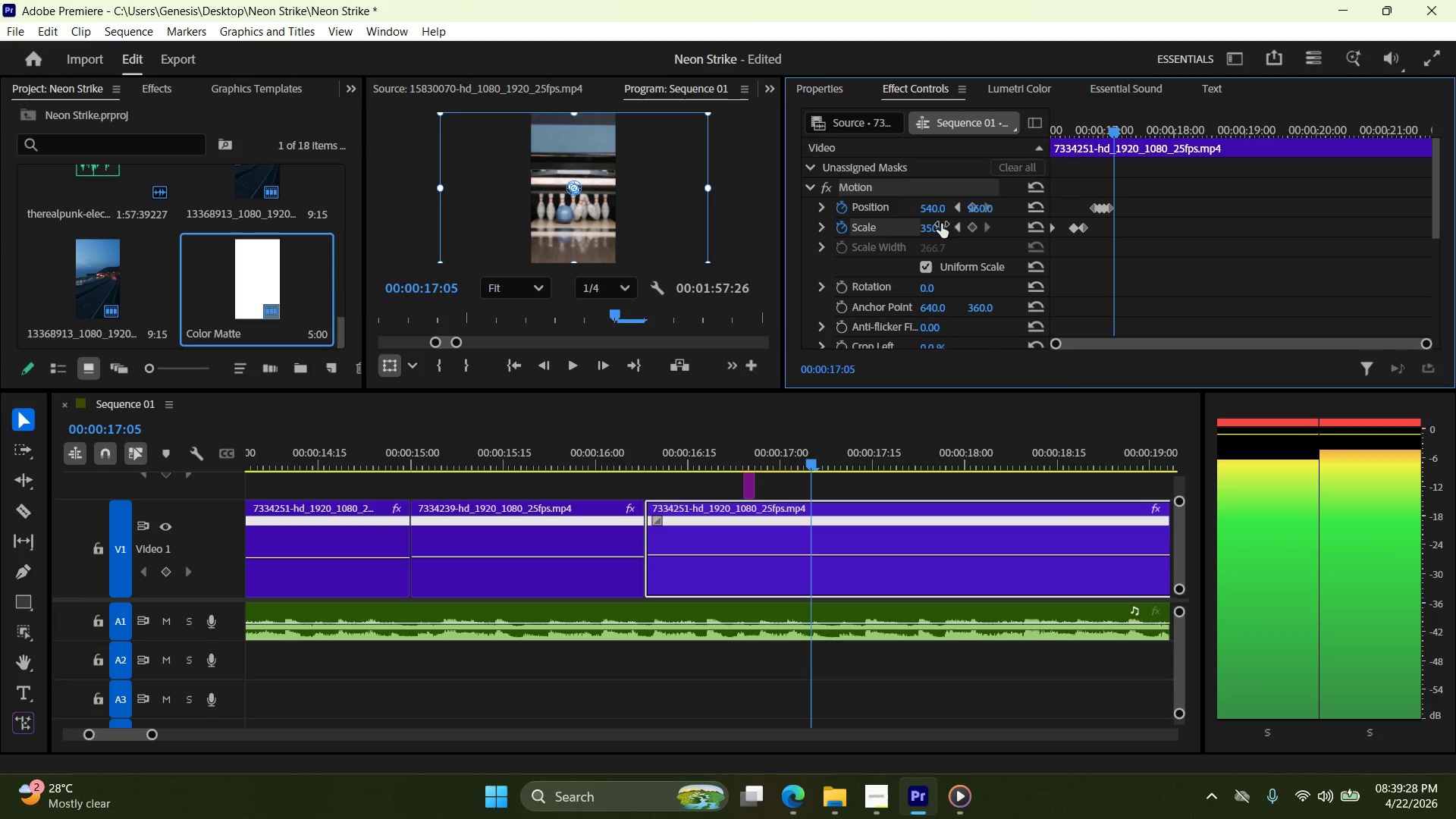 
hold_key(key=ArrowRight, duration=1.5)
 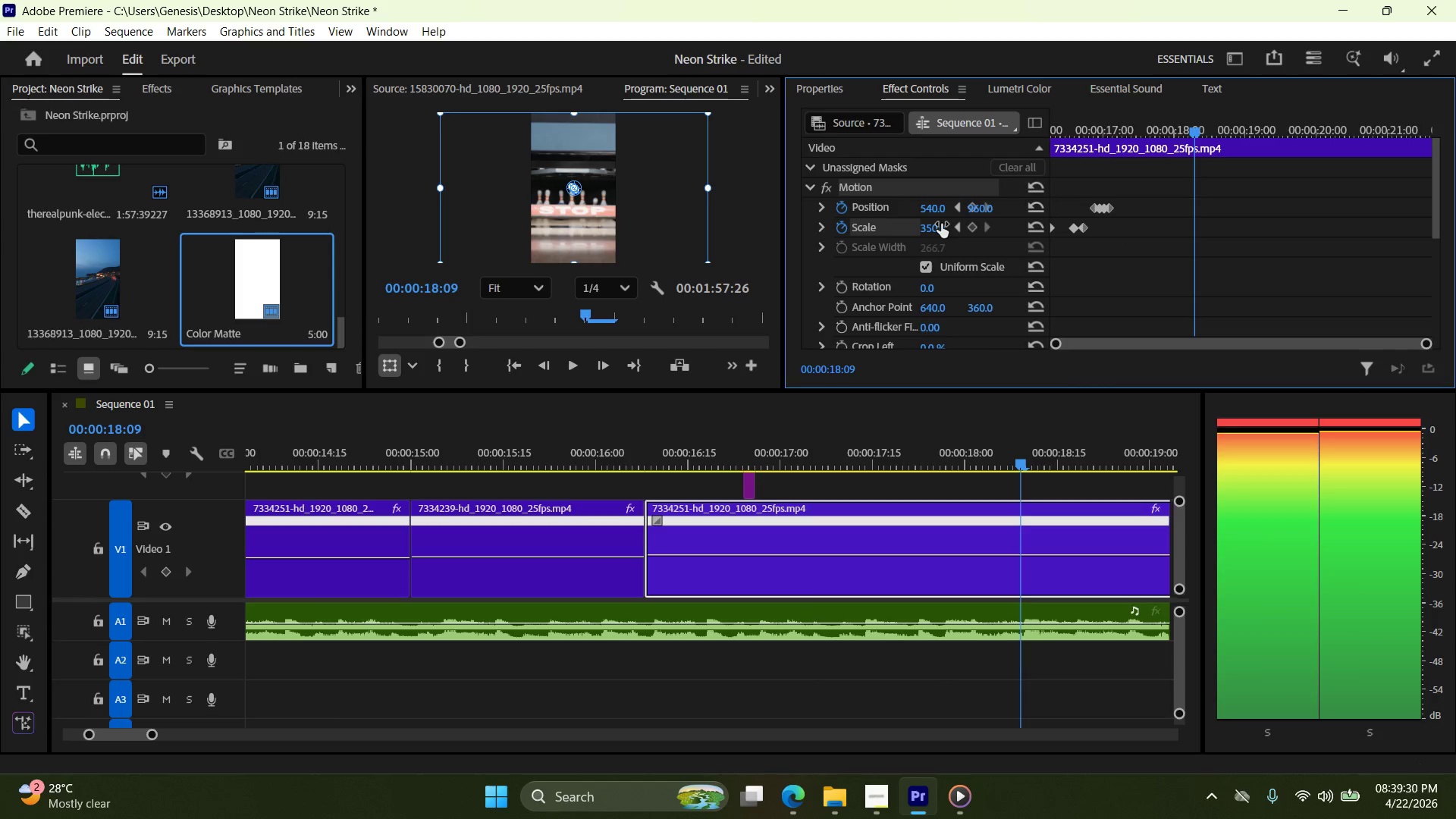 
hold_key(key=ArrowRight, duration=0.36)
 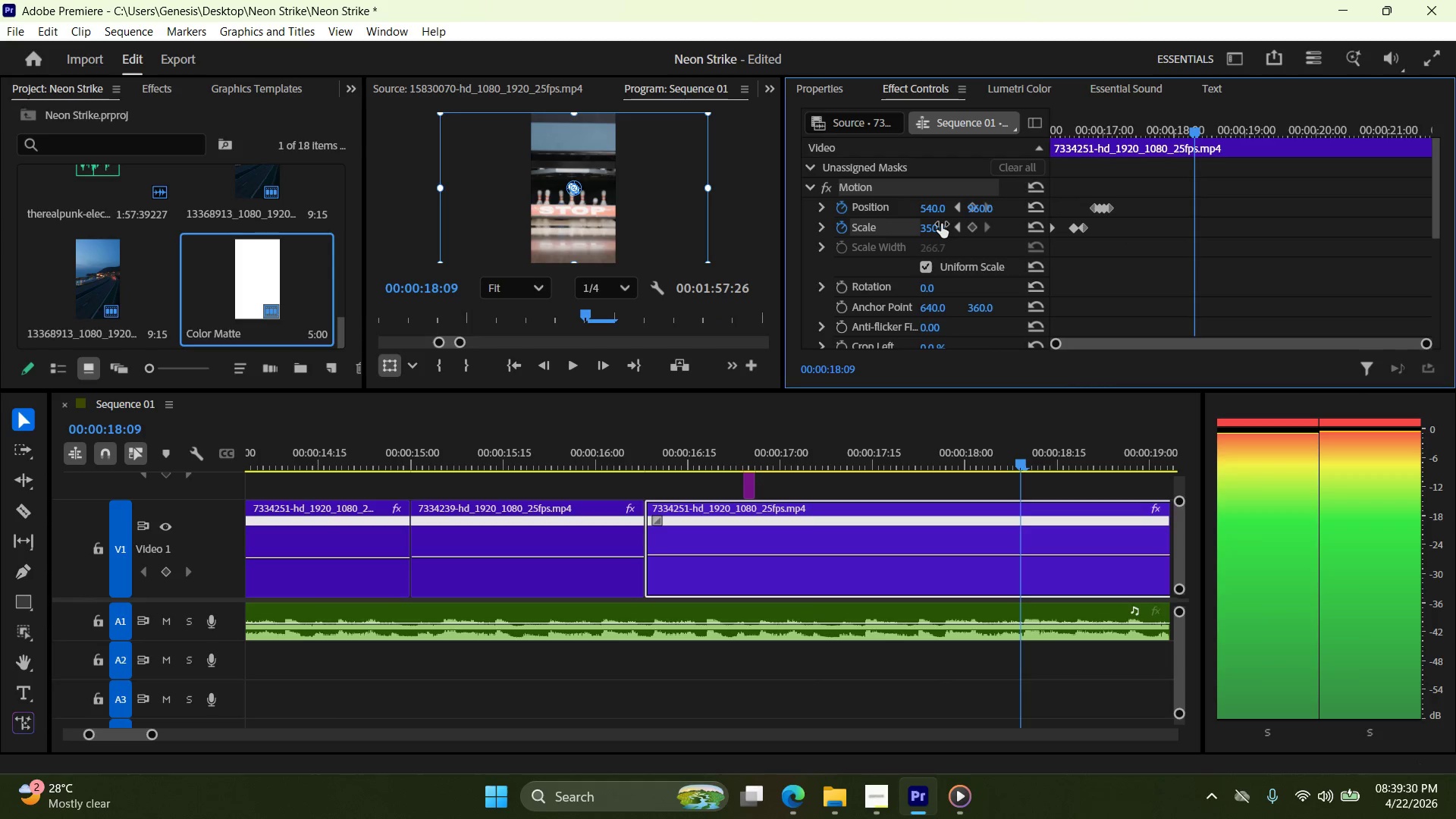 
key(ArrowLeft)
 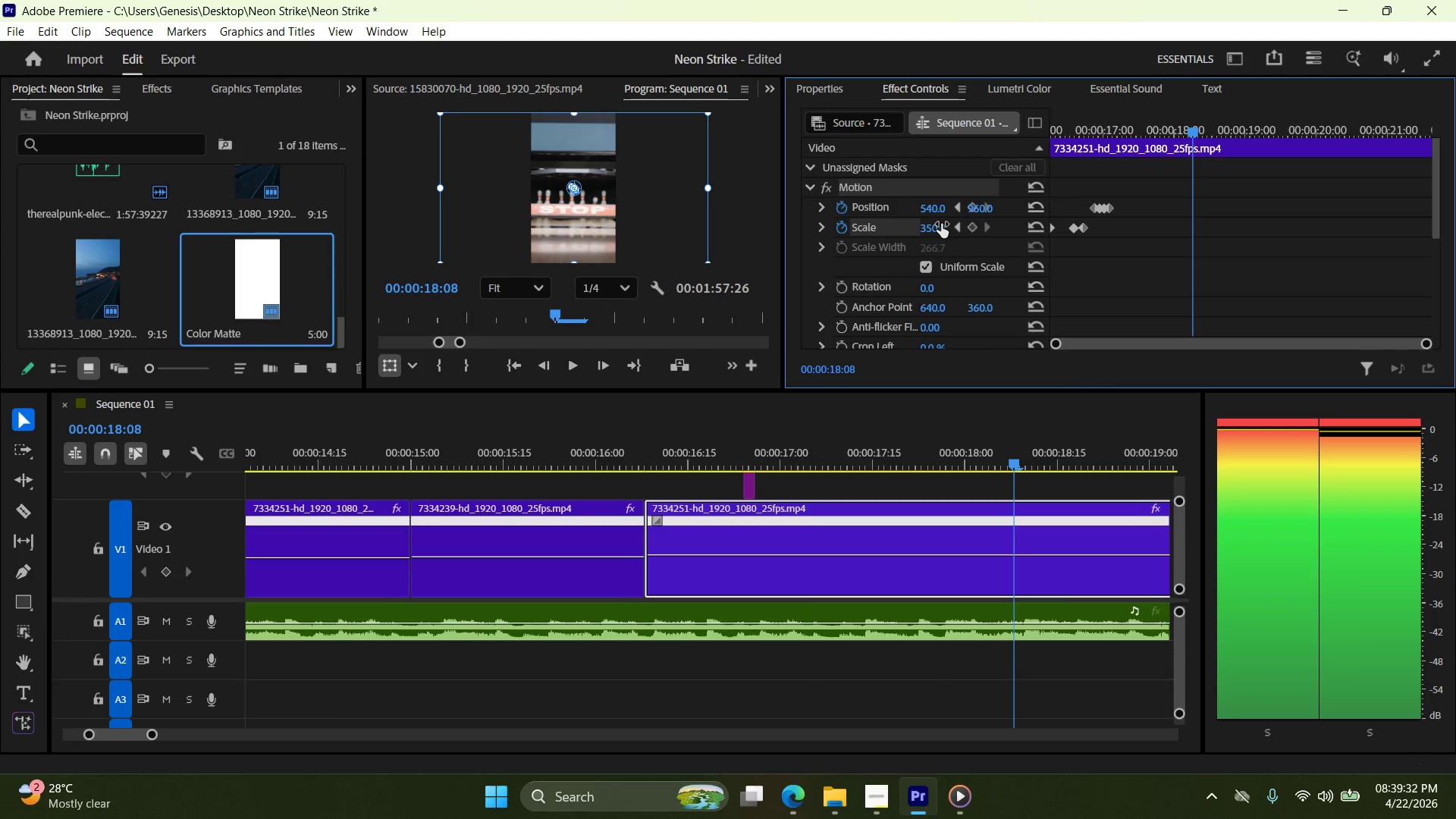 
key(Shift+ShiftLeft)
 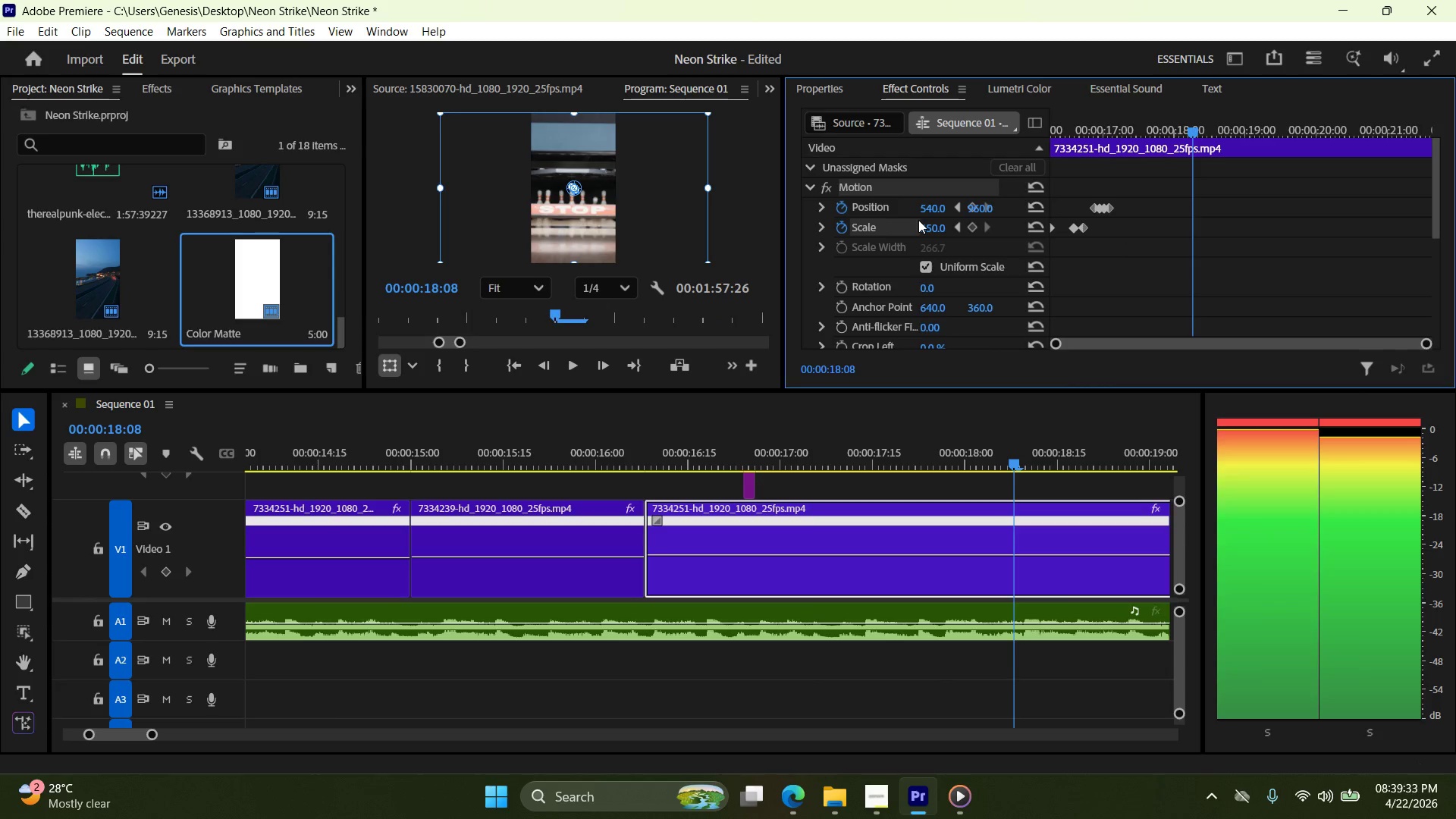 
key(Control+ControlLeft)
 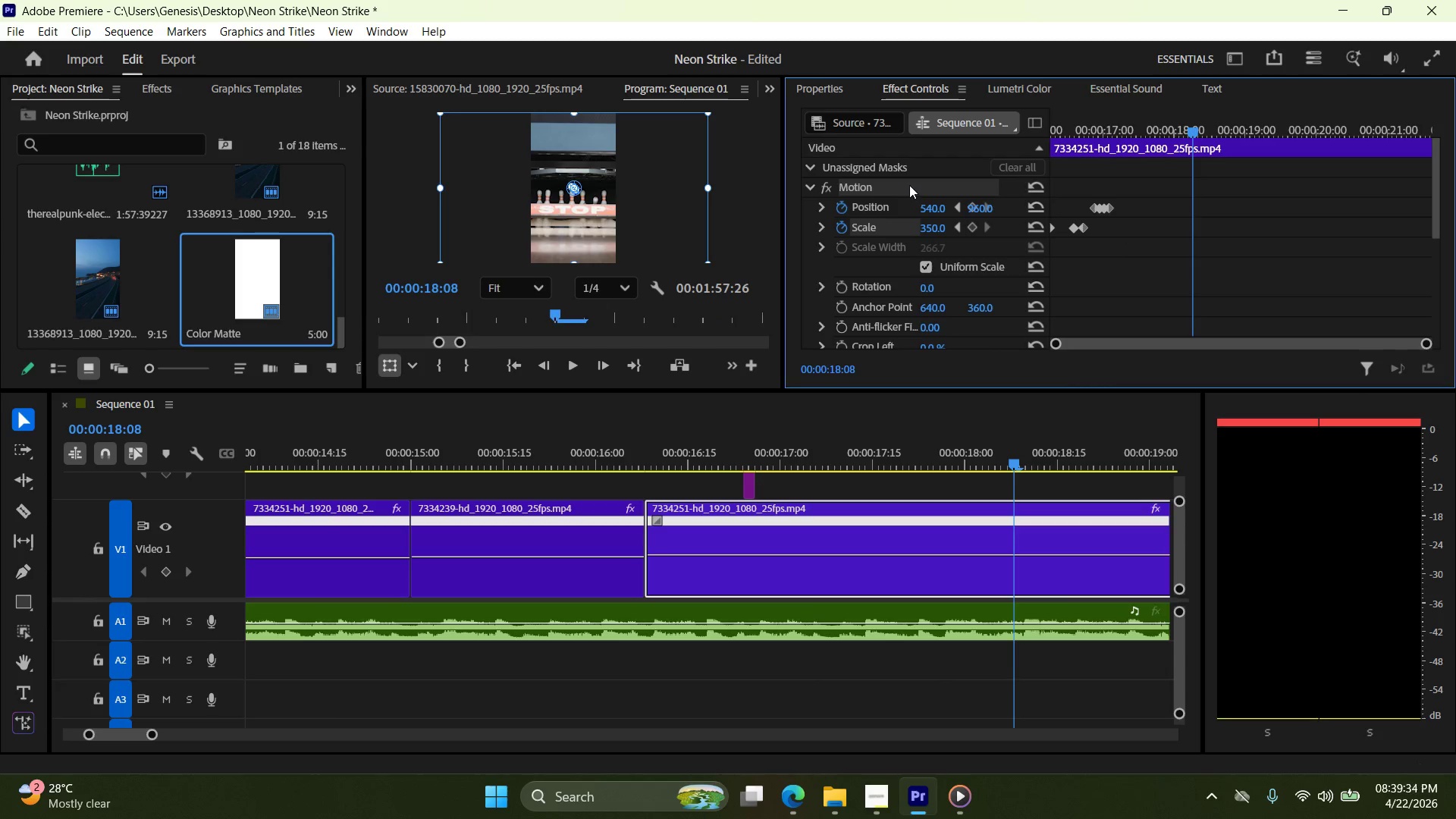 
key(Control+Z)
 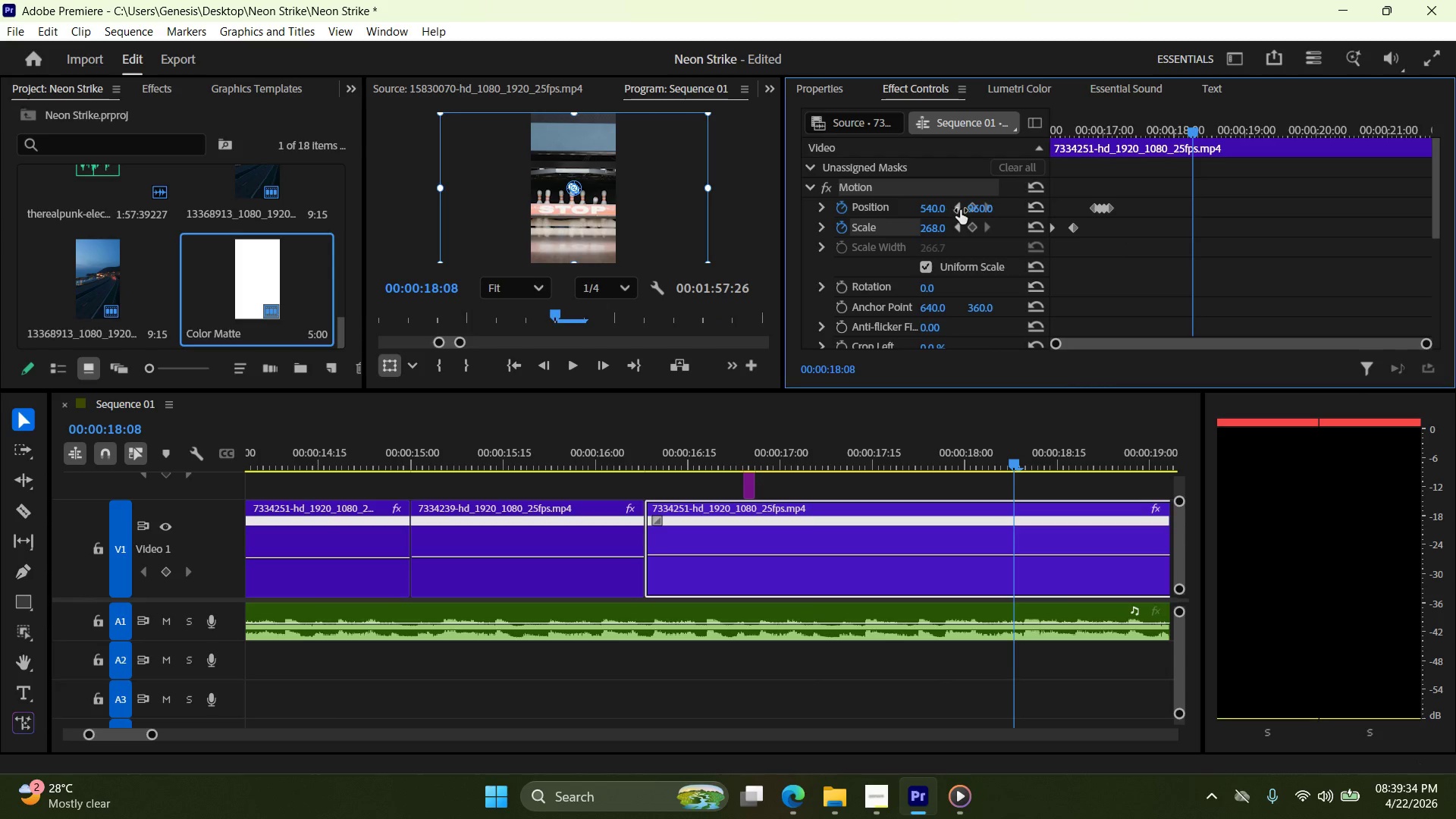 
key(Control+Z)
 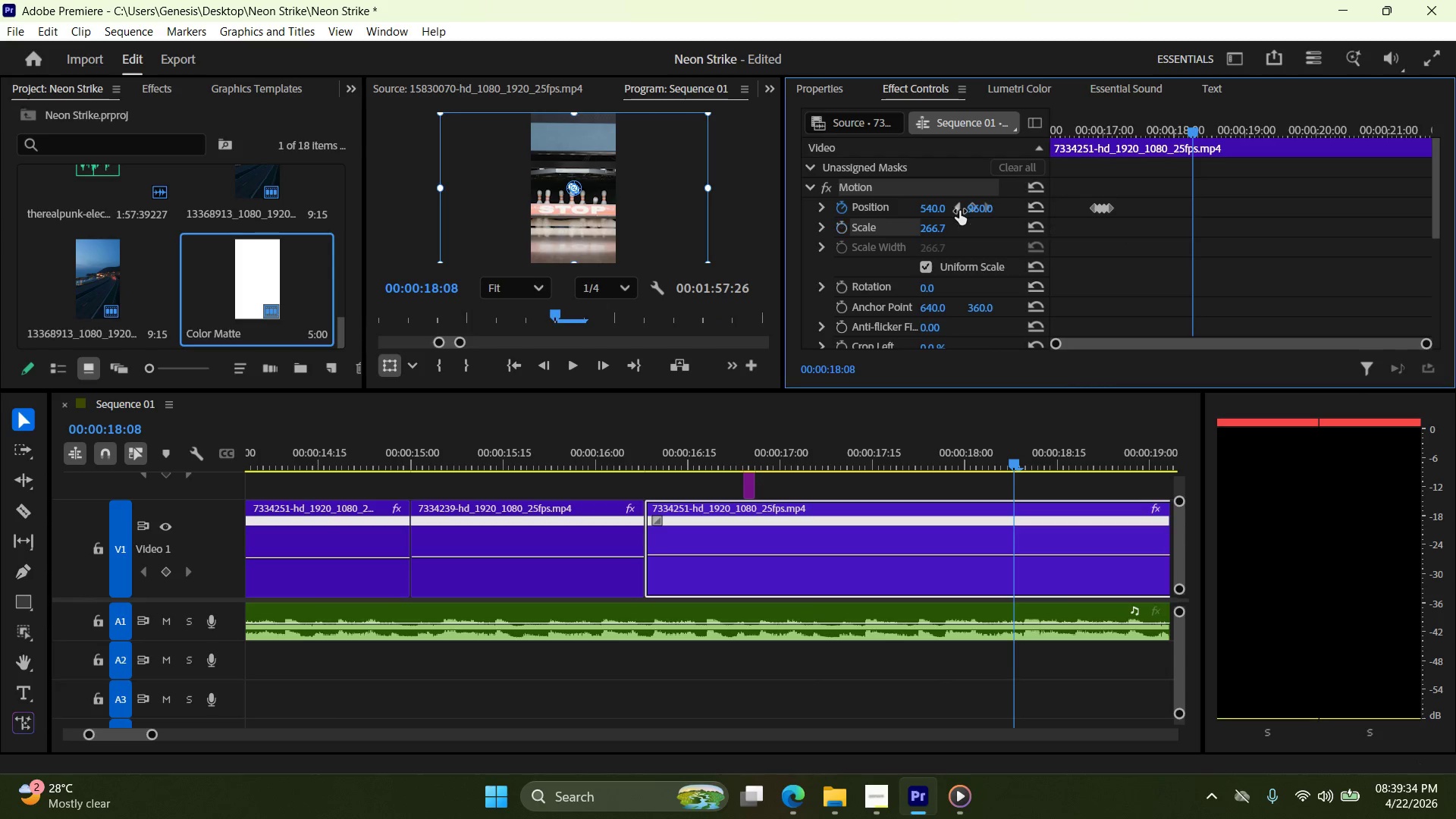 
key(Control+Z)
 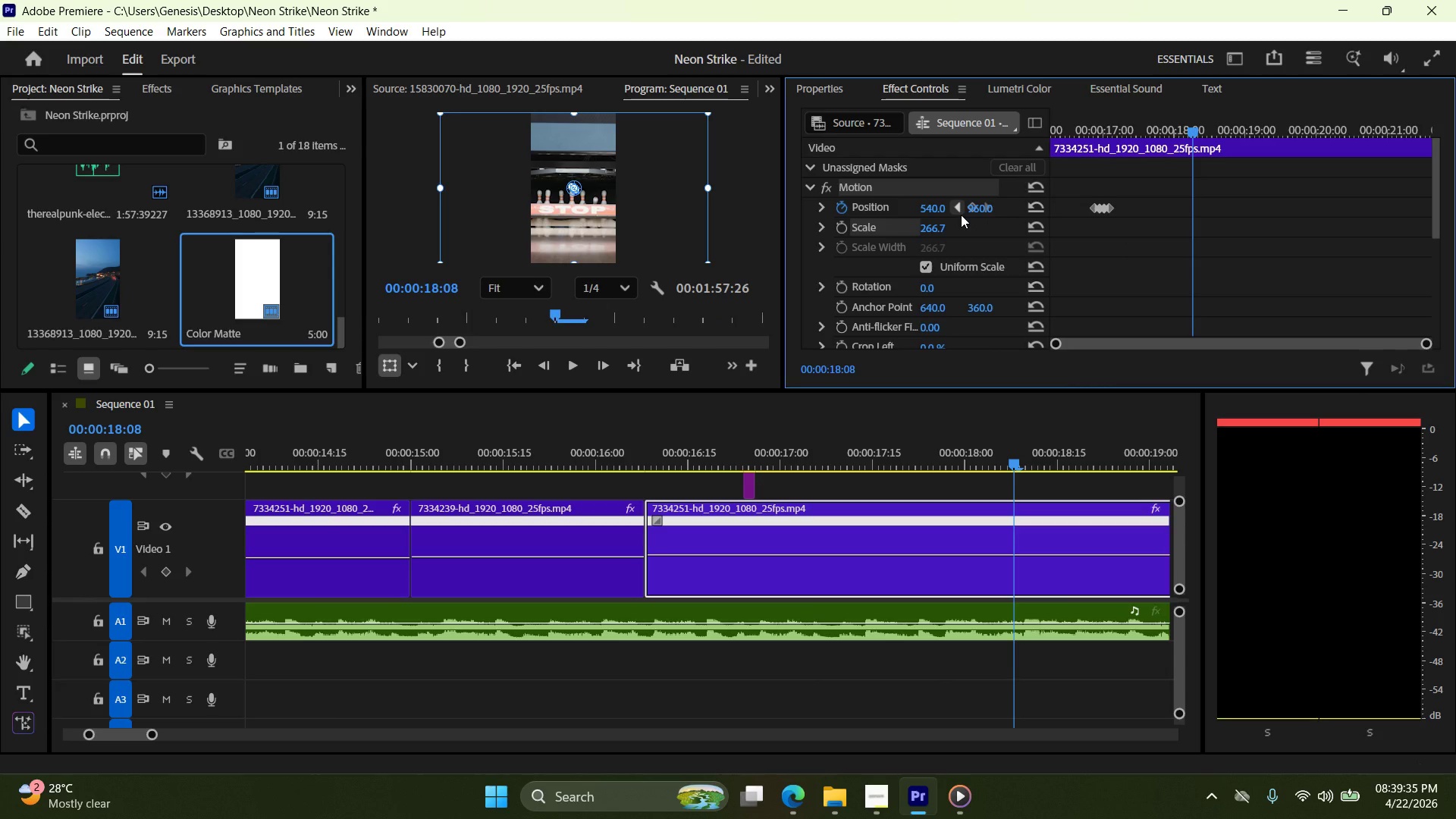 
key(Control+Z)
 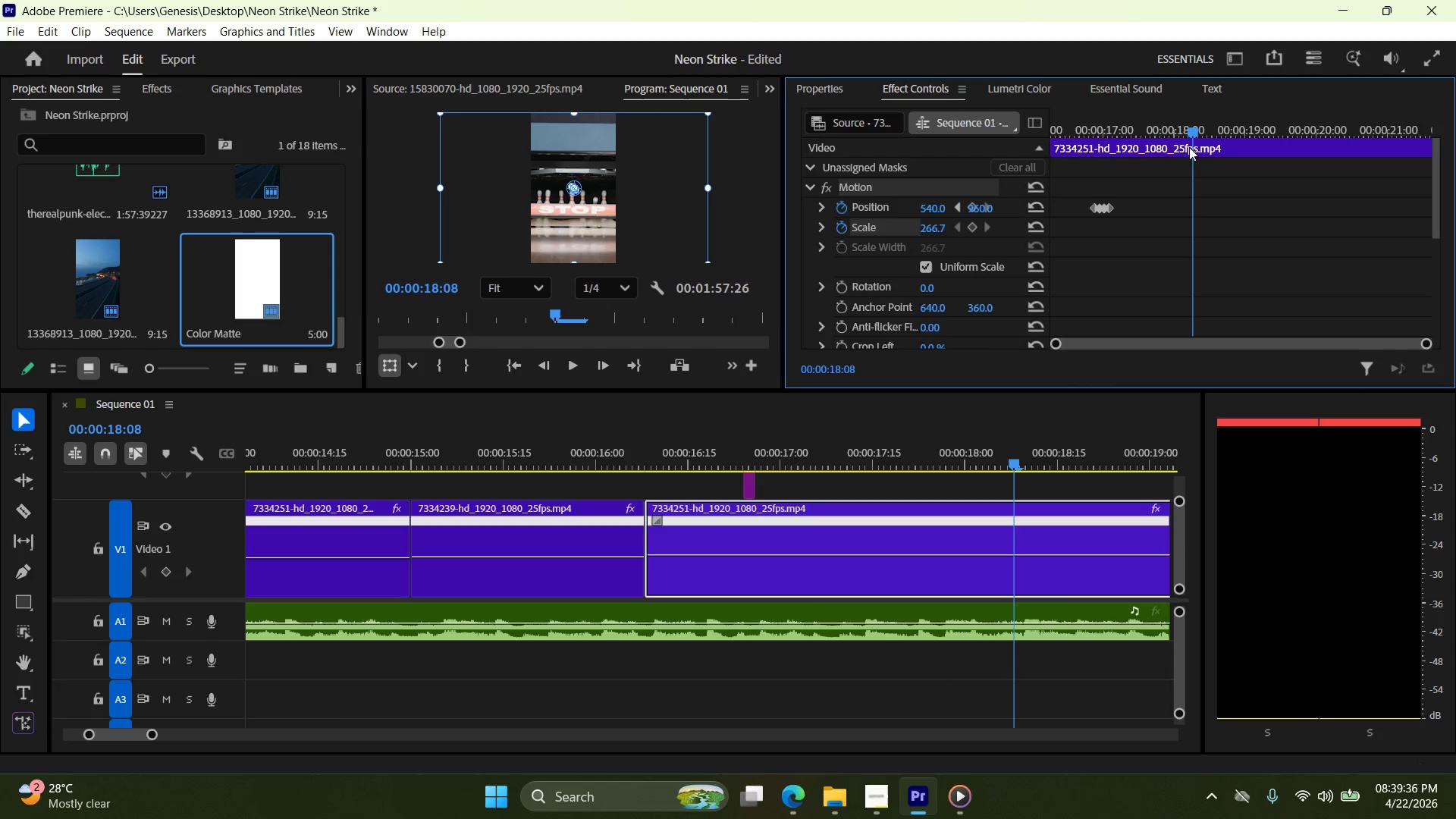 
left_click_drag(start_coordinate=[1188, 133], to_coordinate=[977, 149])
 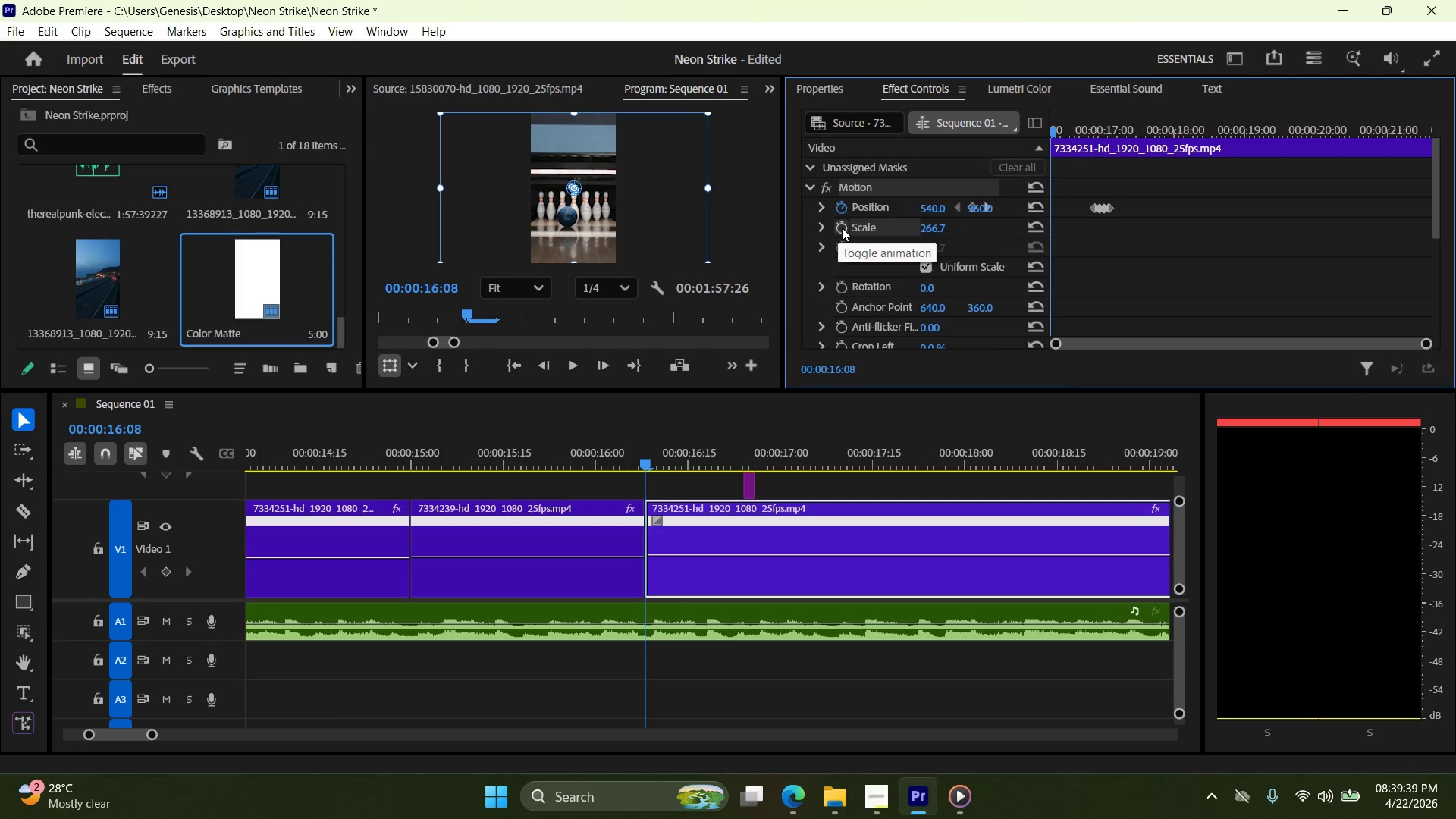 
double_click([946, 224])
 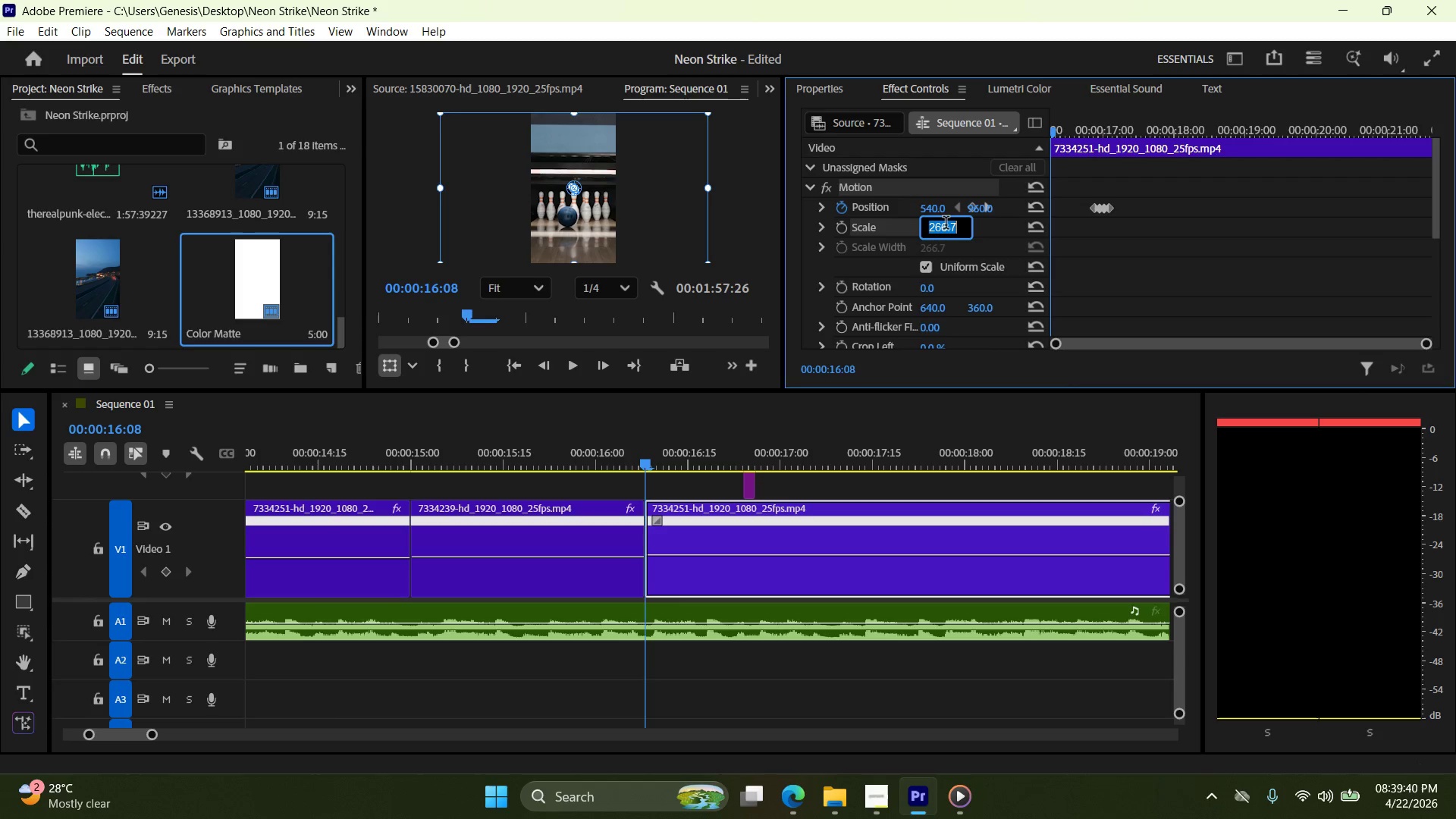 
triple_click([946, 224])
 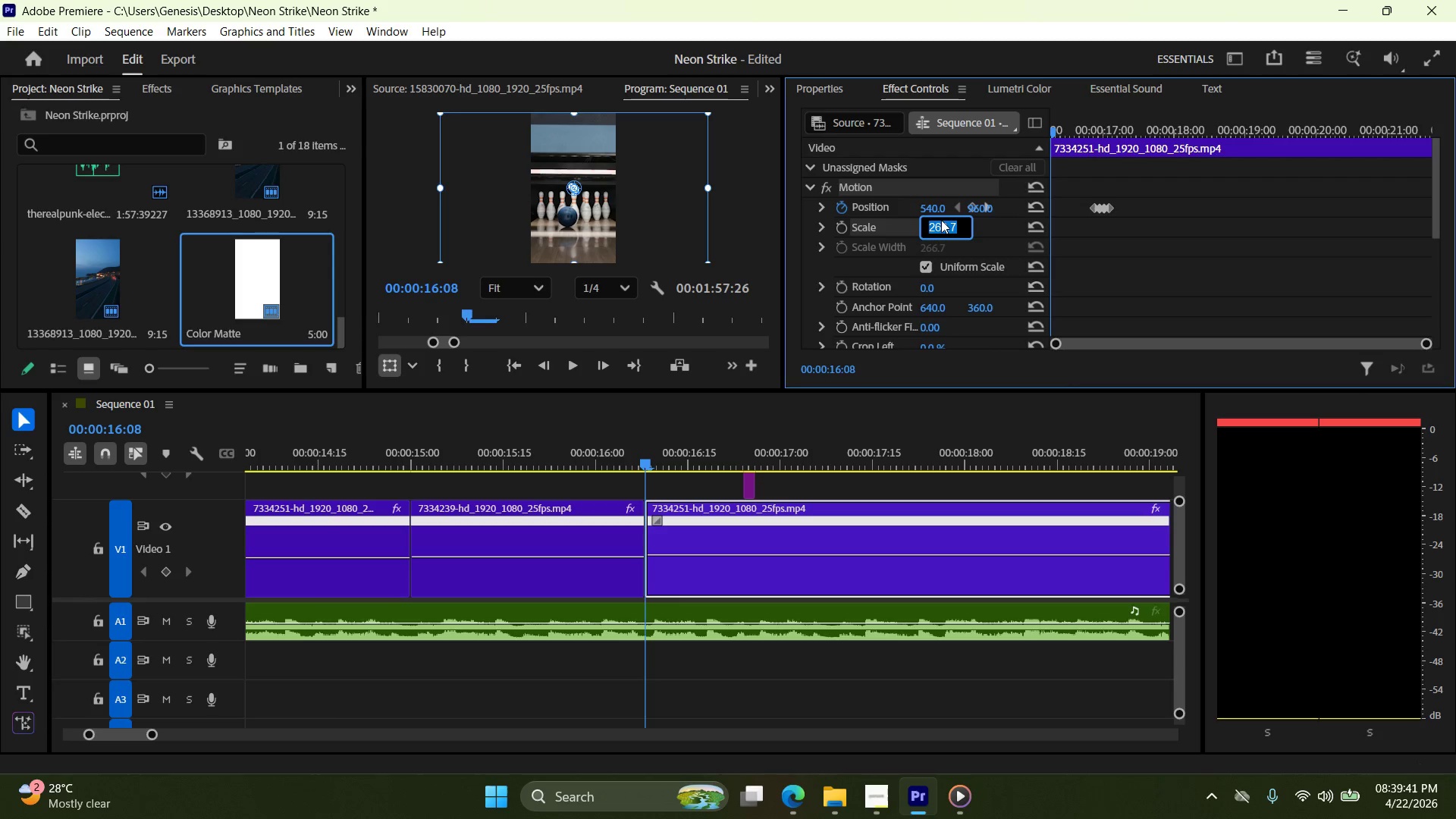 
type(350)
 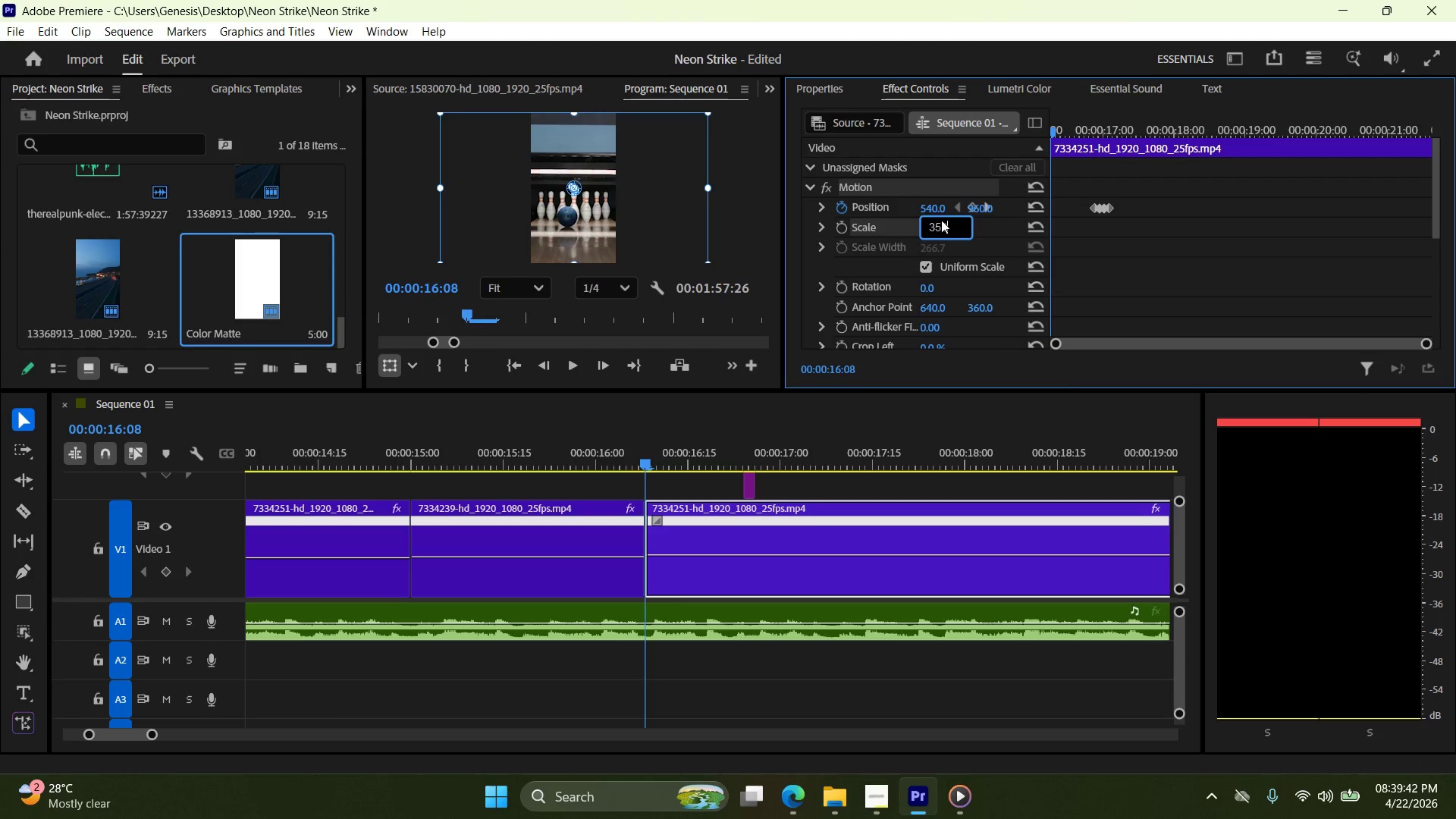 
key(Enter)
 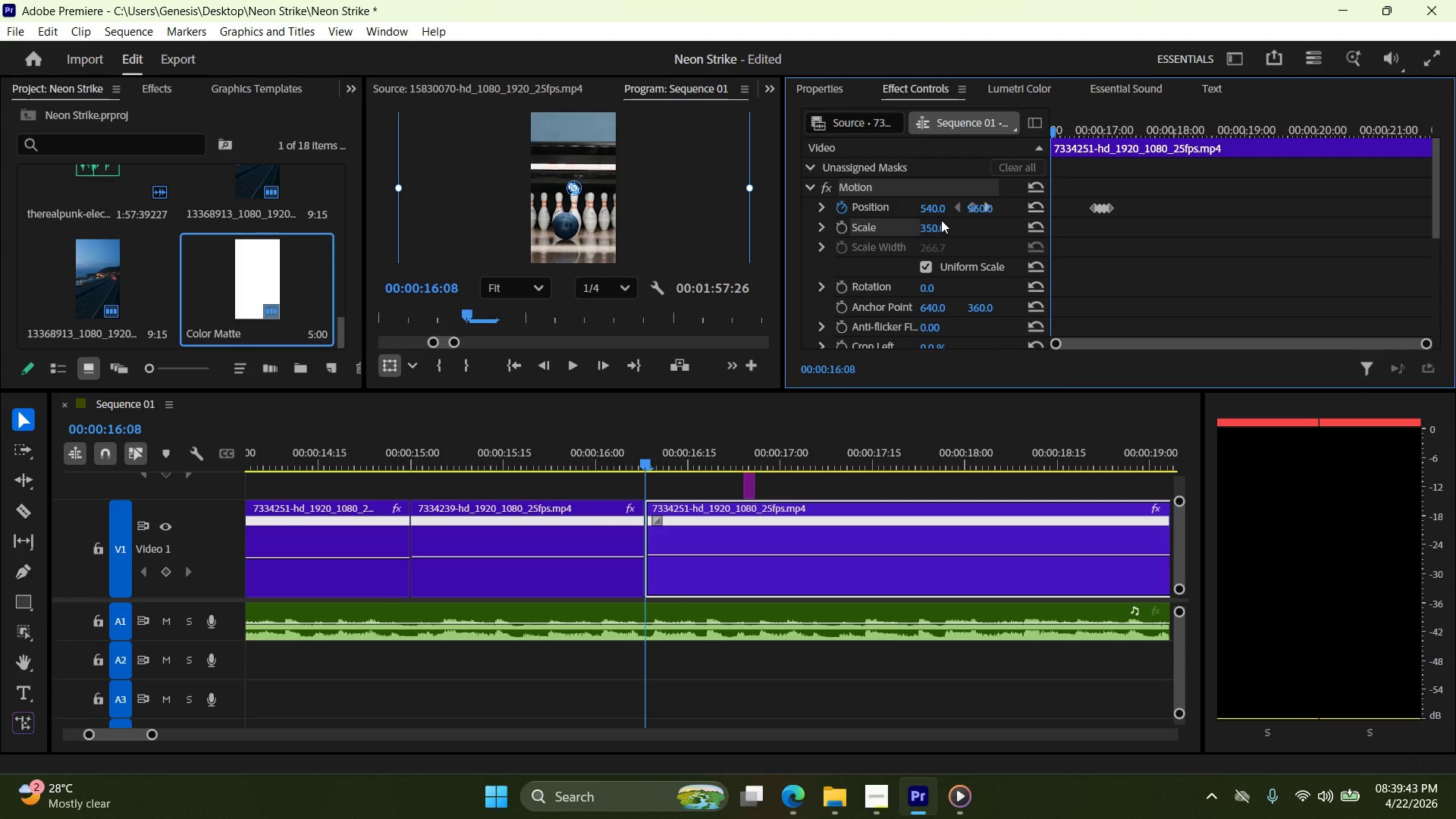 
key(Control+Z)
 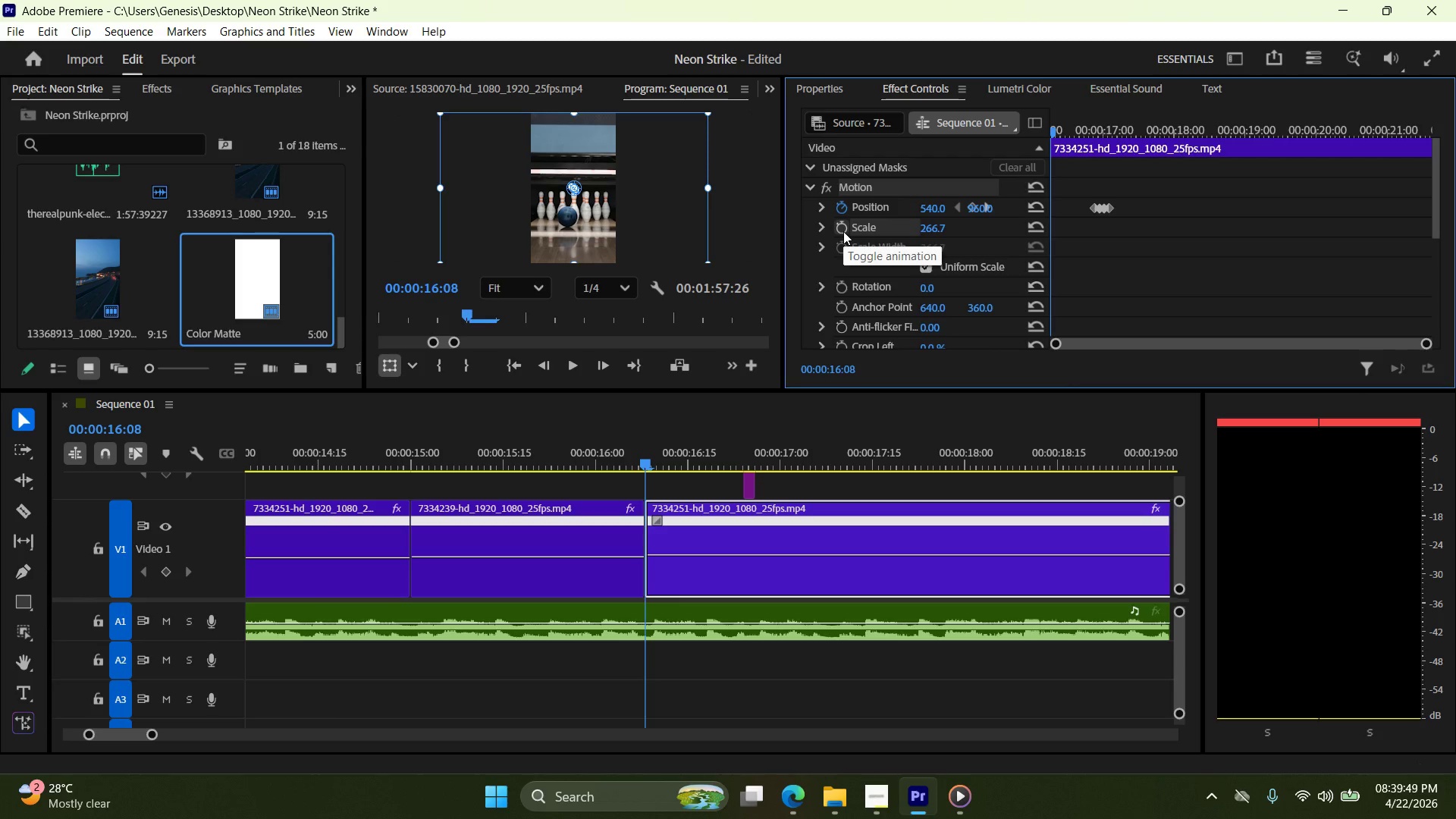 
wait(6.89)
 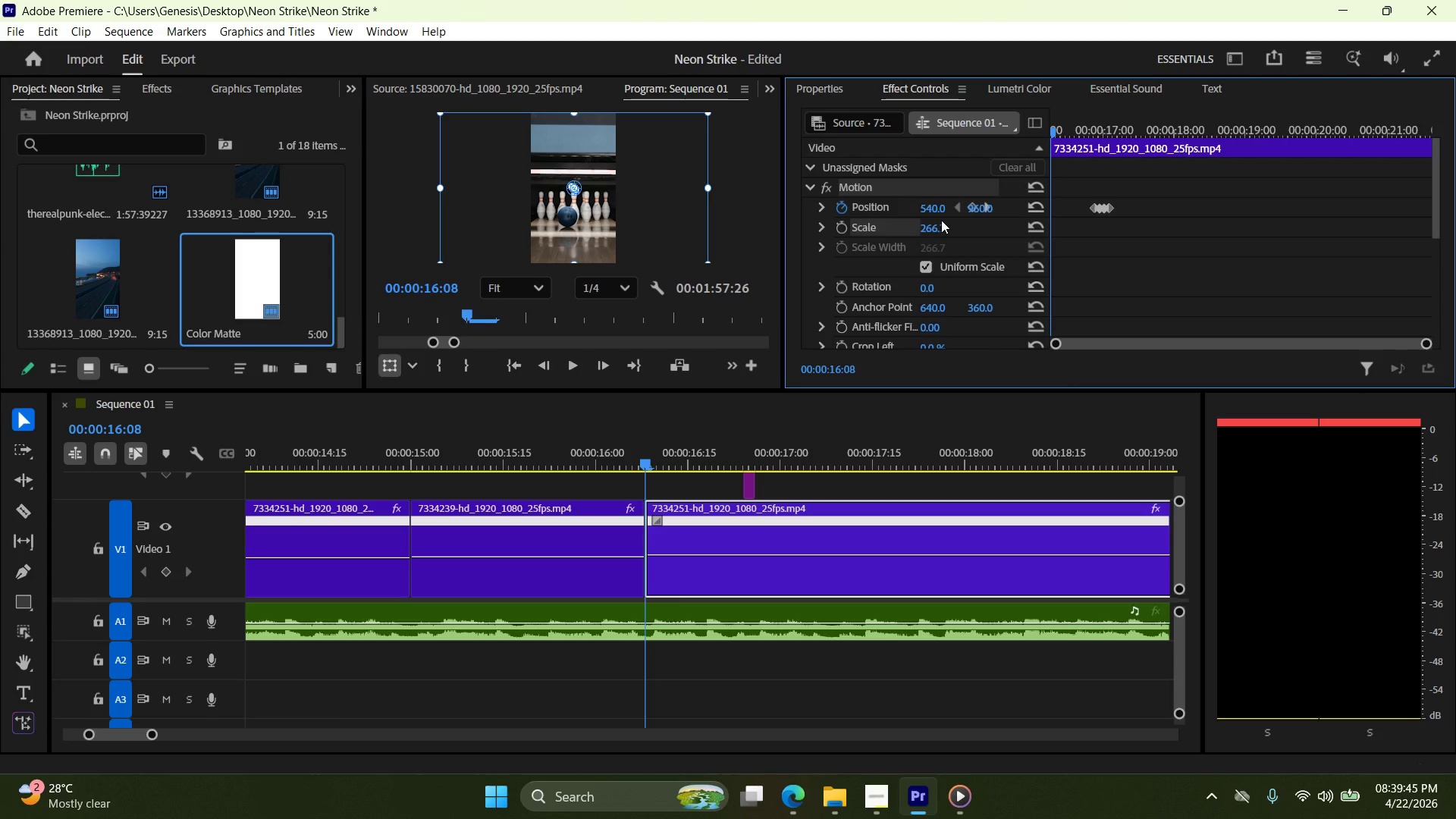 
left_click([843, 231])
 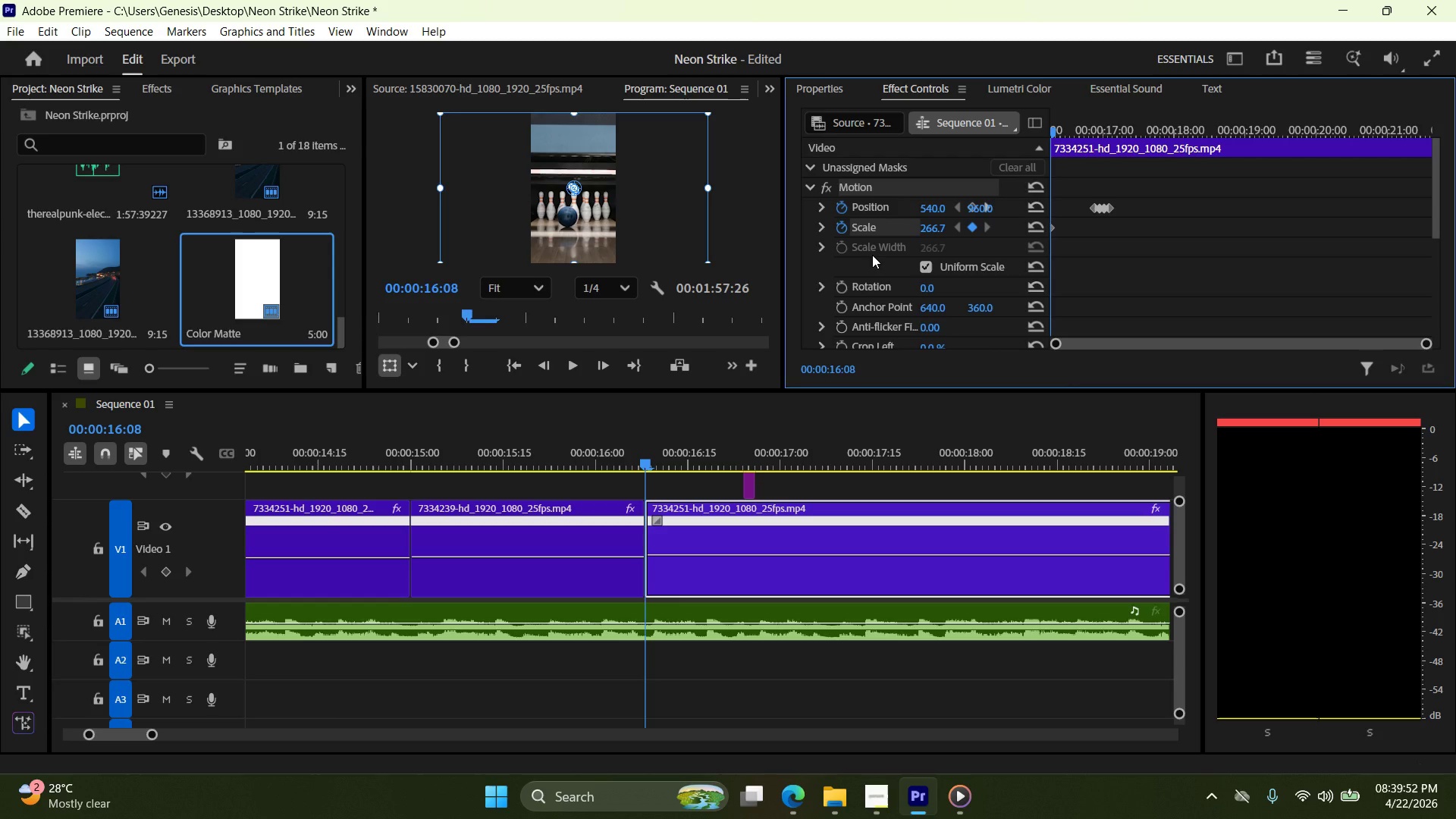 
key(ArrowRight)
 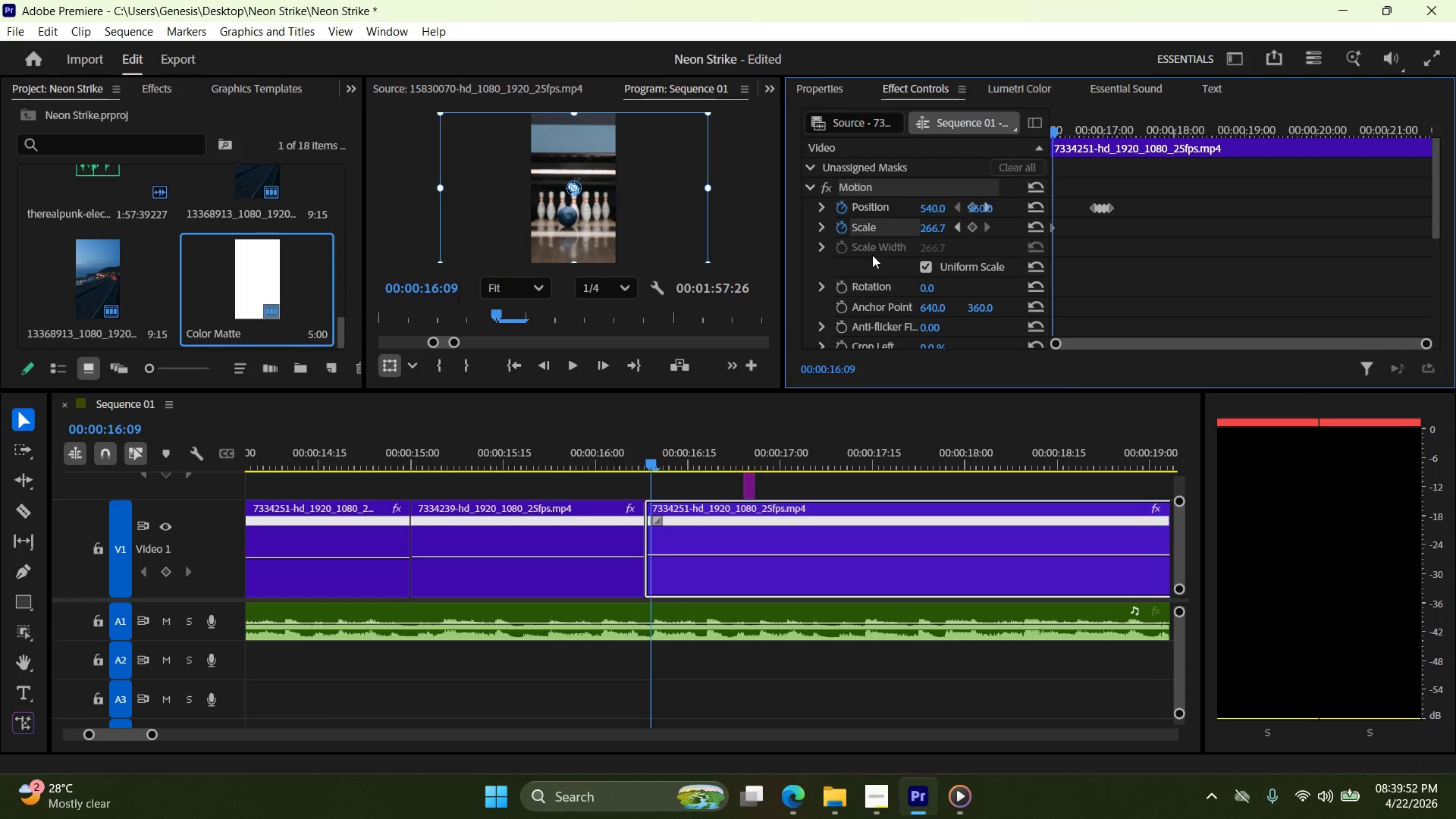 
key(ArrowRight)
 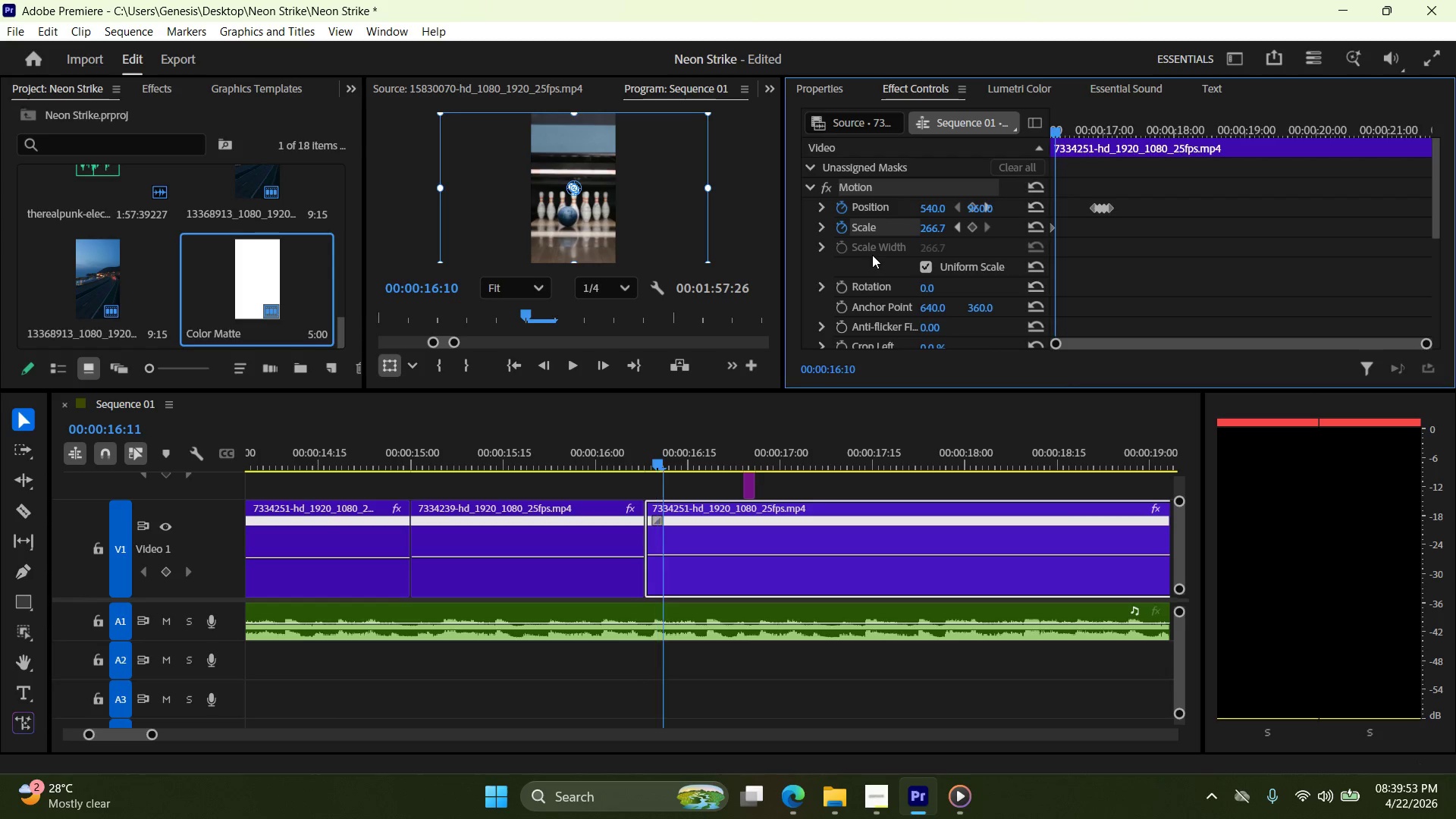 
key(ArrowRight)
 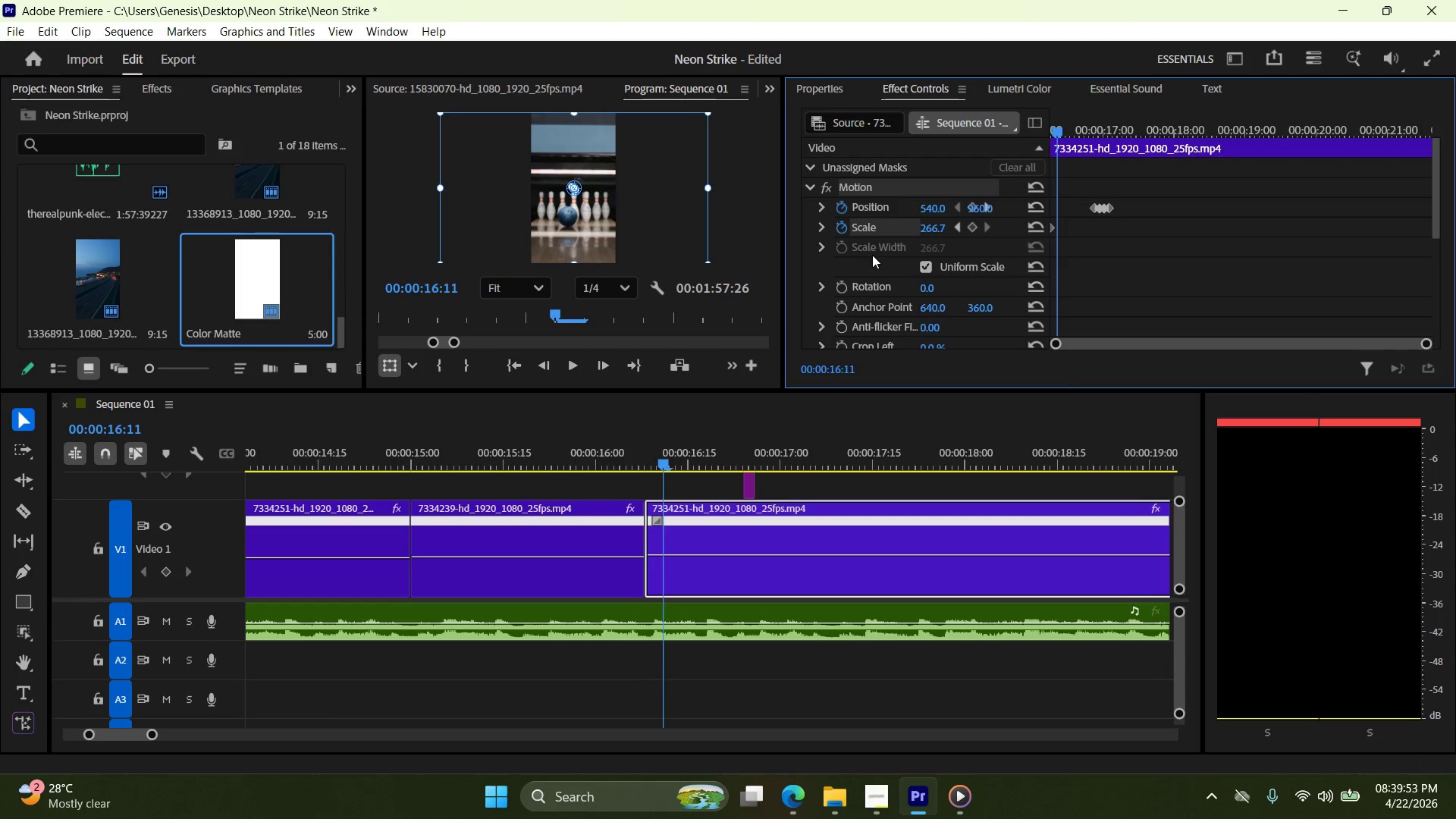 
key(ArrowRight)
 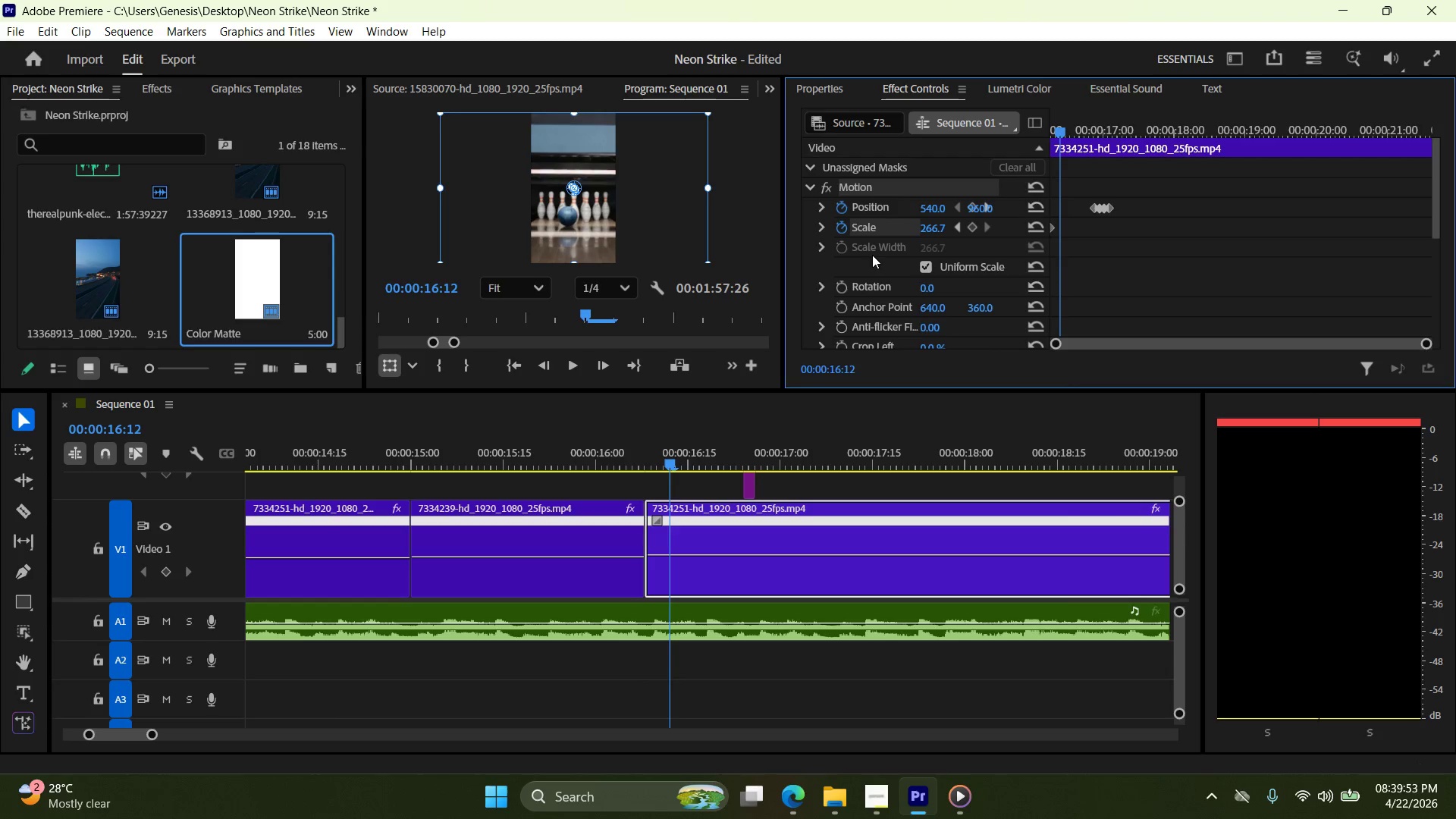 
key(ArrowRight)
 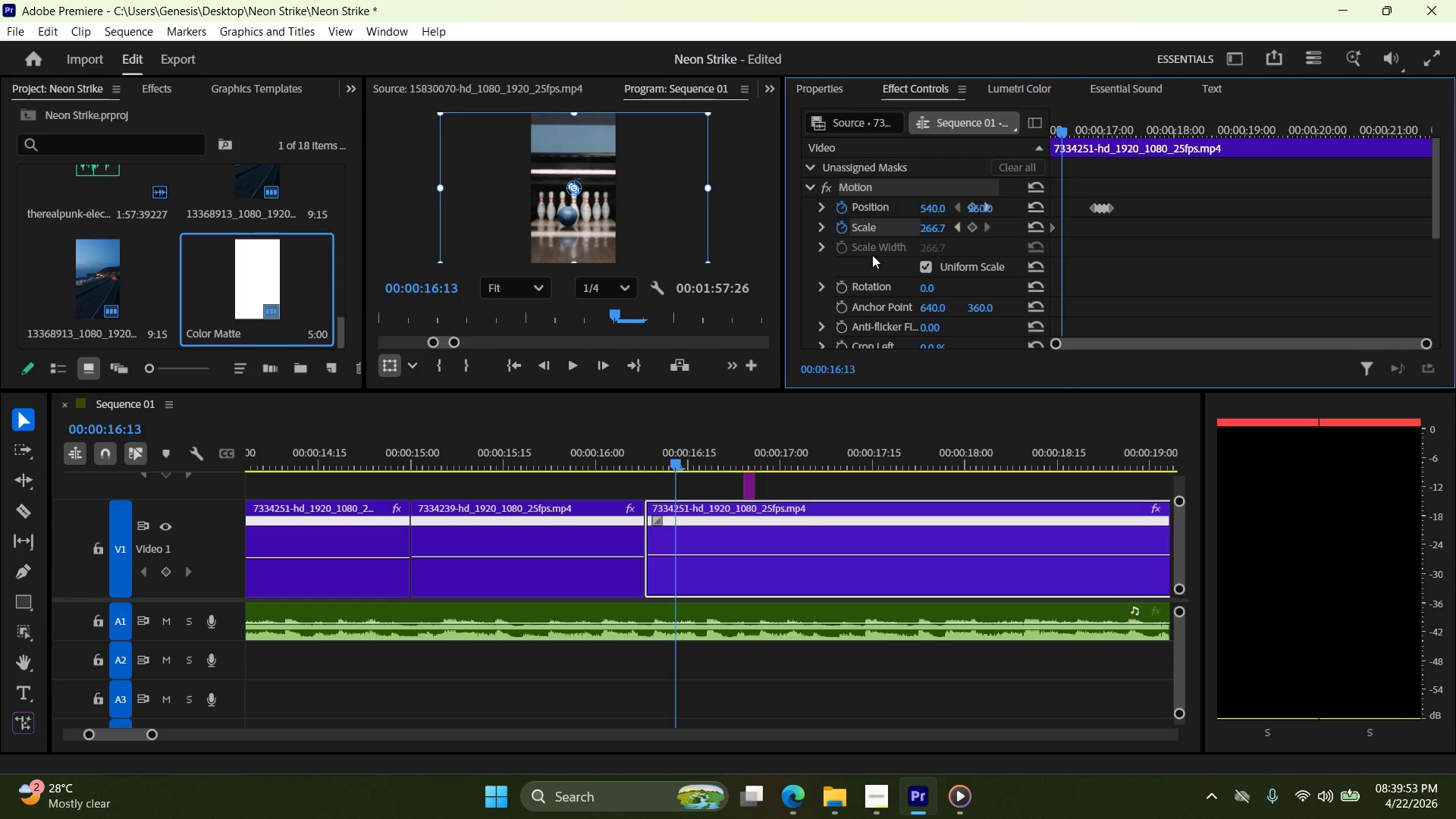 
key(ArrowRight)
 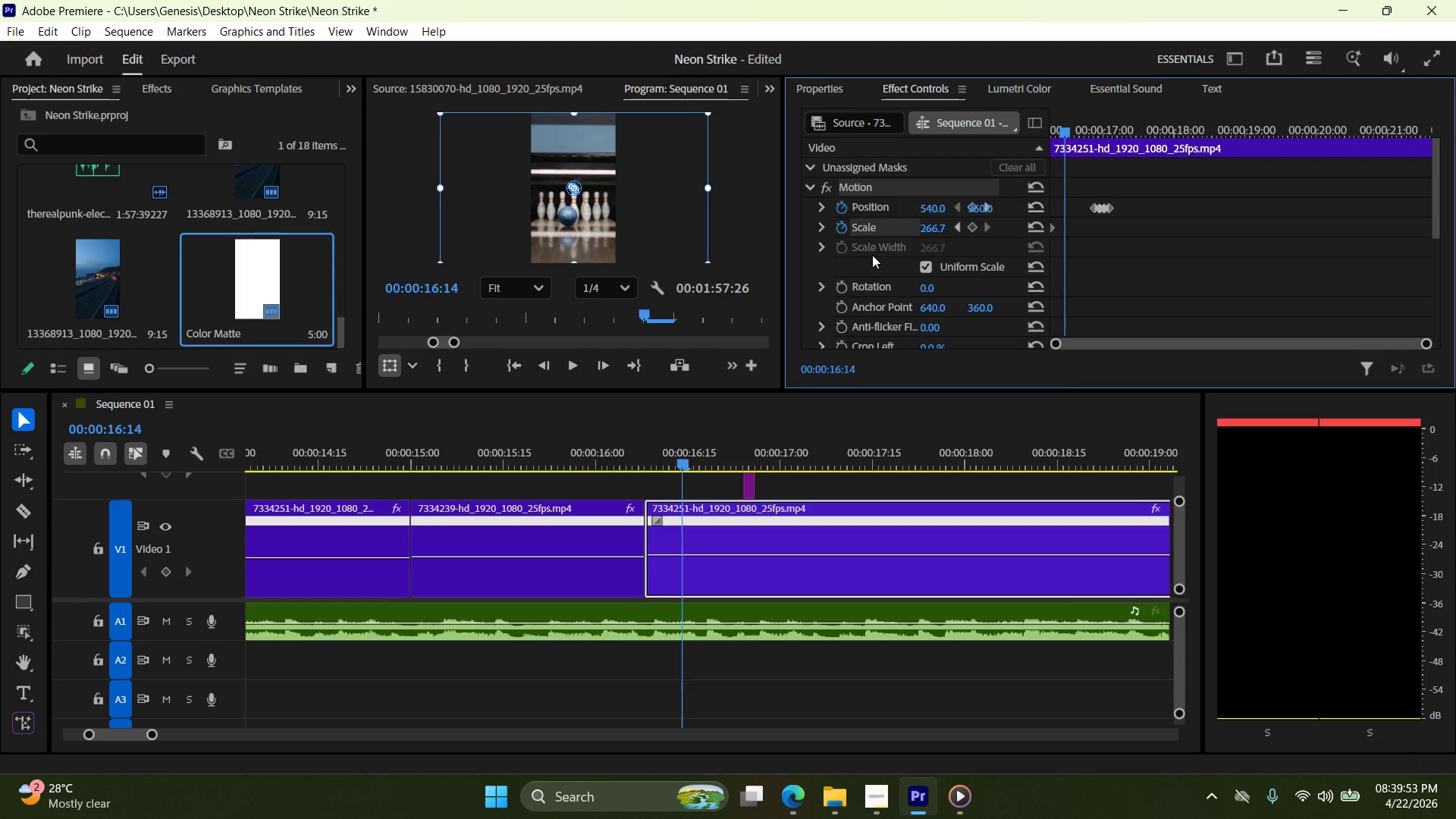 
key(ArrowRight)
 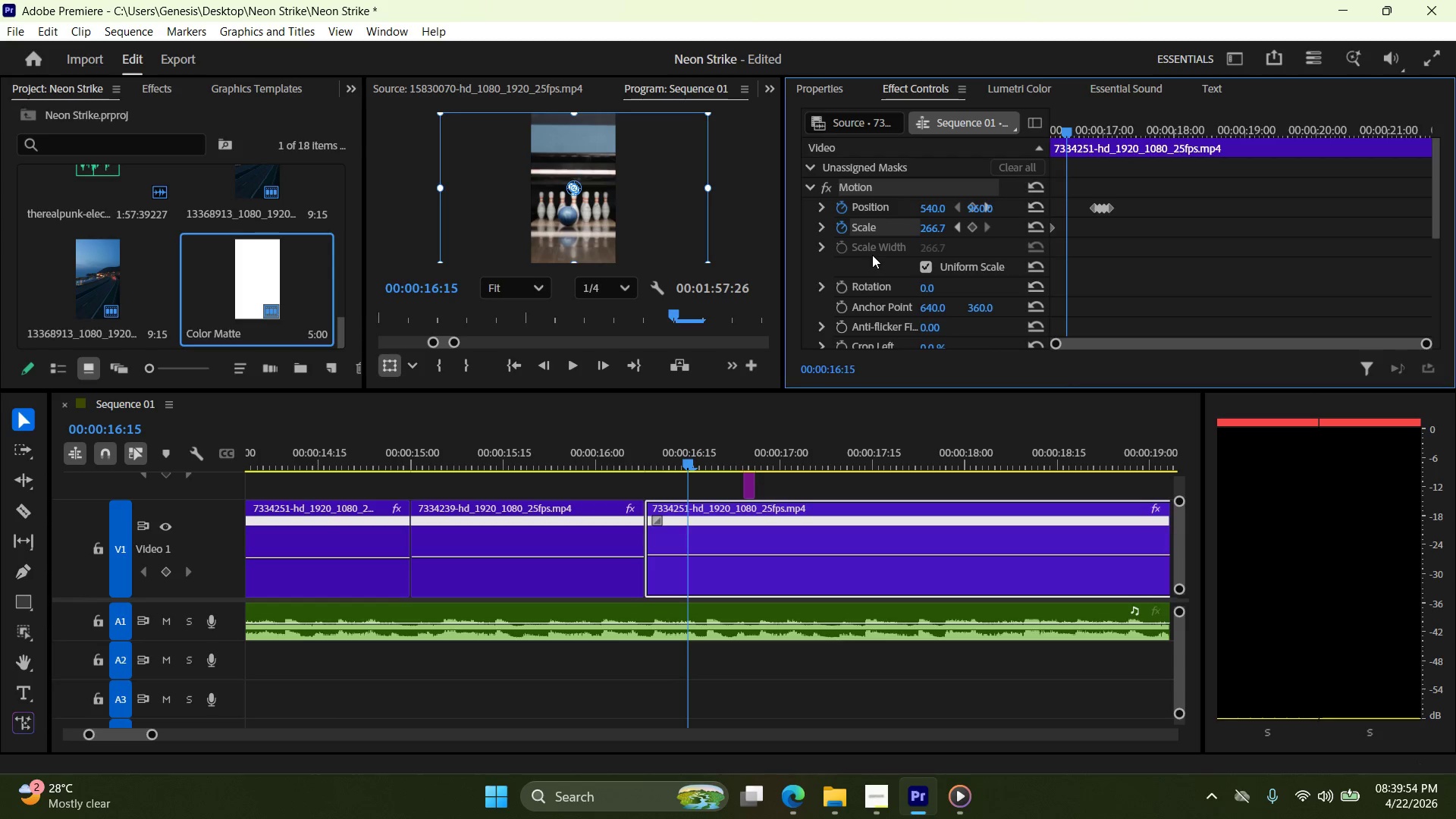 
key(ArrowRight)
 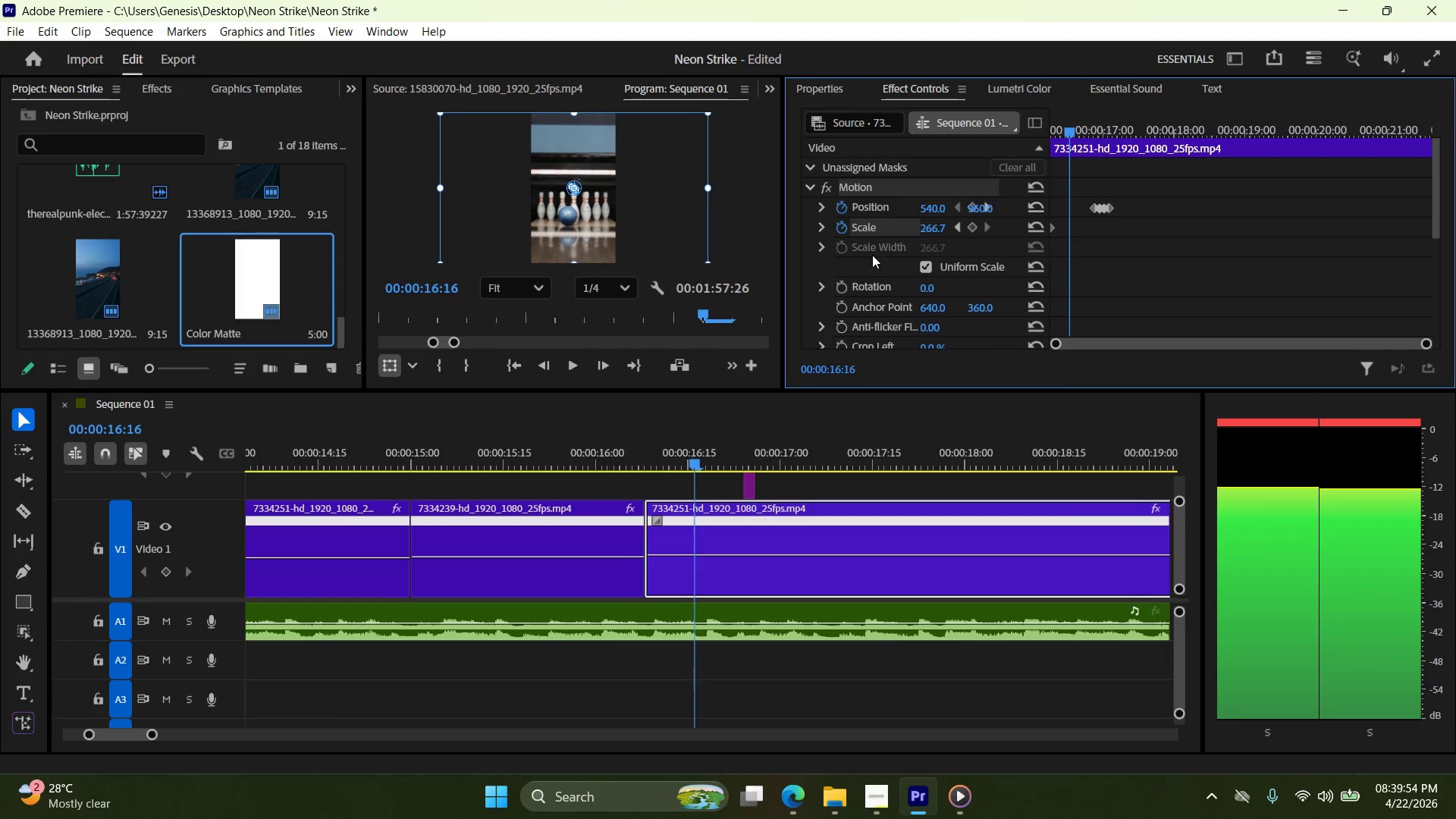 
key(ArrowRight)
 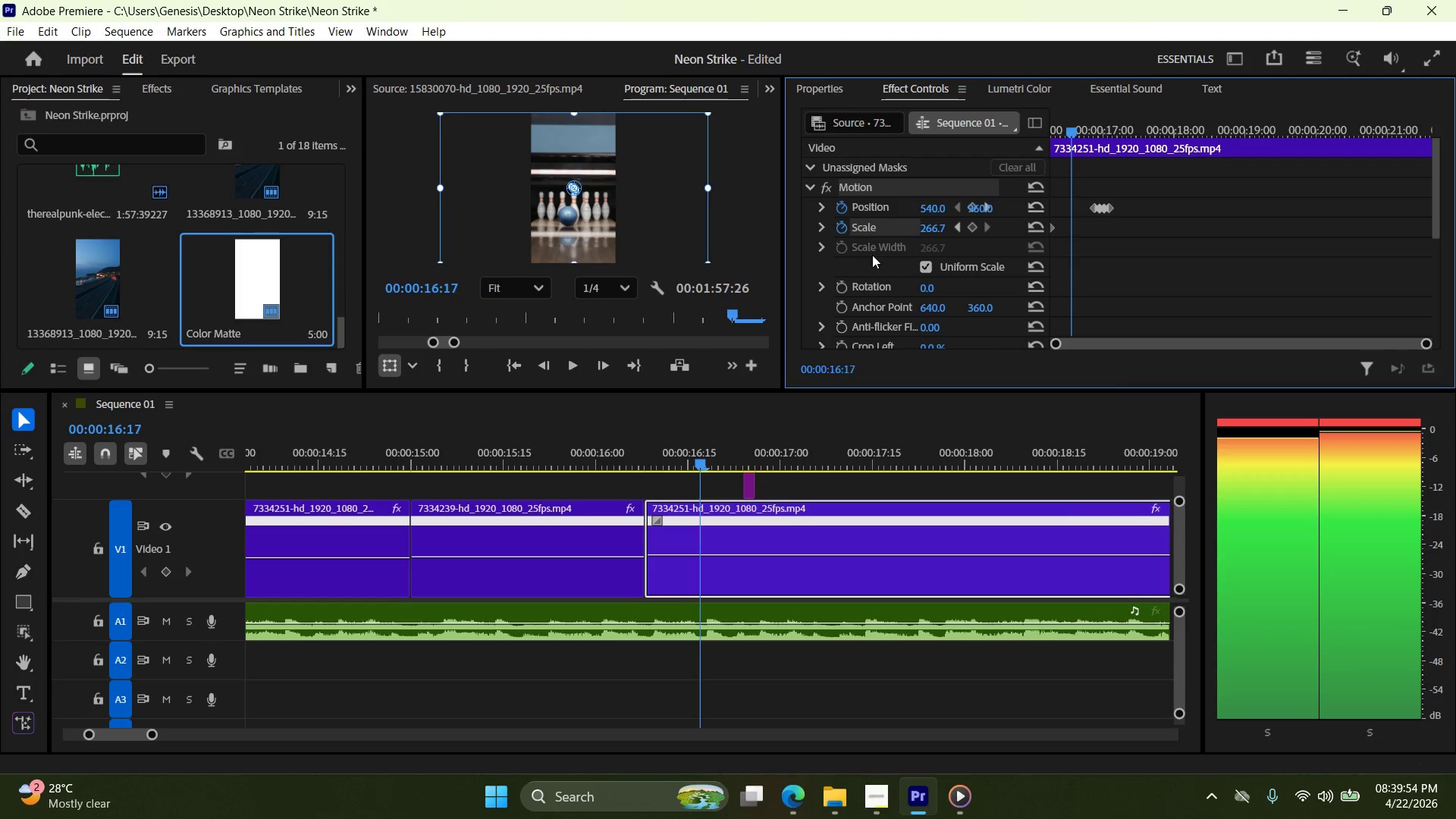 
key(ArrowRight)
 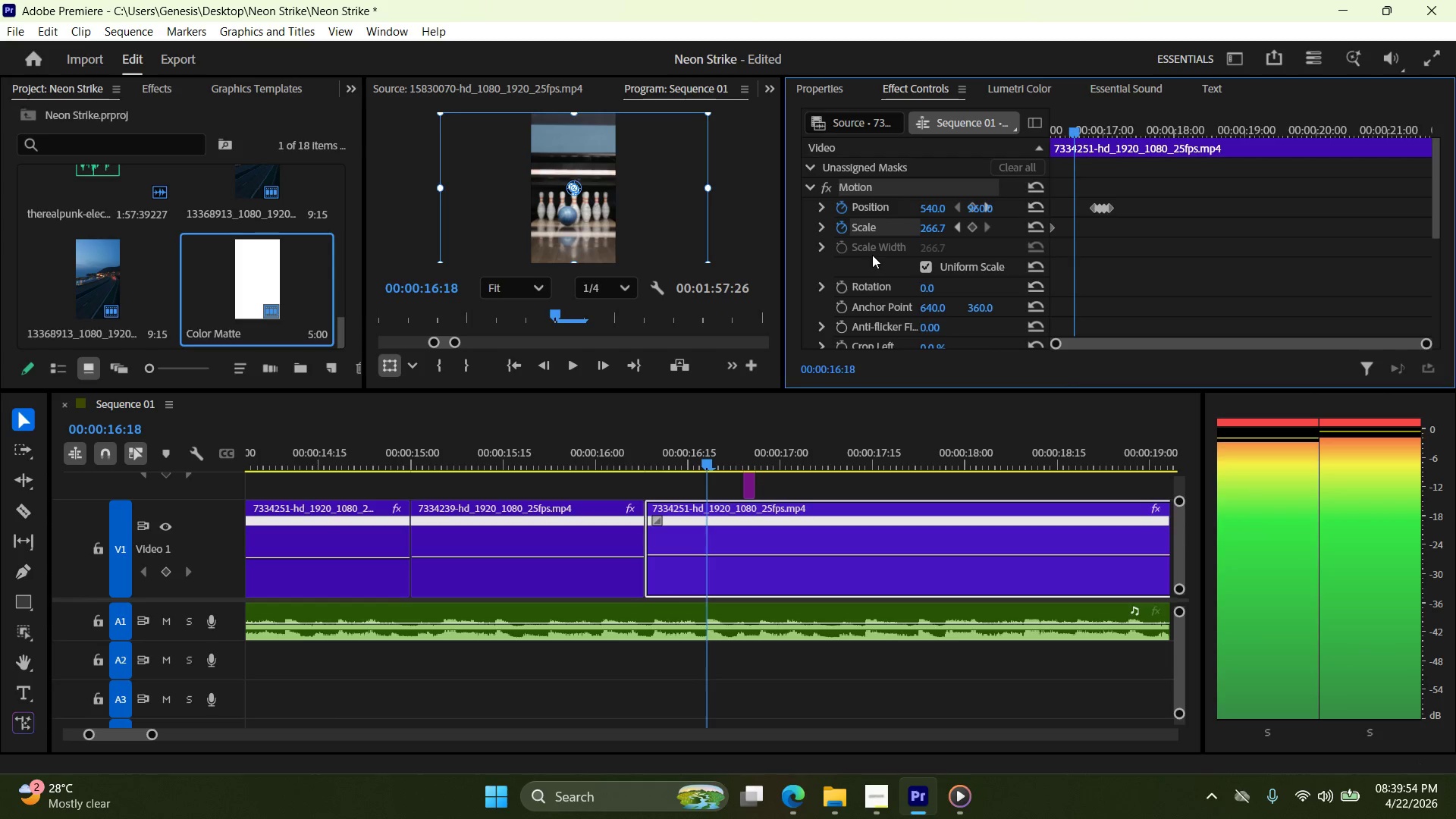 
key(ArrowRight)
 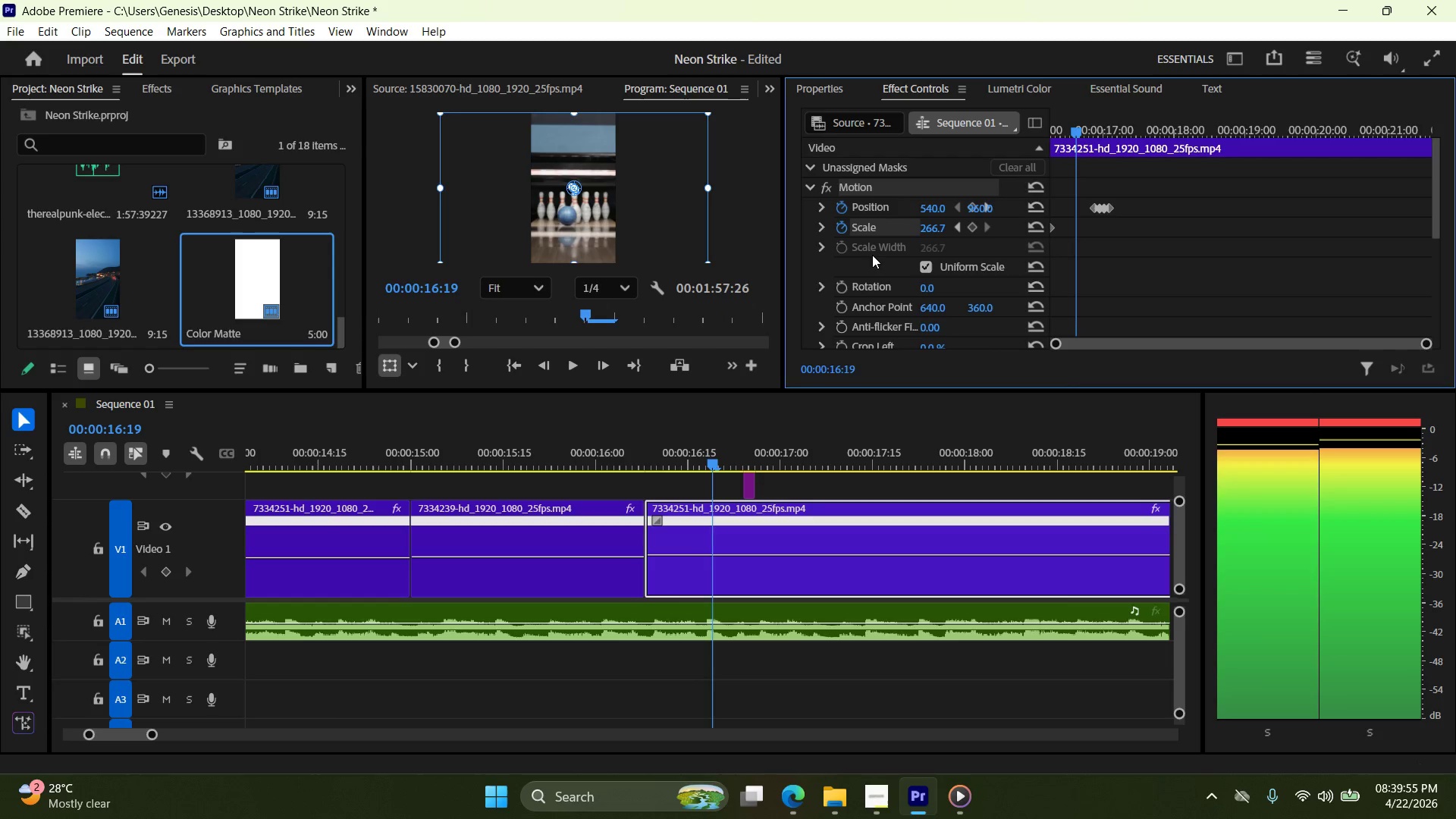 
key(ArrowRight)
 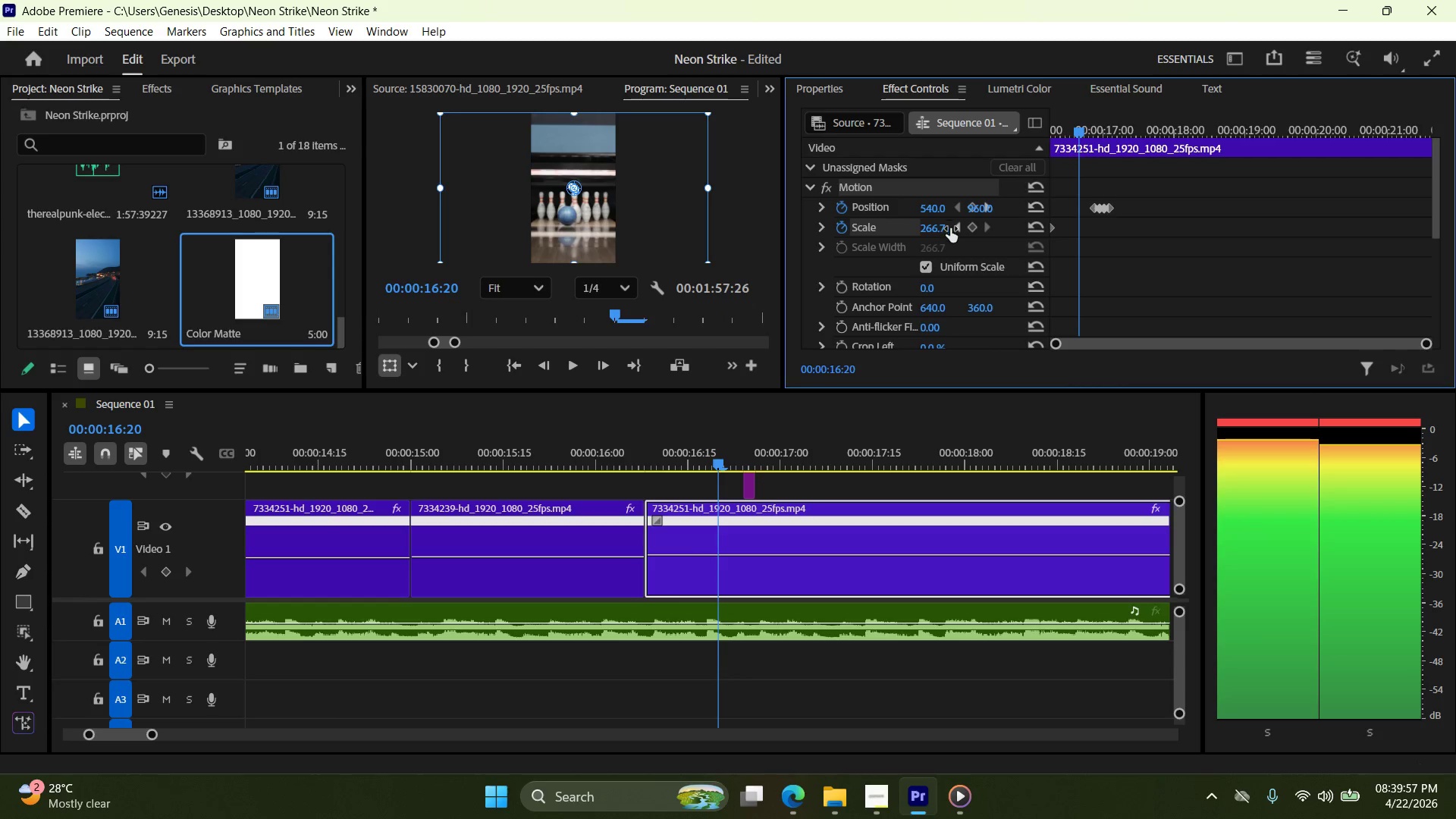 
left_click([975, 231])
 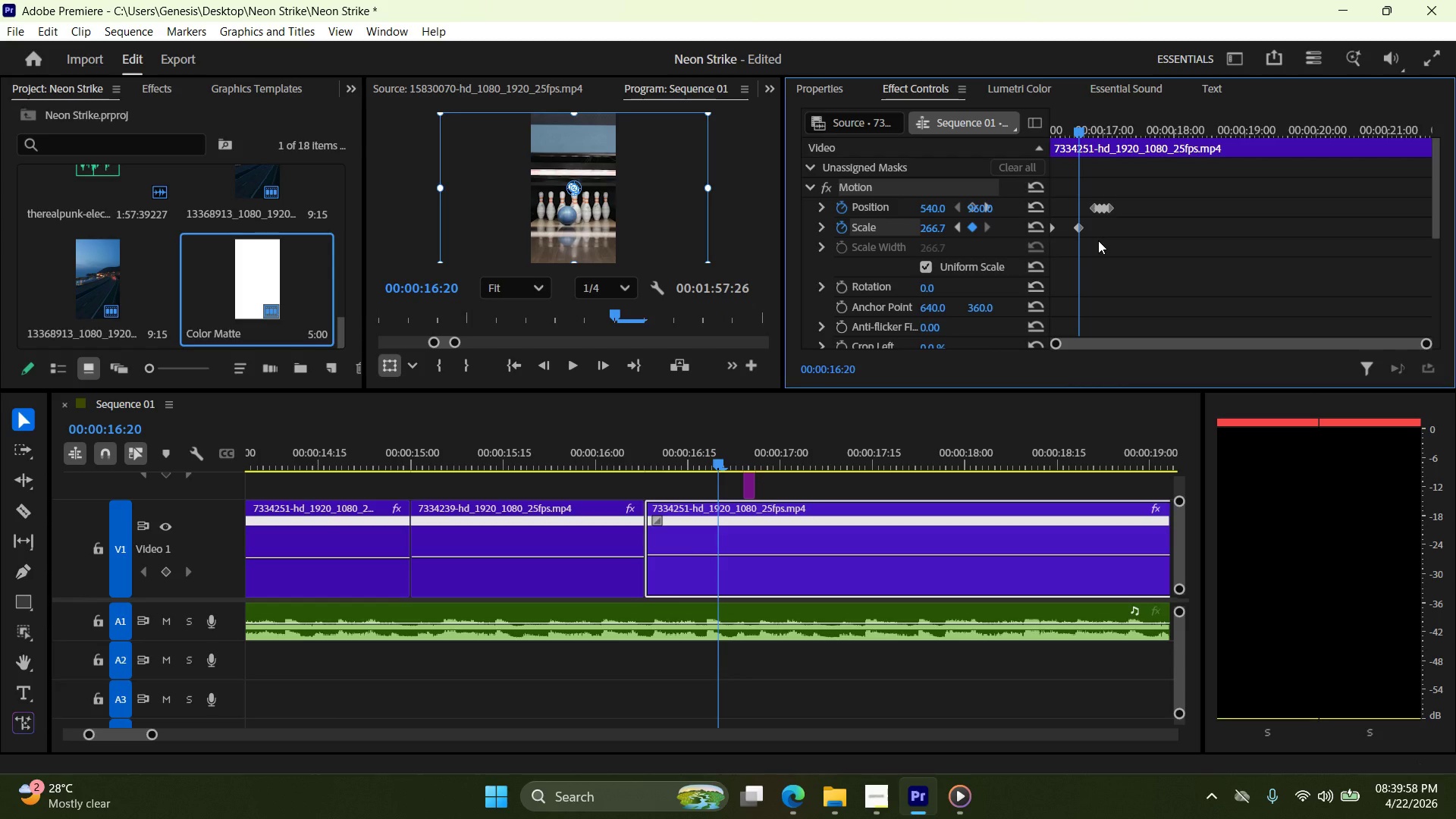 
key(ArrowRight)
 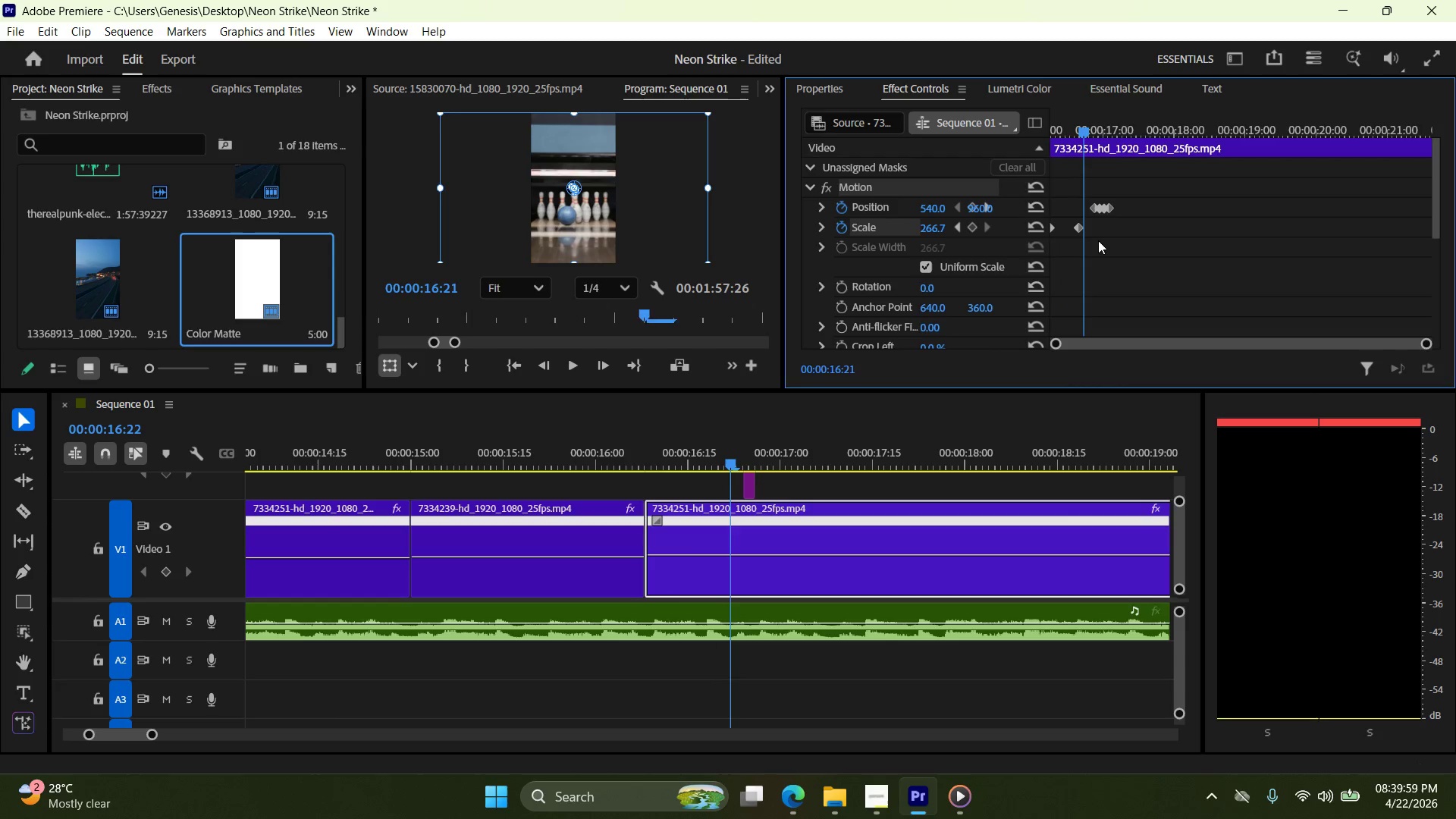 
key(ArrowRight)
 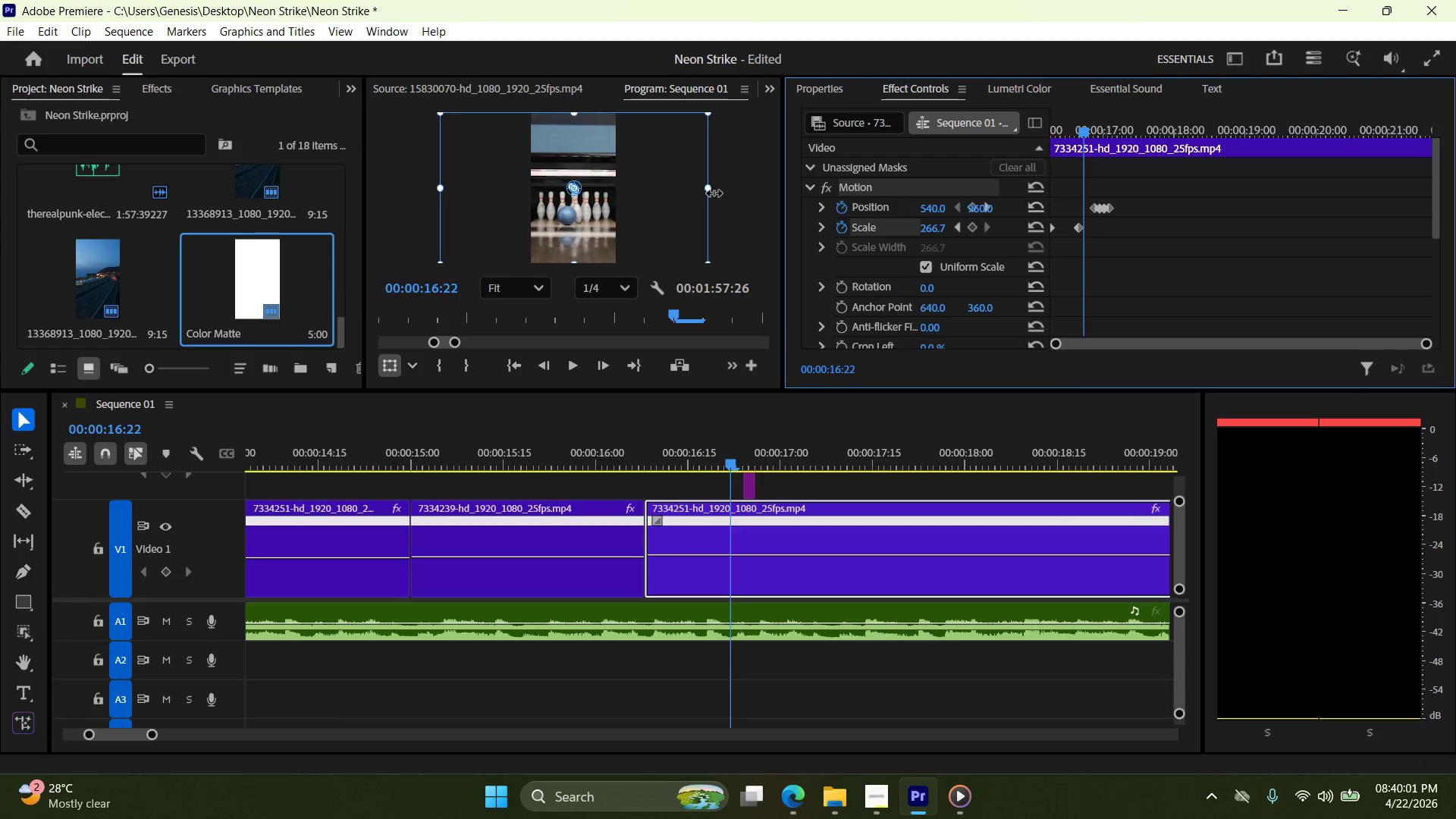 
left_click_drag(start_coordinate=[714, 192], to_coordinate=[761, 191])
 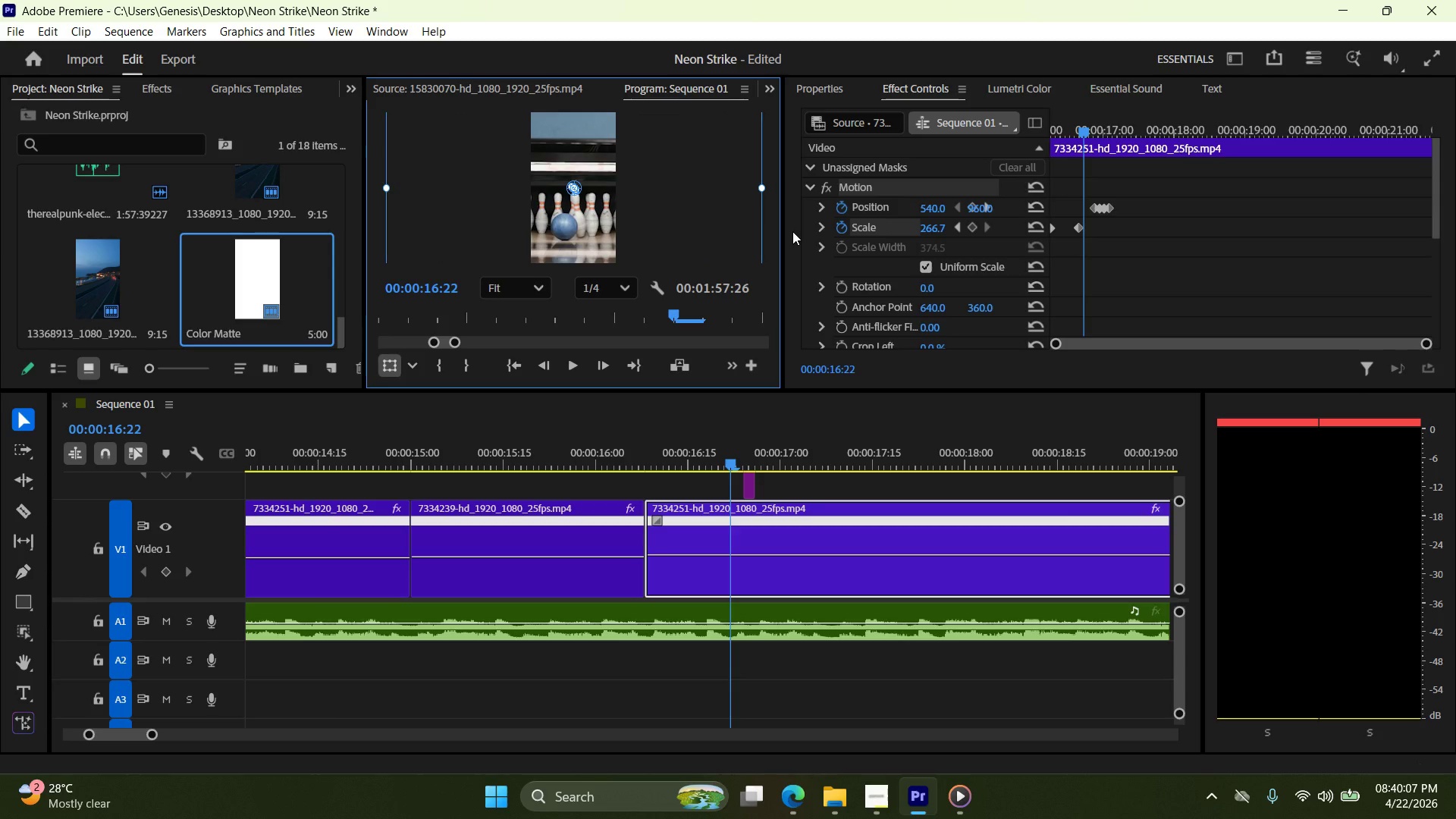 
key(ArrowRight)
 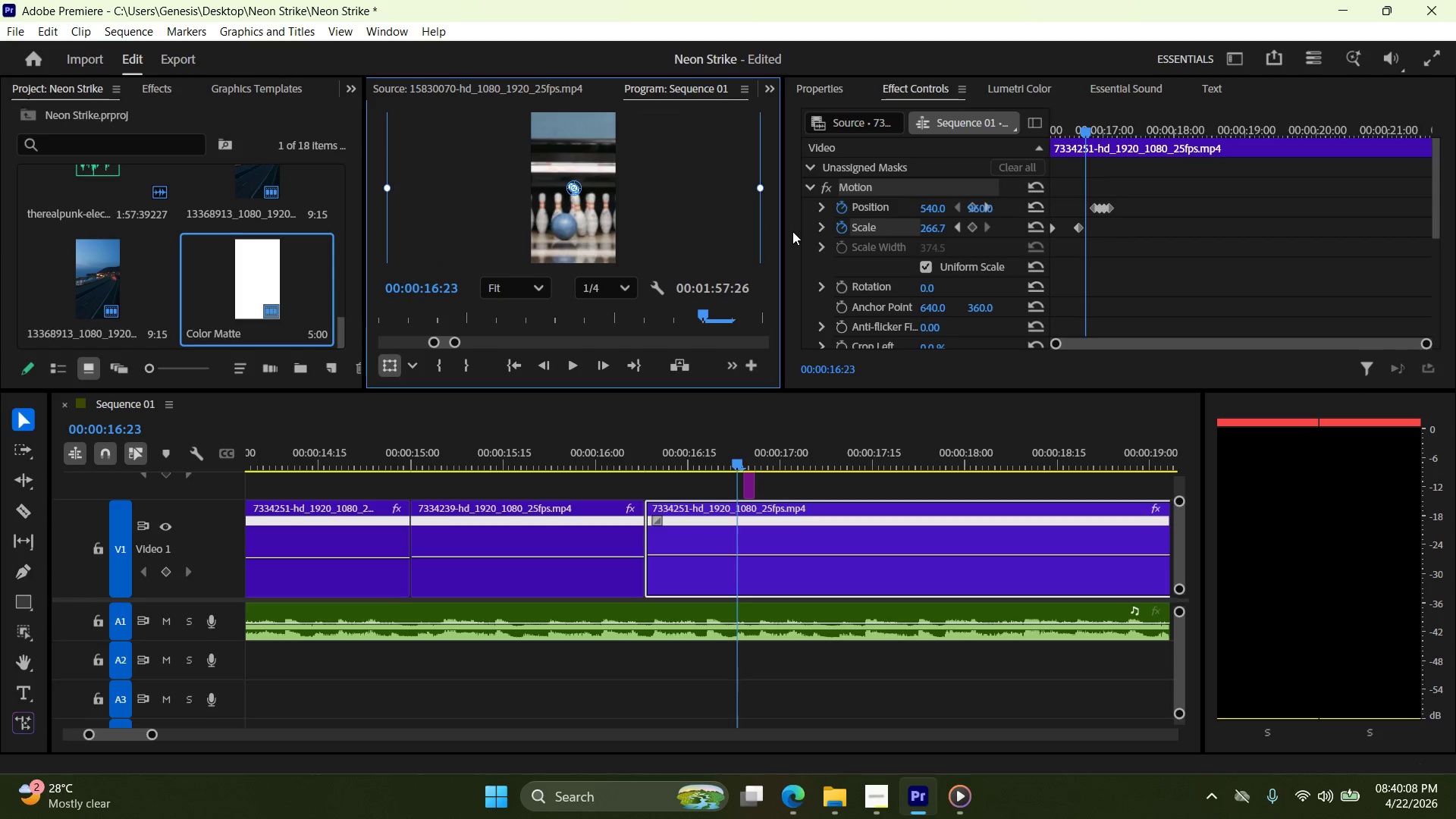 
key(ArrowRight)
 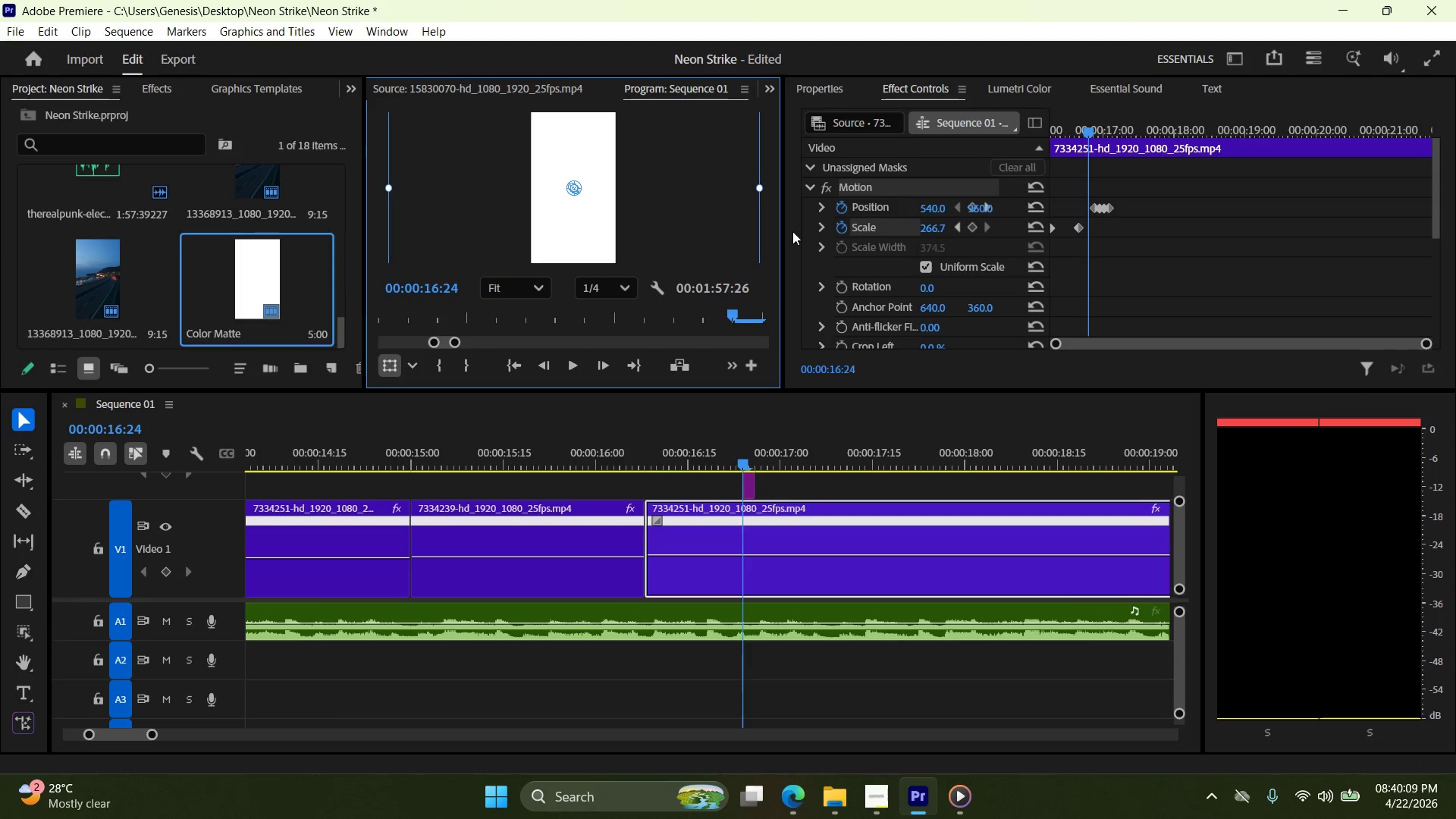 
key(ArrowLeft)
 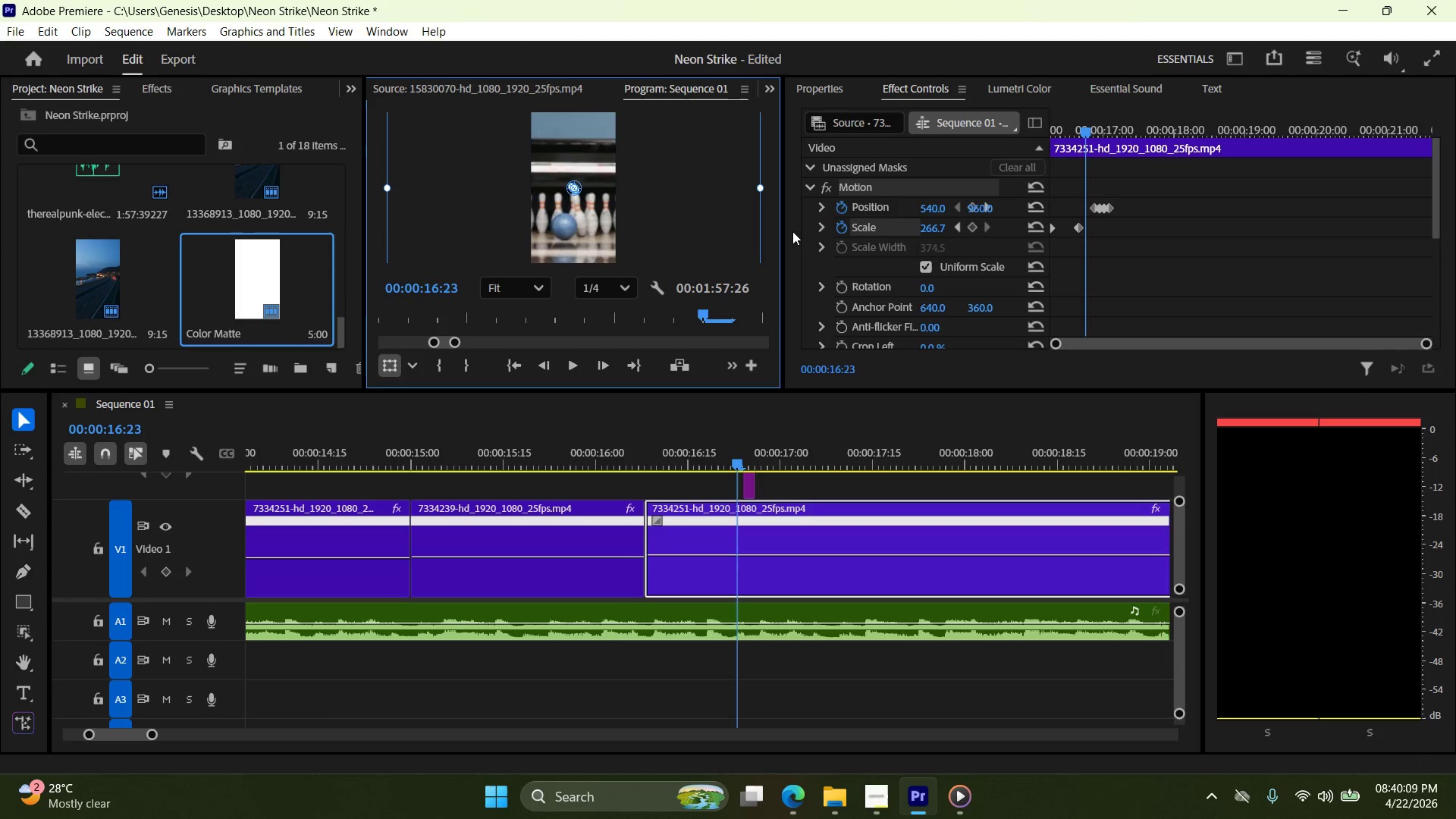 
key(ArrowLeft)
 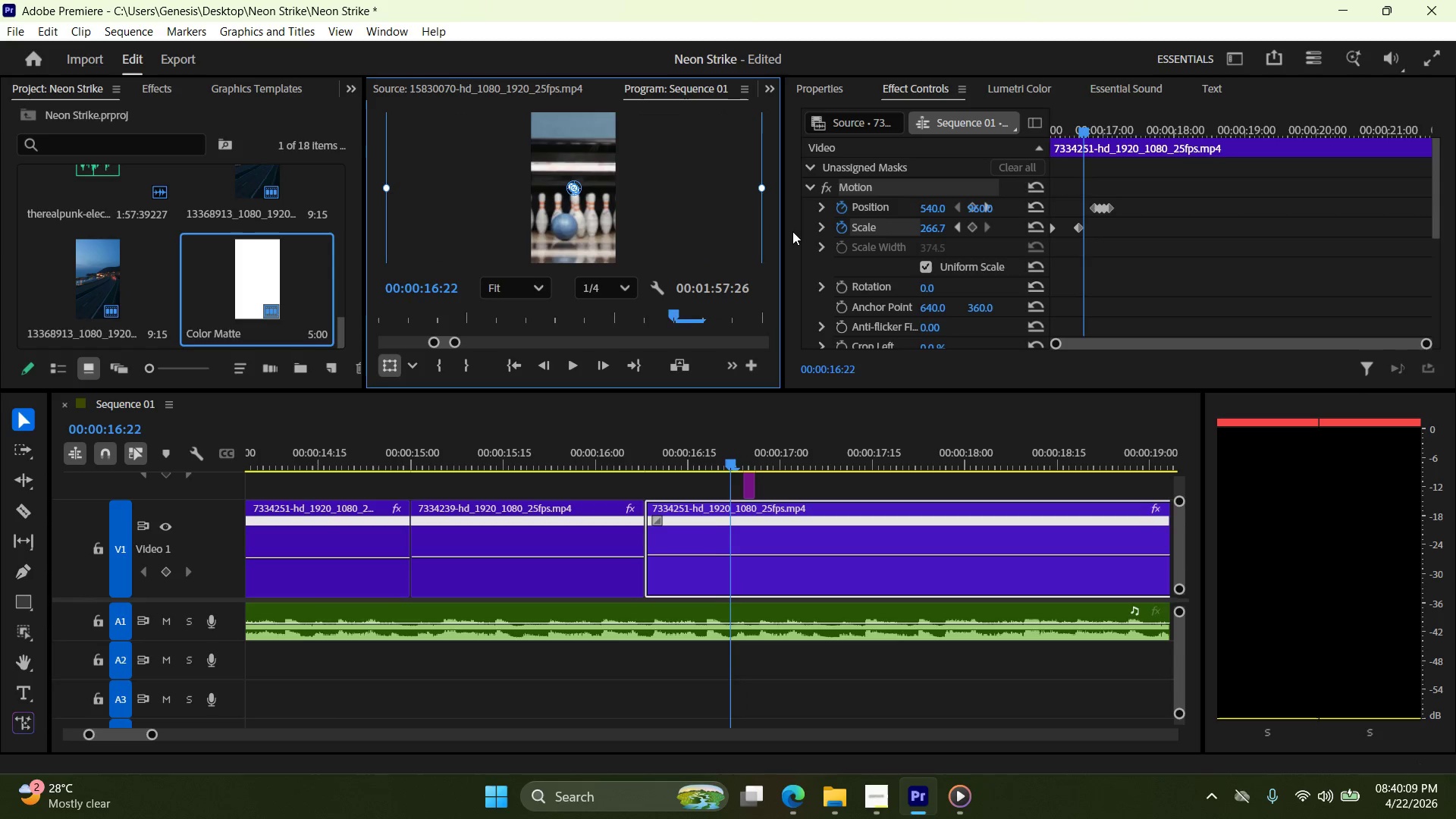 
key(ArrowLeft)
 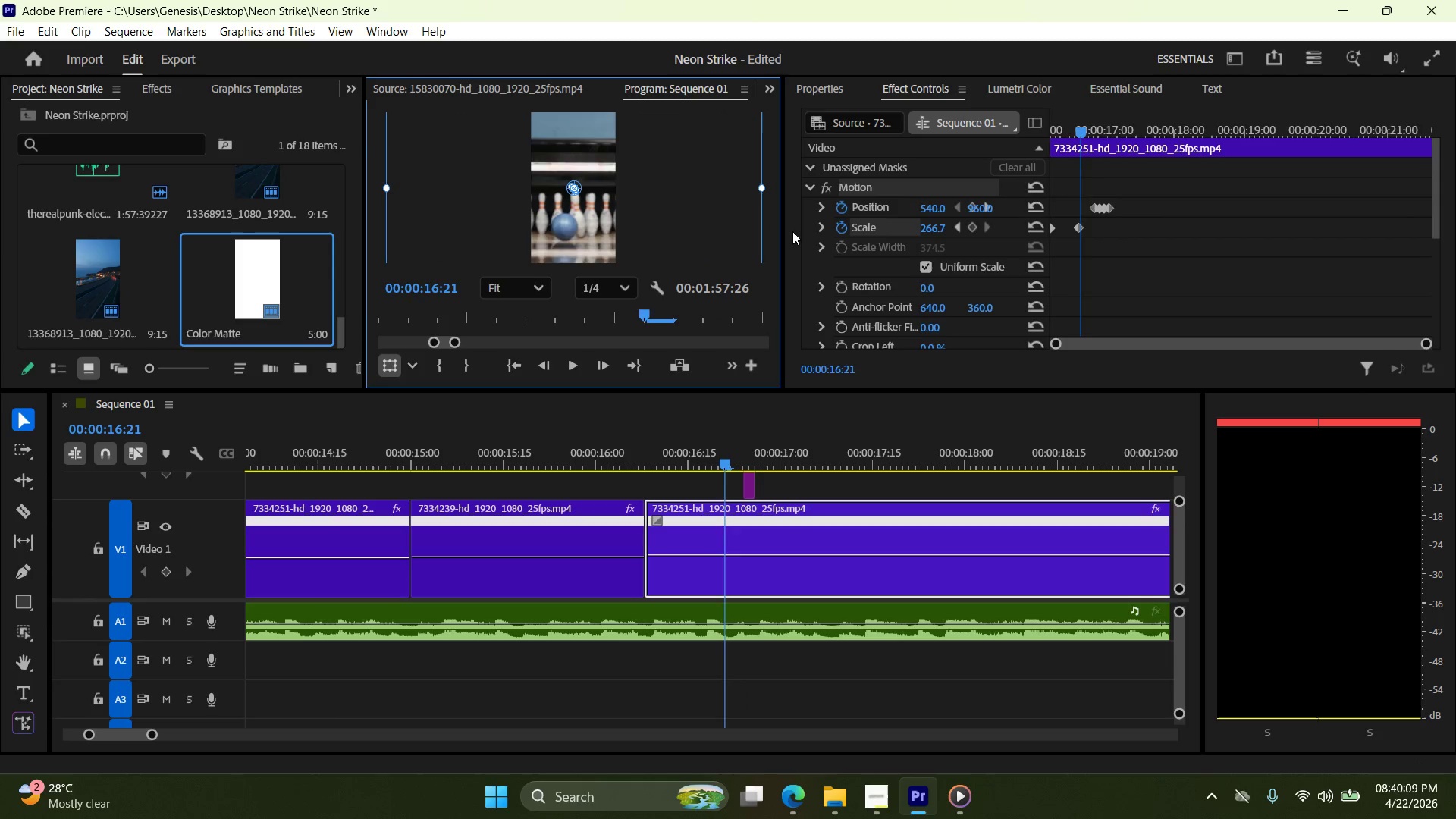 
key(ArrowLeft)
 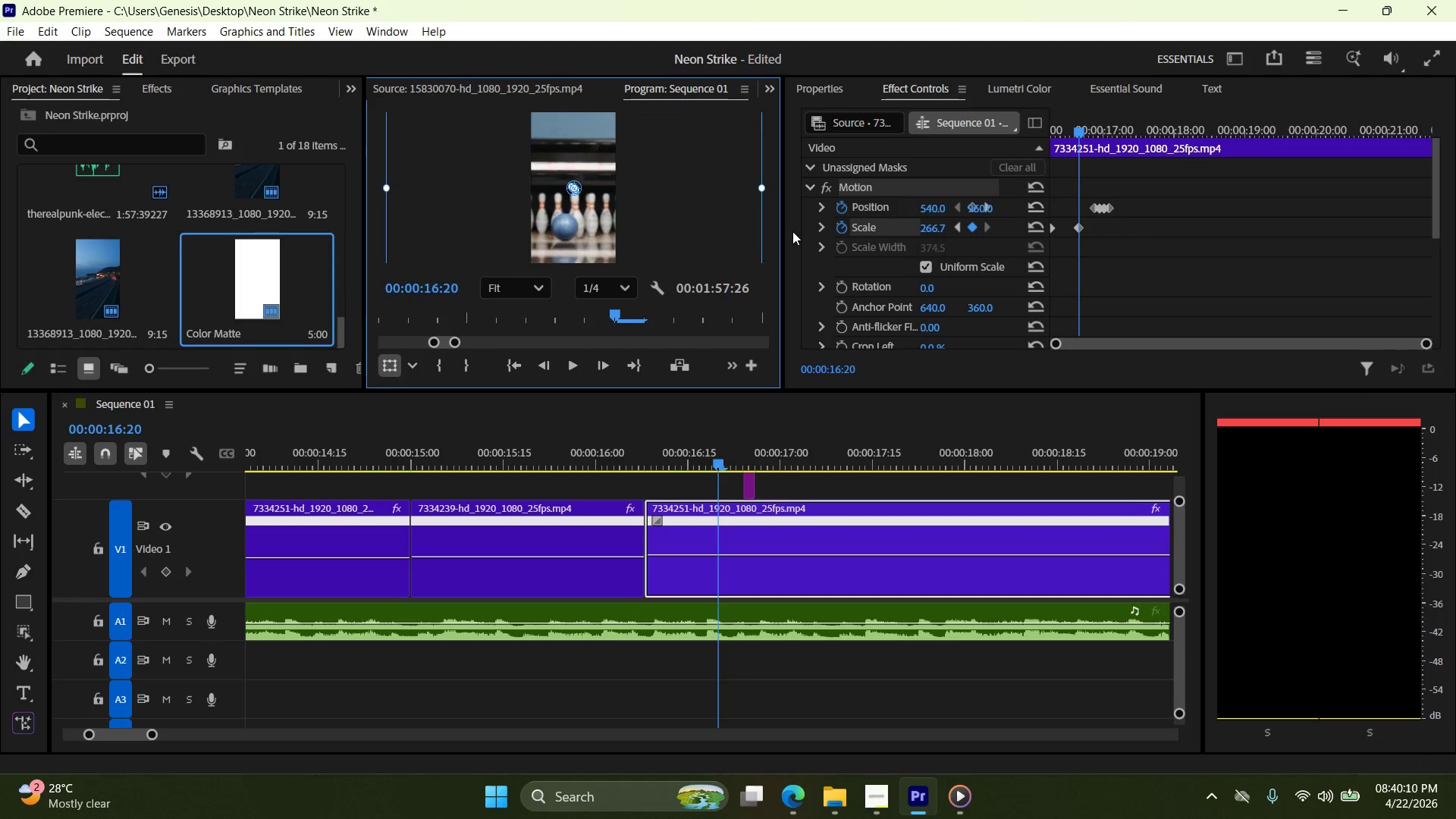 
key(ArrowLeft)
 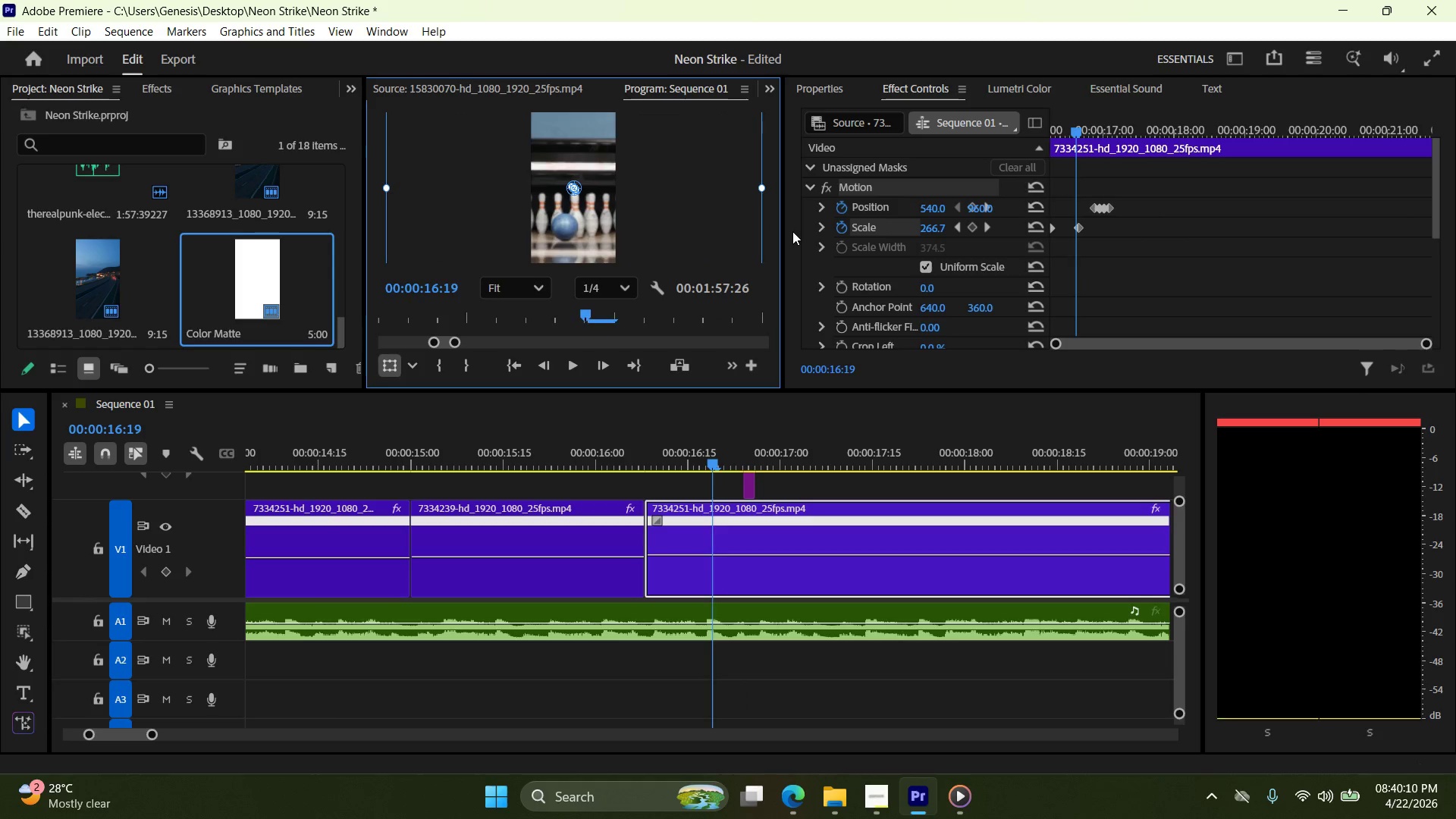 
key(ArrowLeft)
 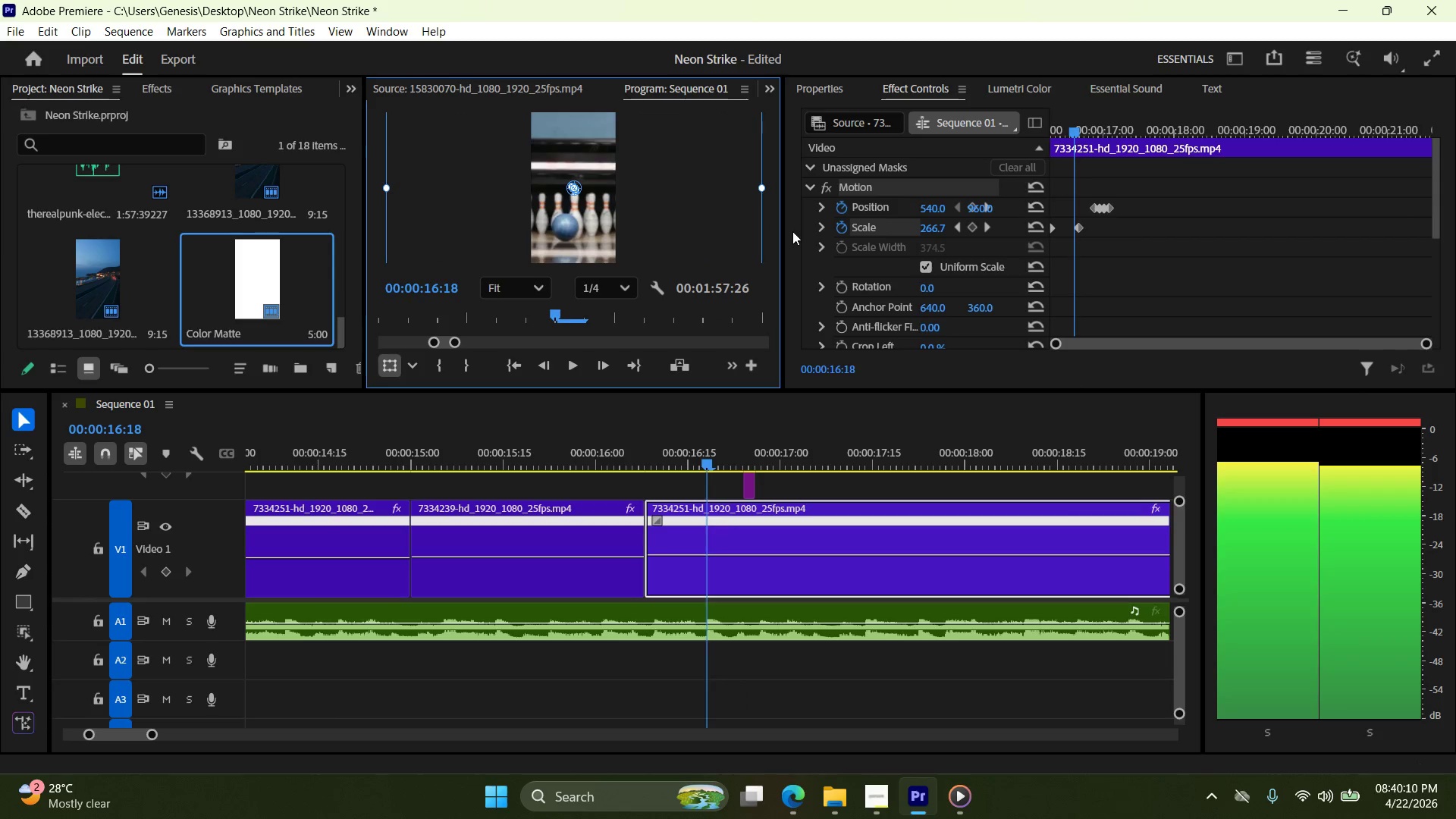 
key(ArrowLeft)
 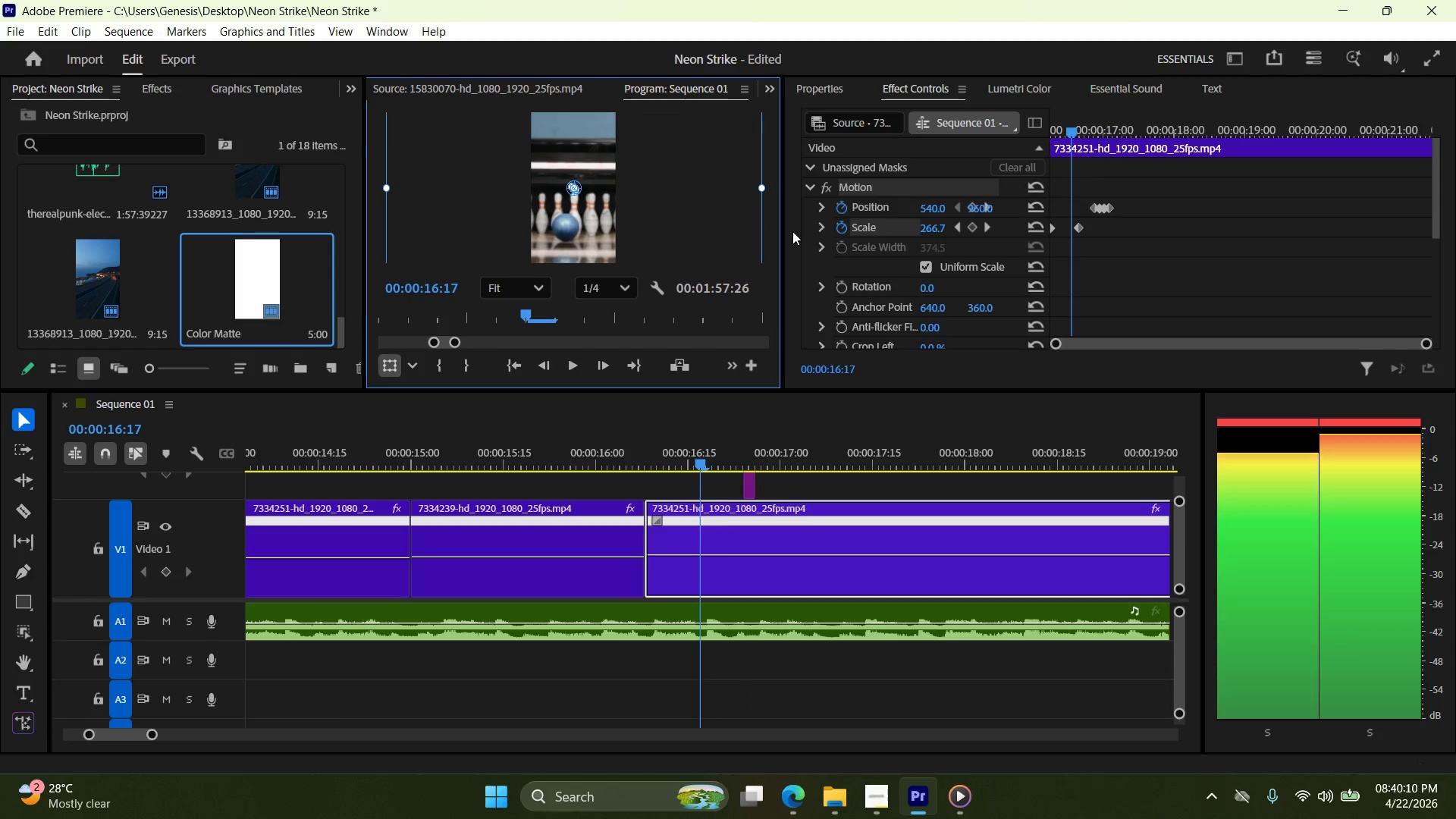 
key(ArrowLeft)
 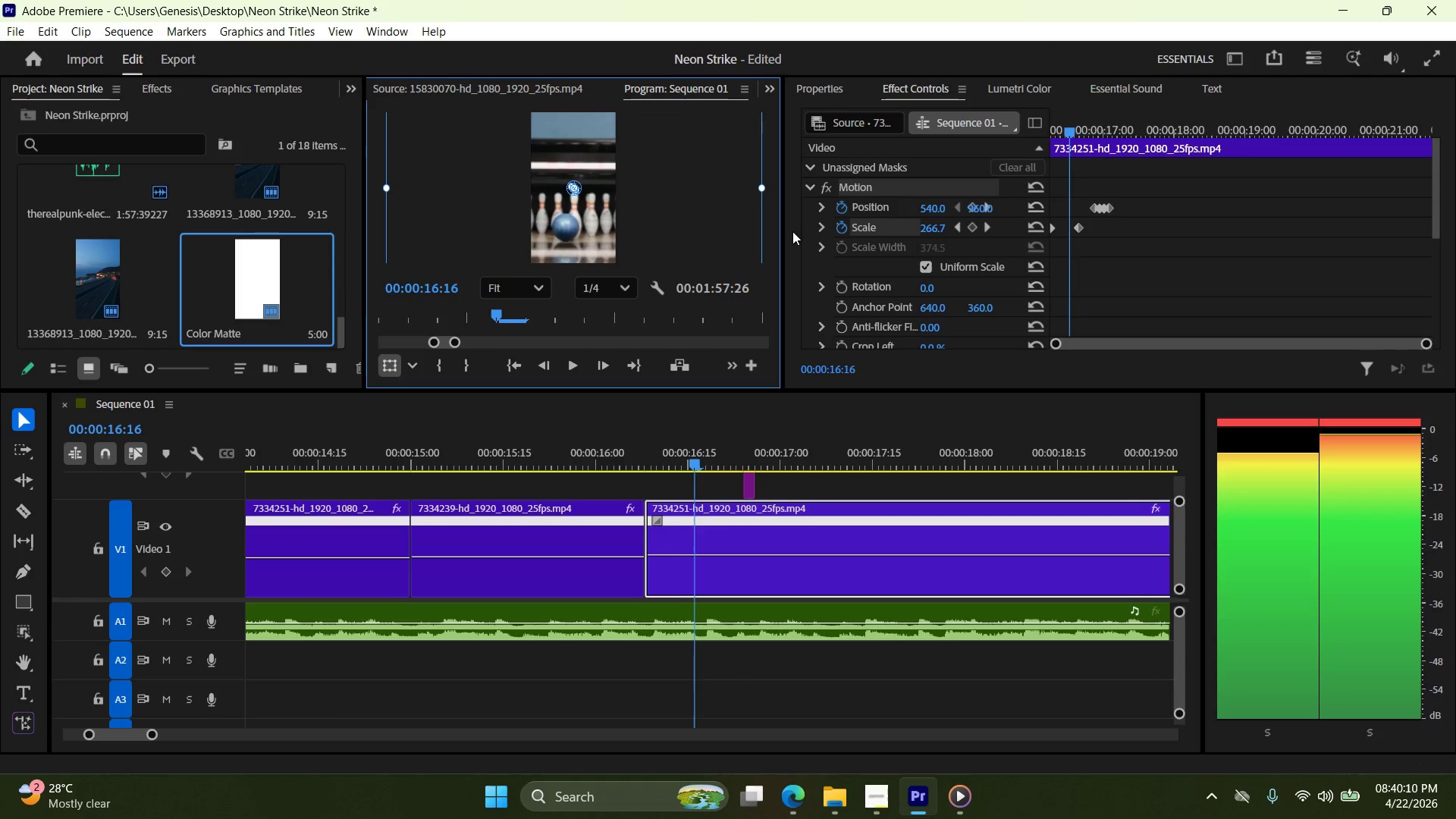 
key(ArrowLeft)
 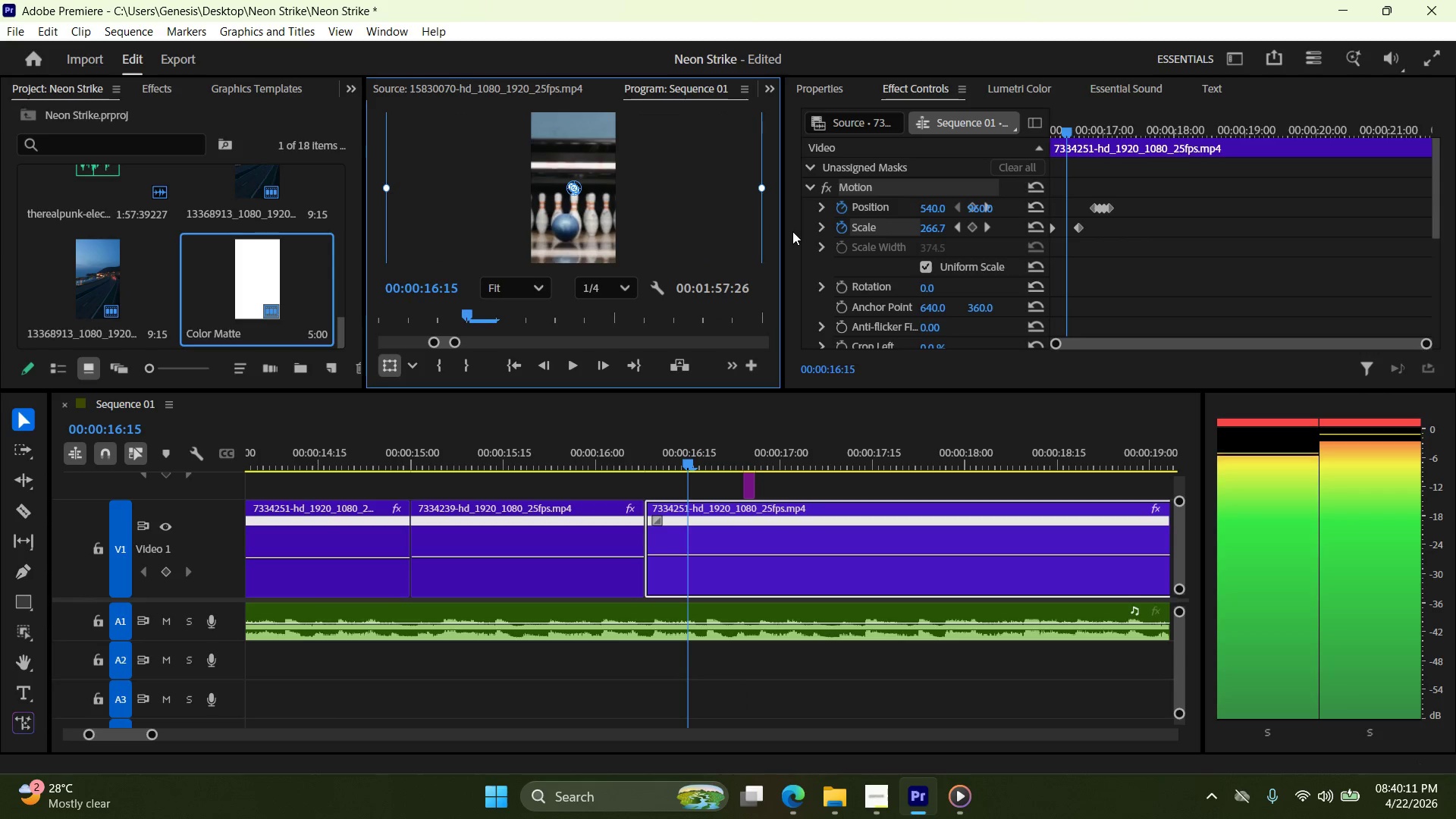 
key(Control+Z)
 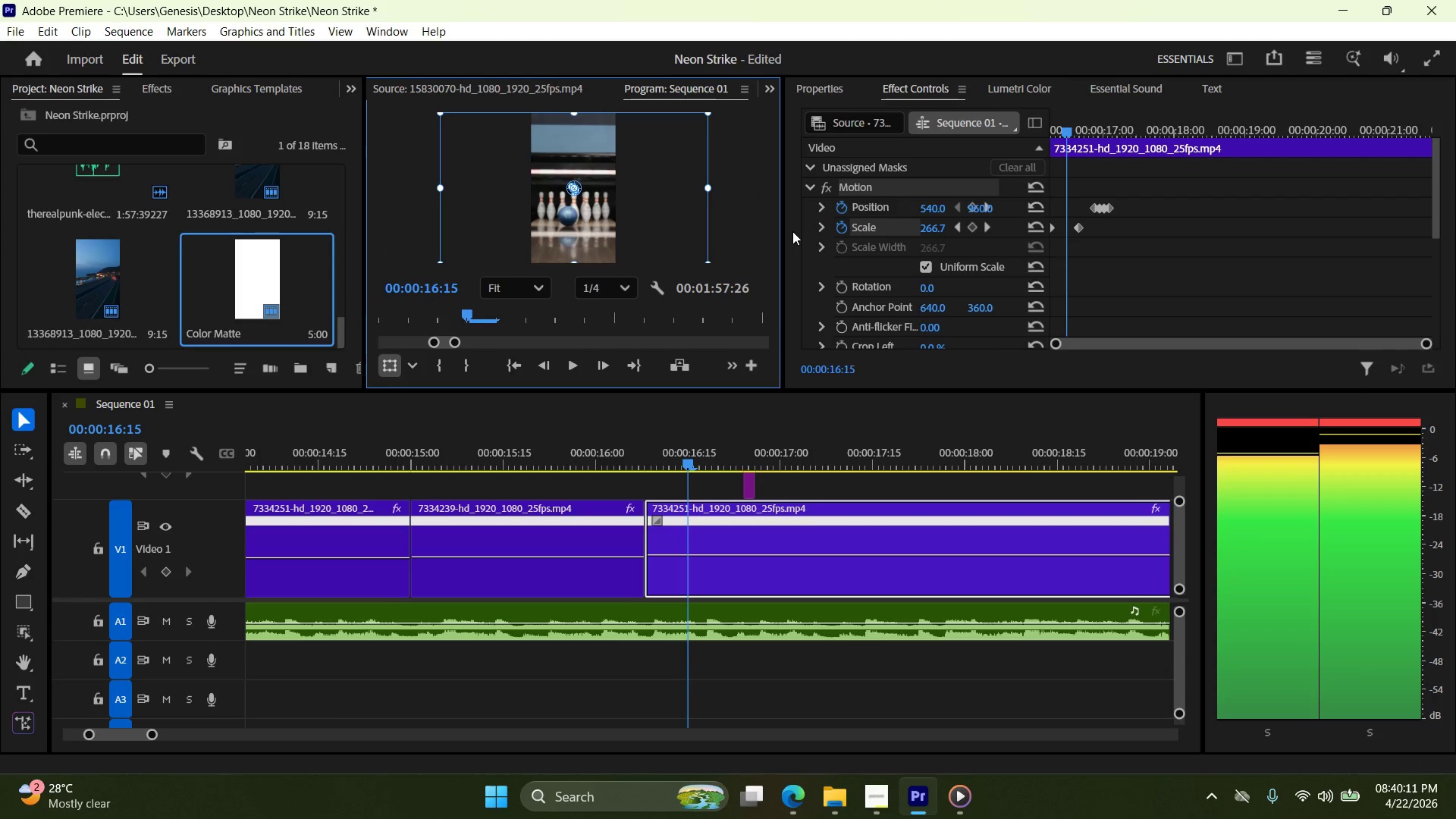 
key(Control+Z)
 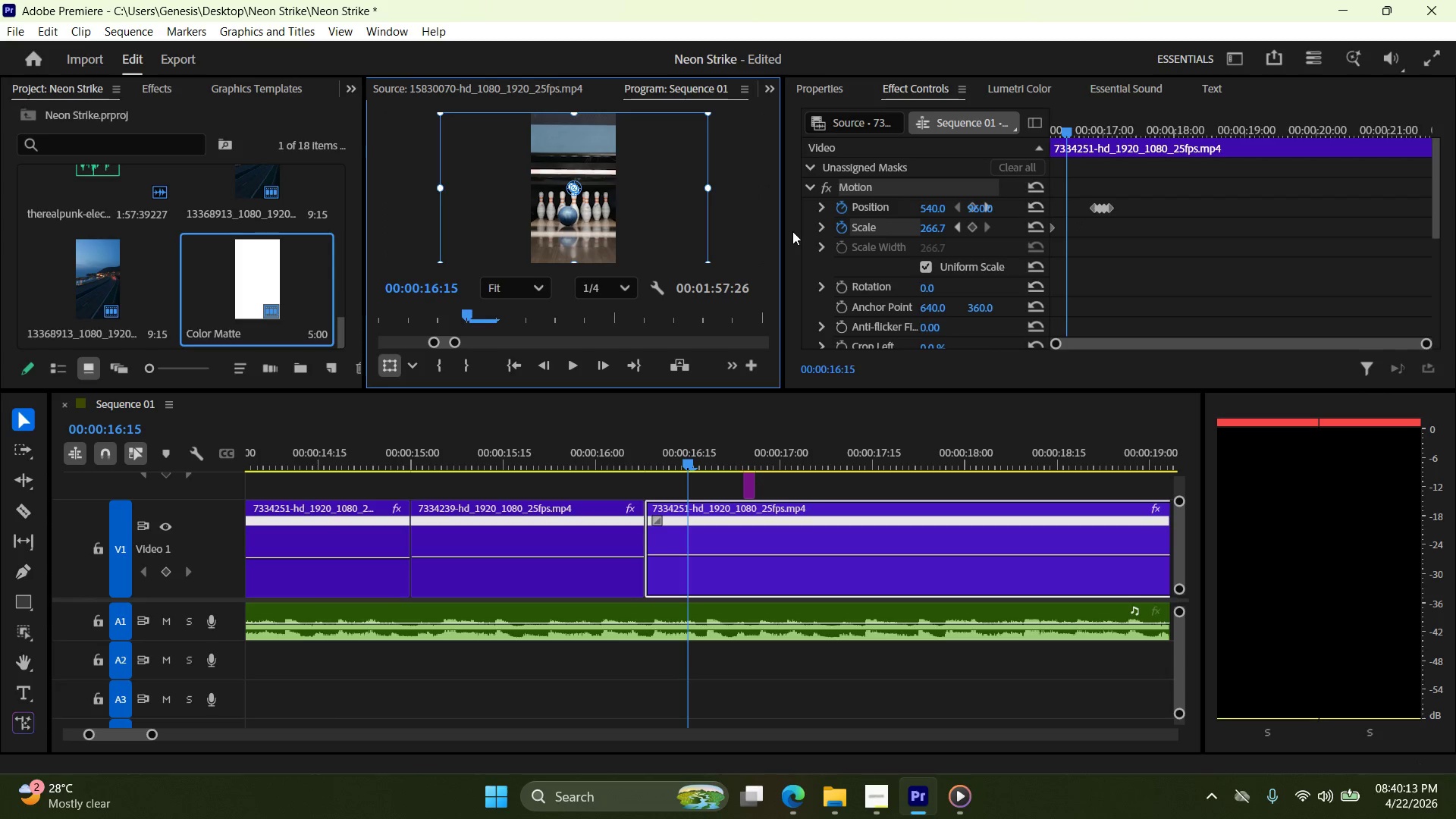 
key(Control+Z)
 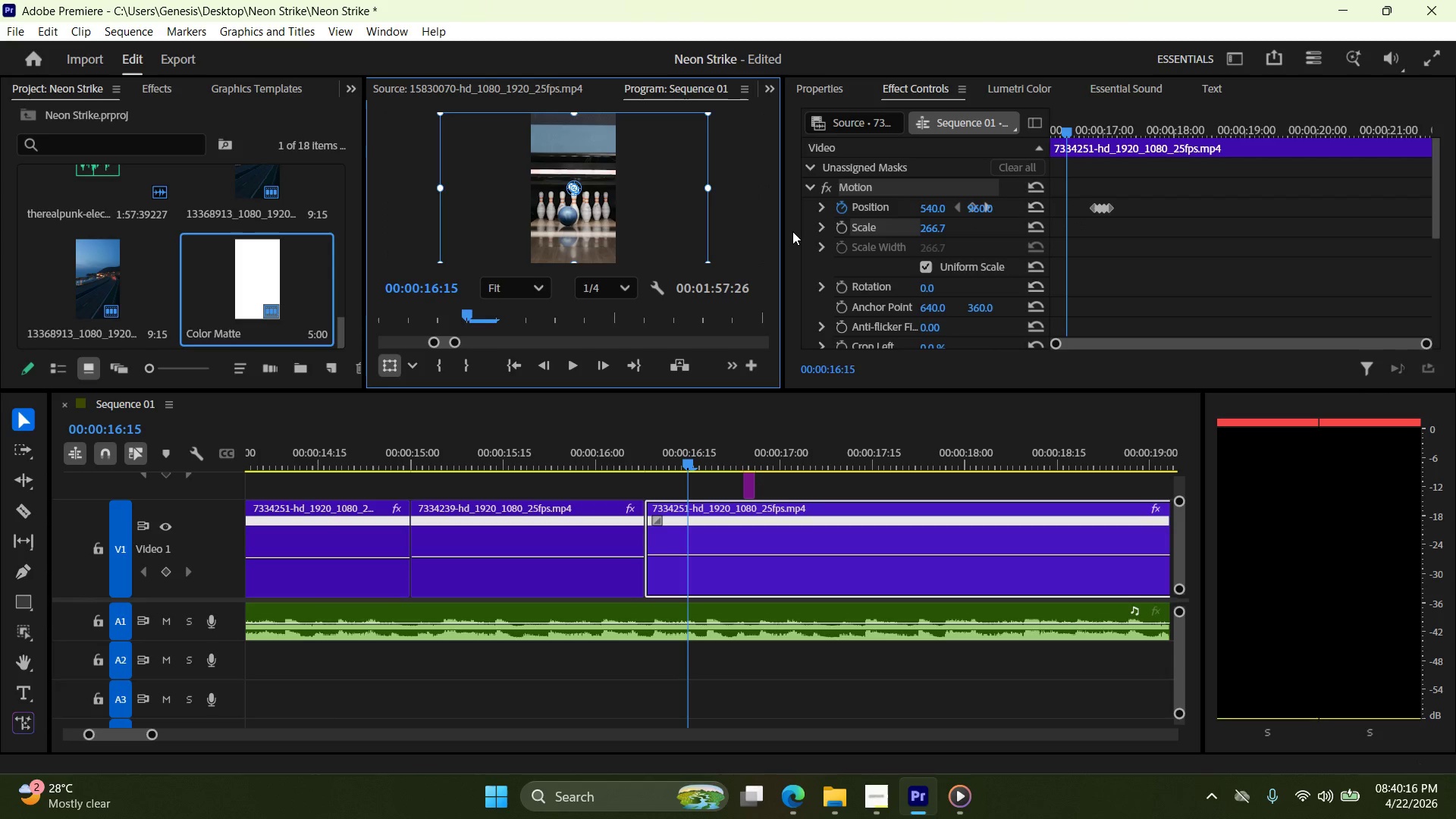 
left_click([464, 573])
 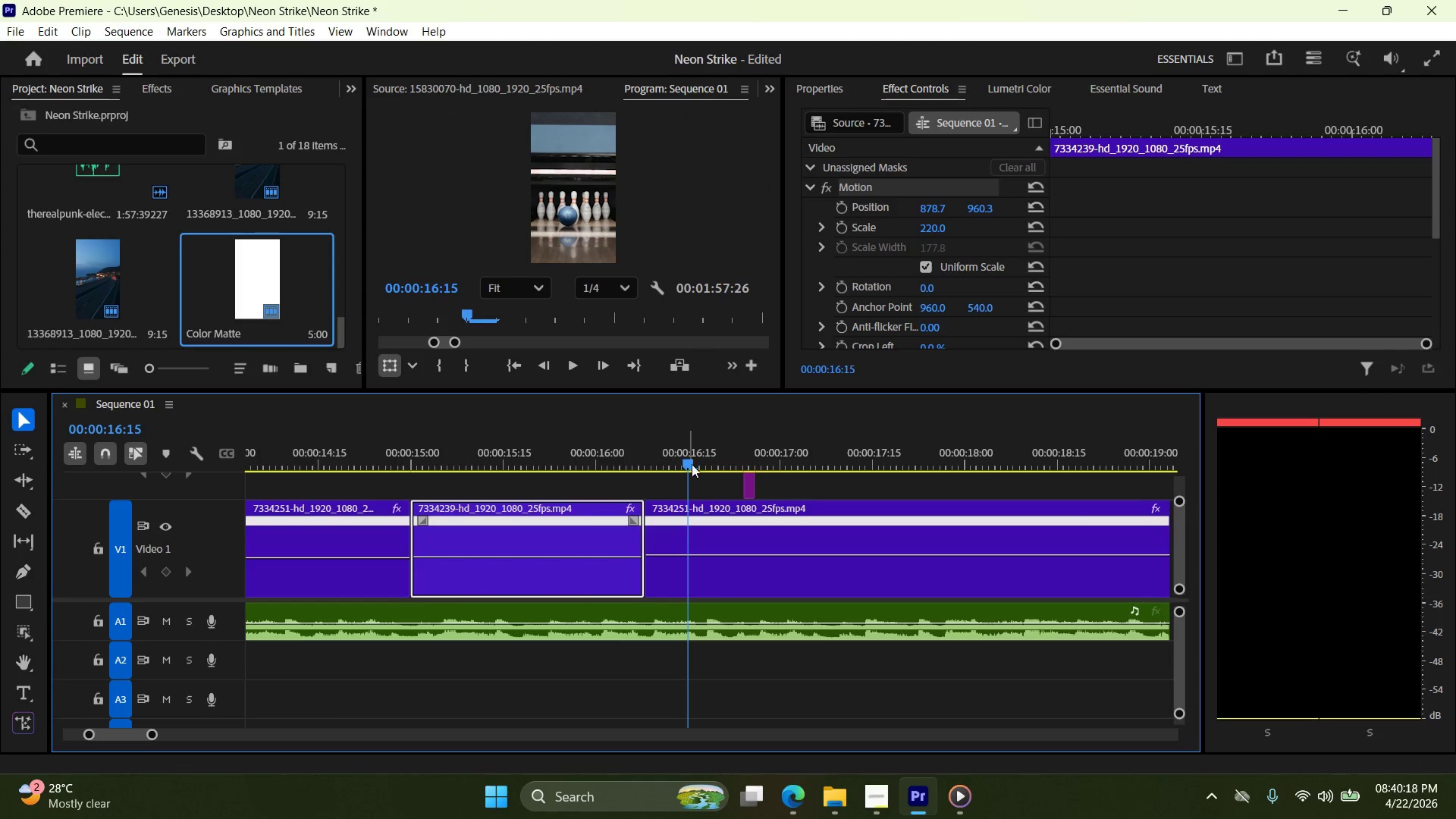 
left_click_drag(start_coordinate=[689, 464], to_coordinate=[670, 469])
 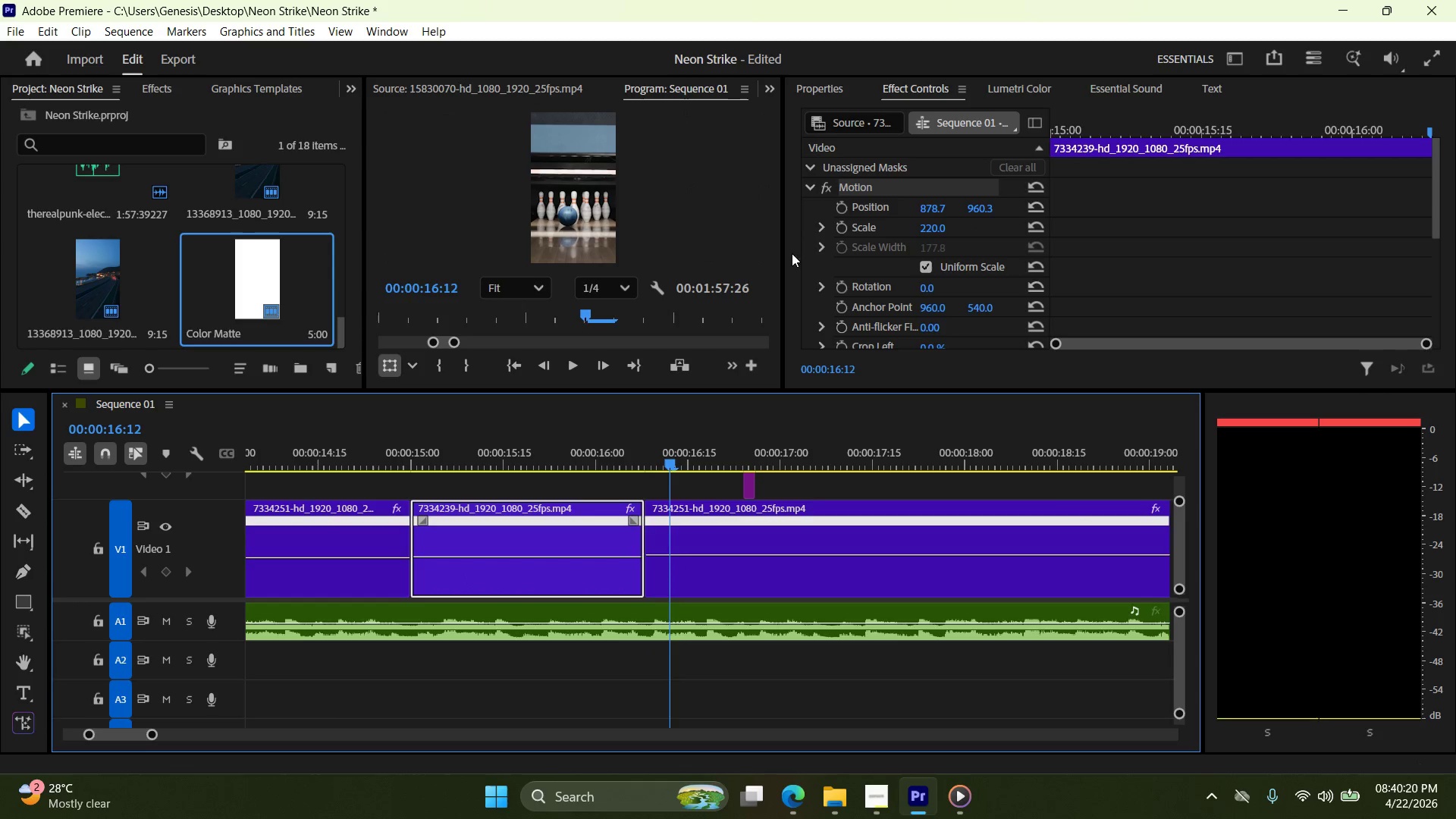 
mouse_move([830, 234])
 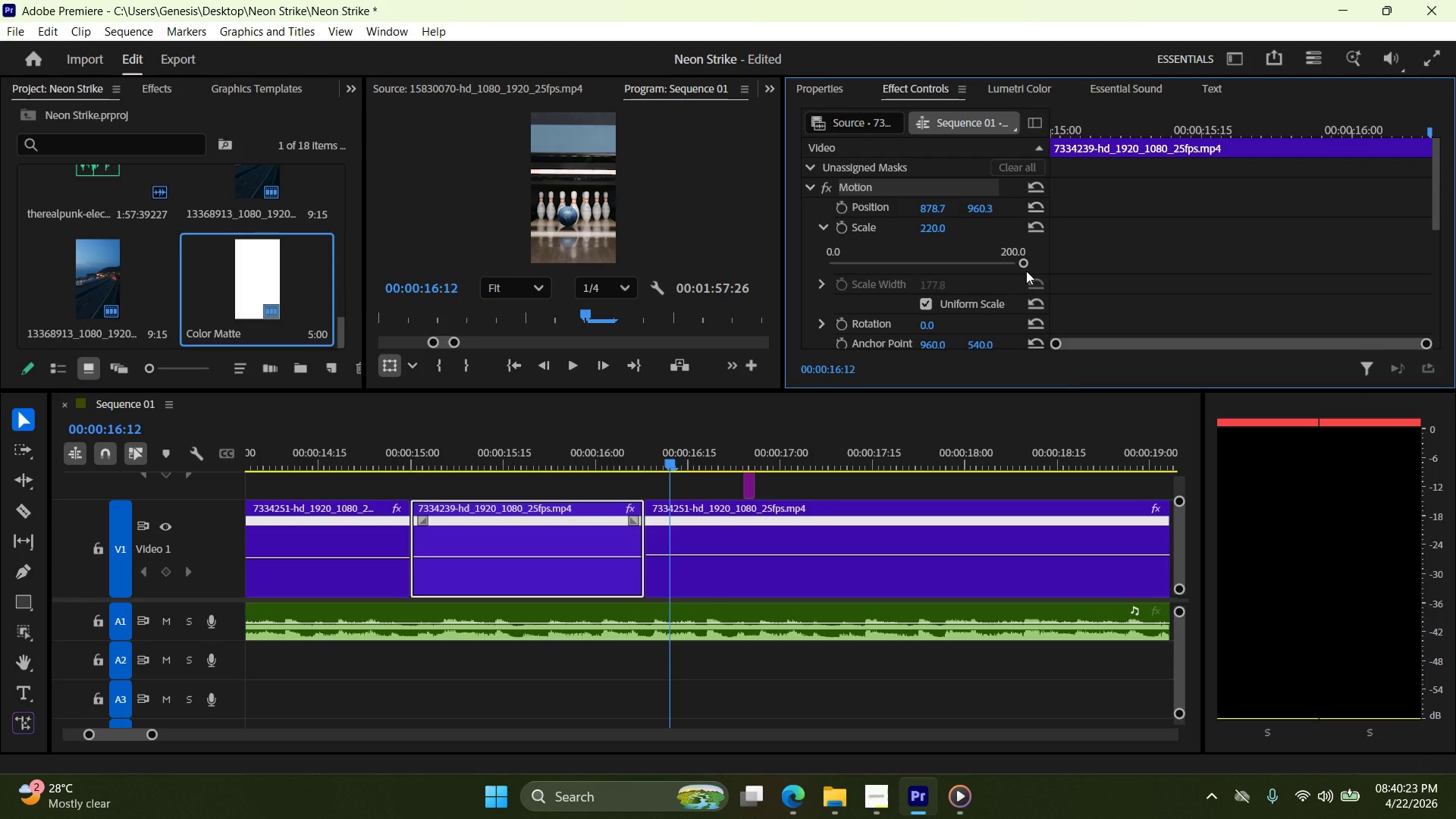 
left_click_drag(start_coordinate=[1026, 271], to_coordinate=[1002, 275])
 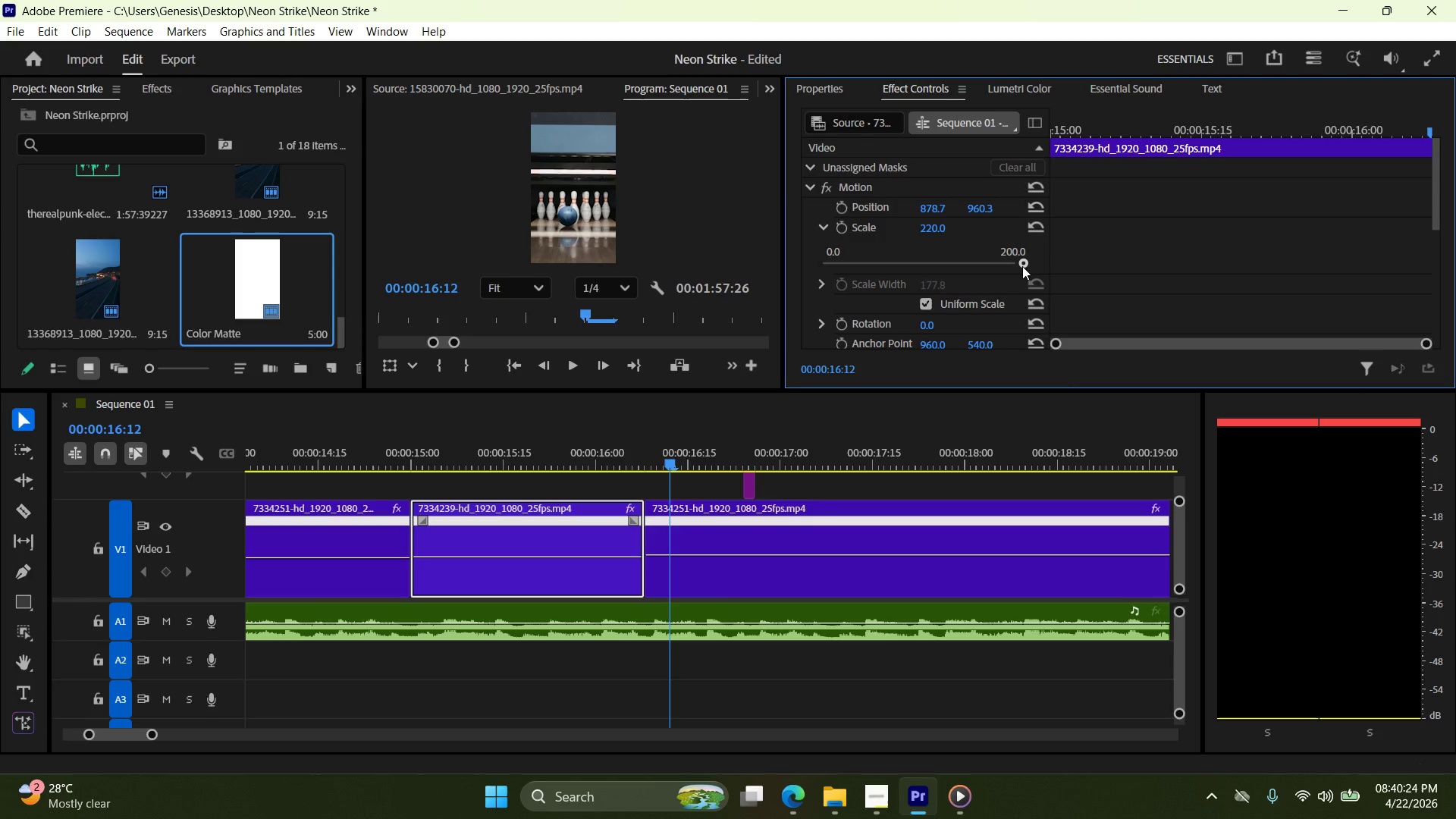 
left_click_drag(start_coordinate=[1024, 266], to_coordinate=[1048, 259])
 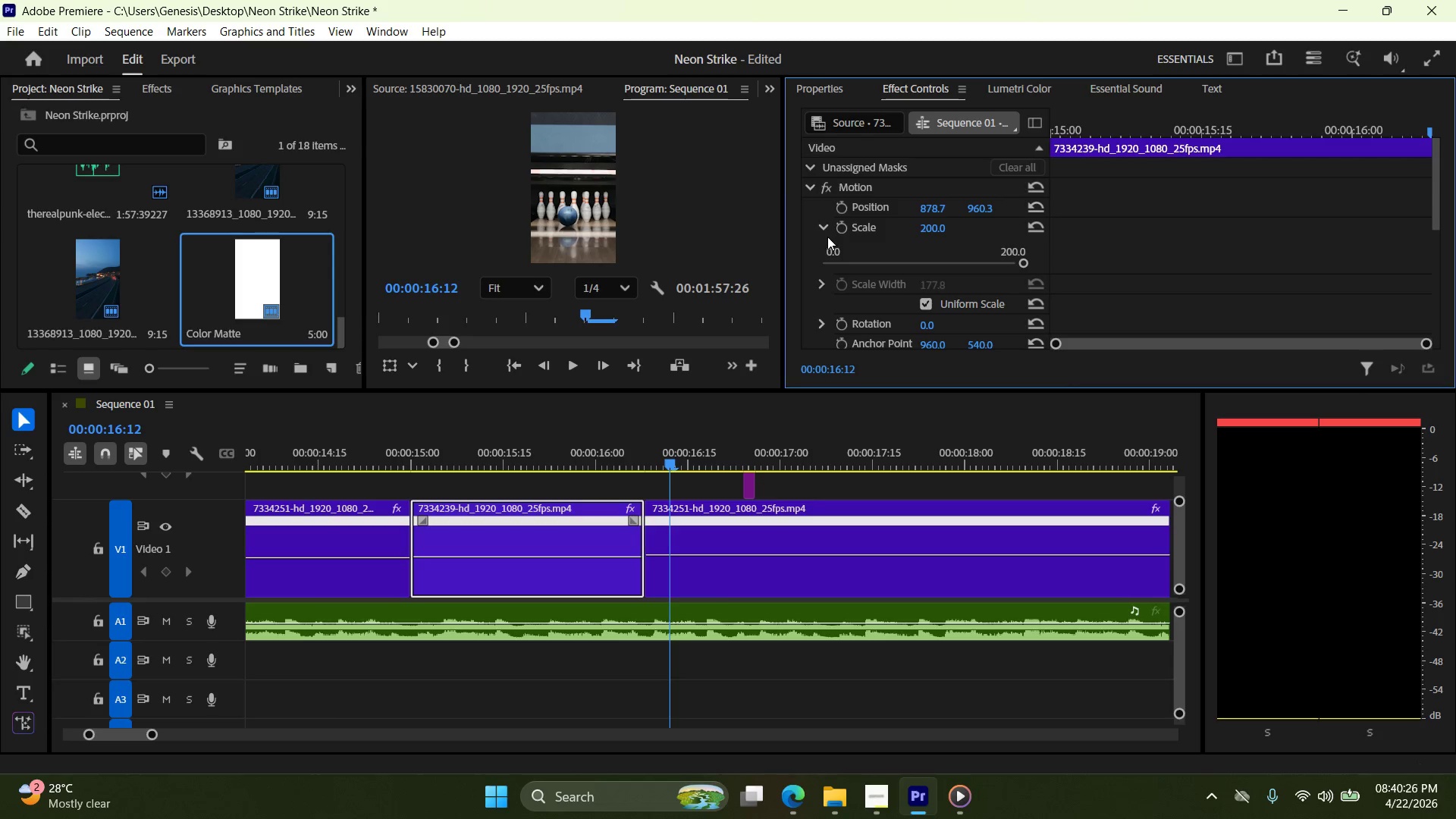 
left_click([827, 232])
 